 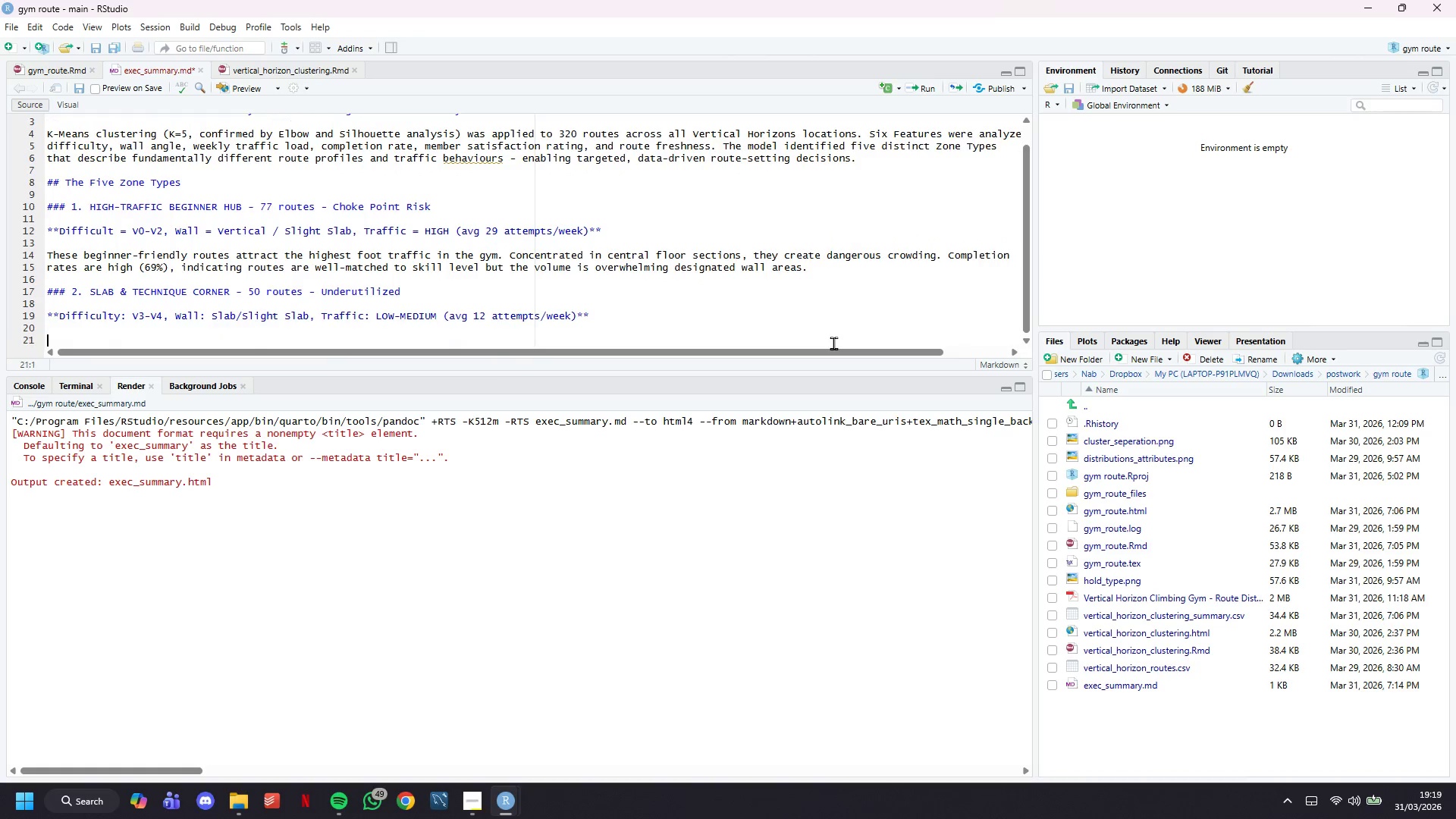 
key(Enter)
 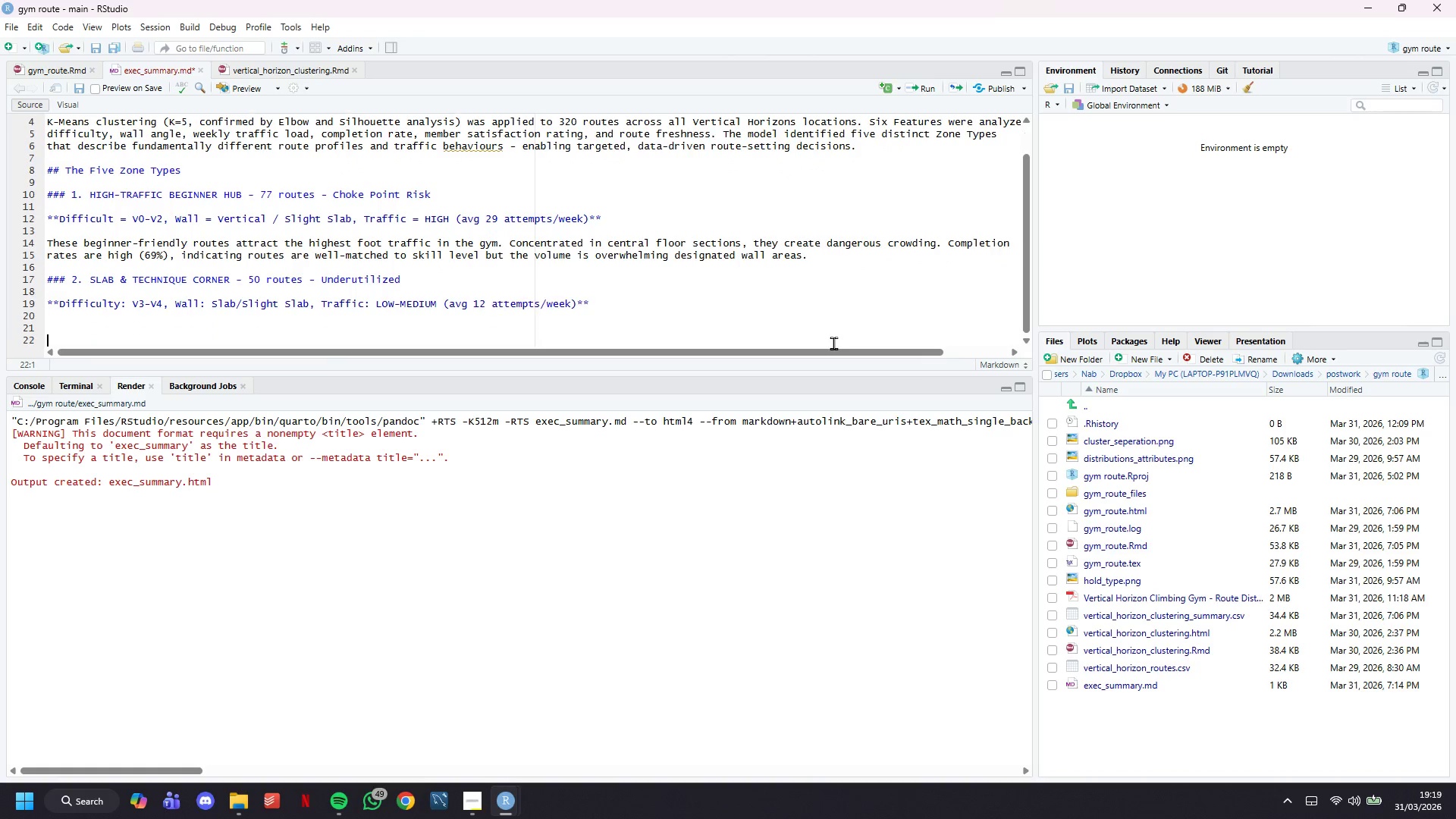 
key(Enter)
 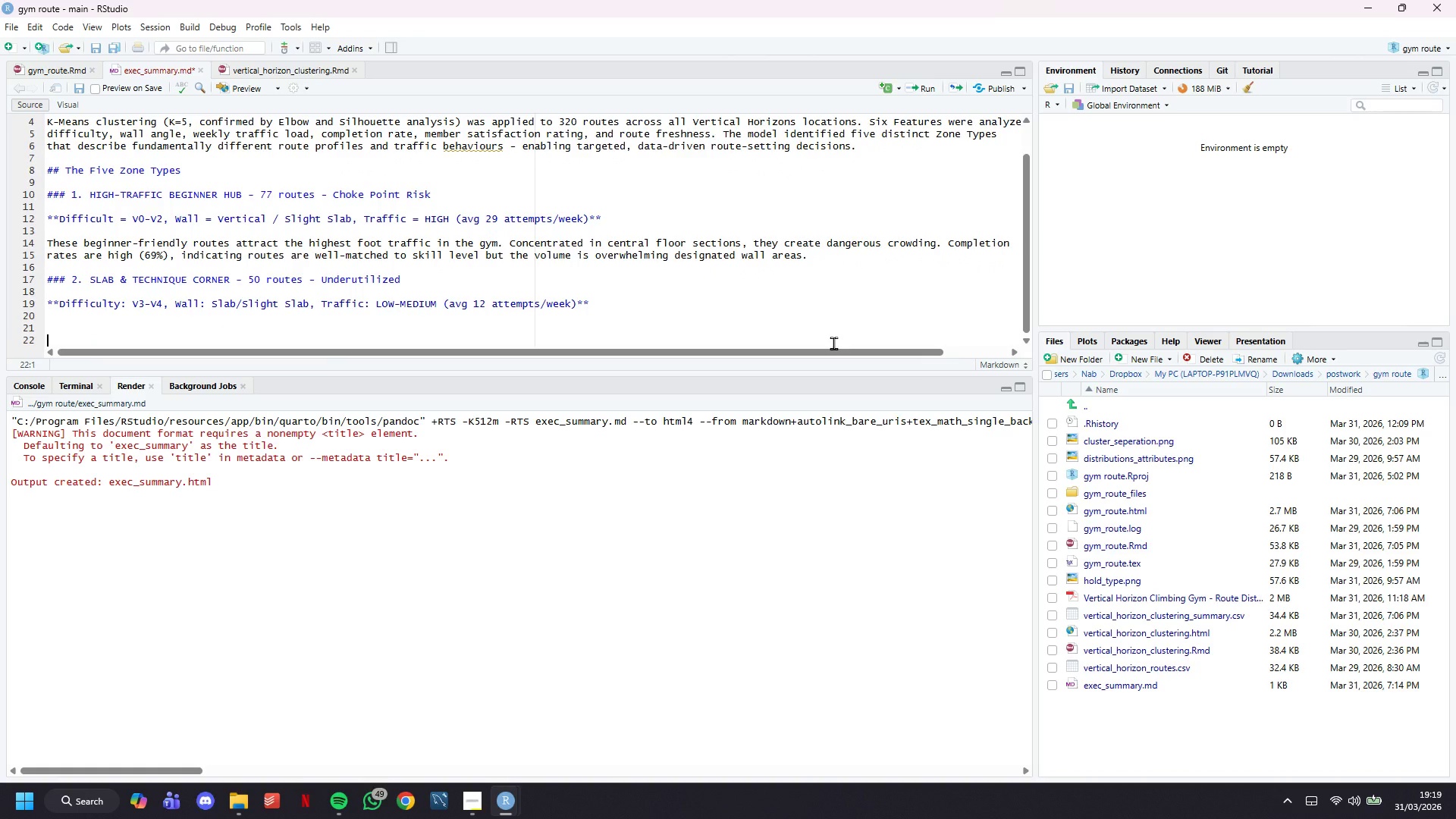 
key(ArrowUp)
 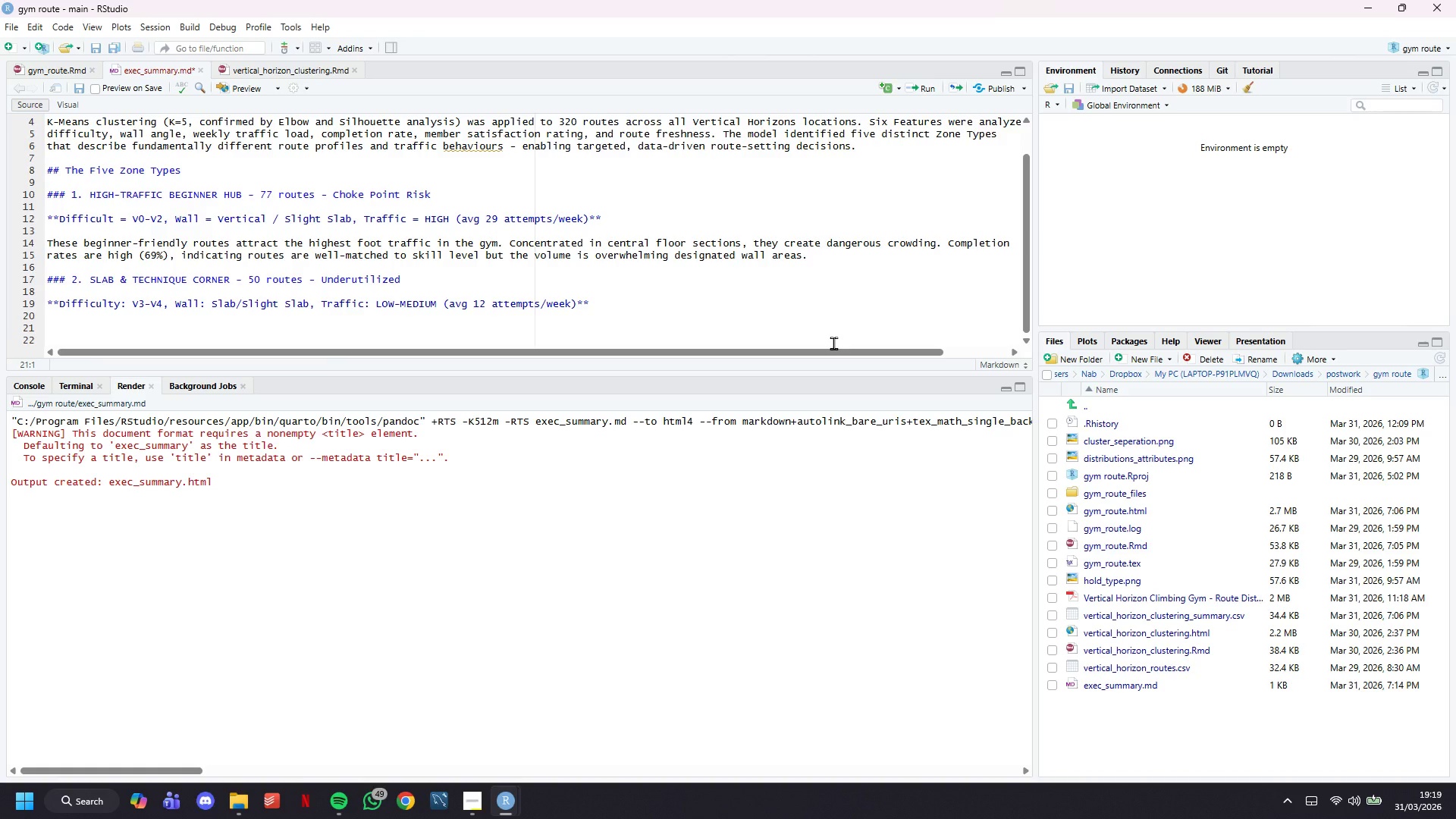 
scroll: coordinate [833, 343], scroll_direction: down, amount: 5.0
 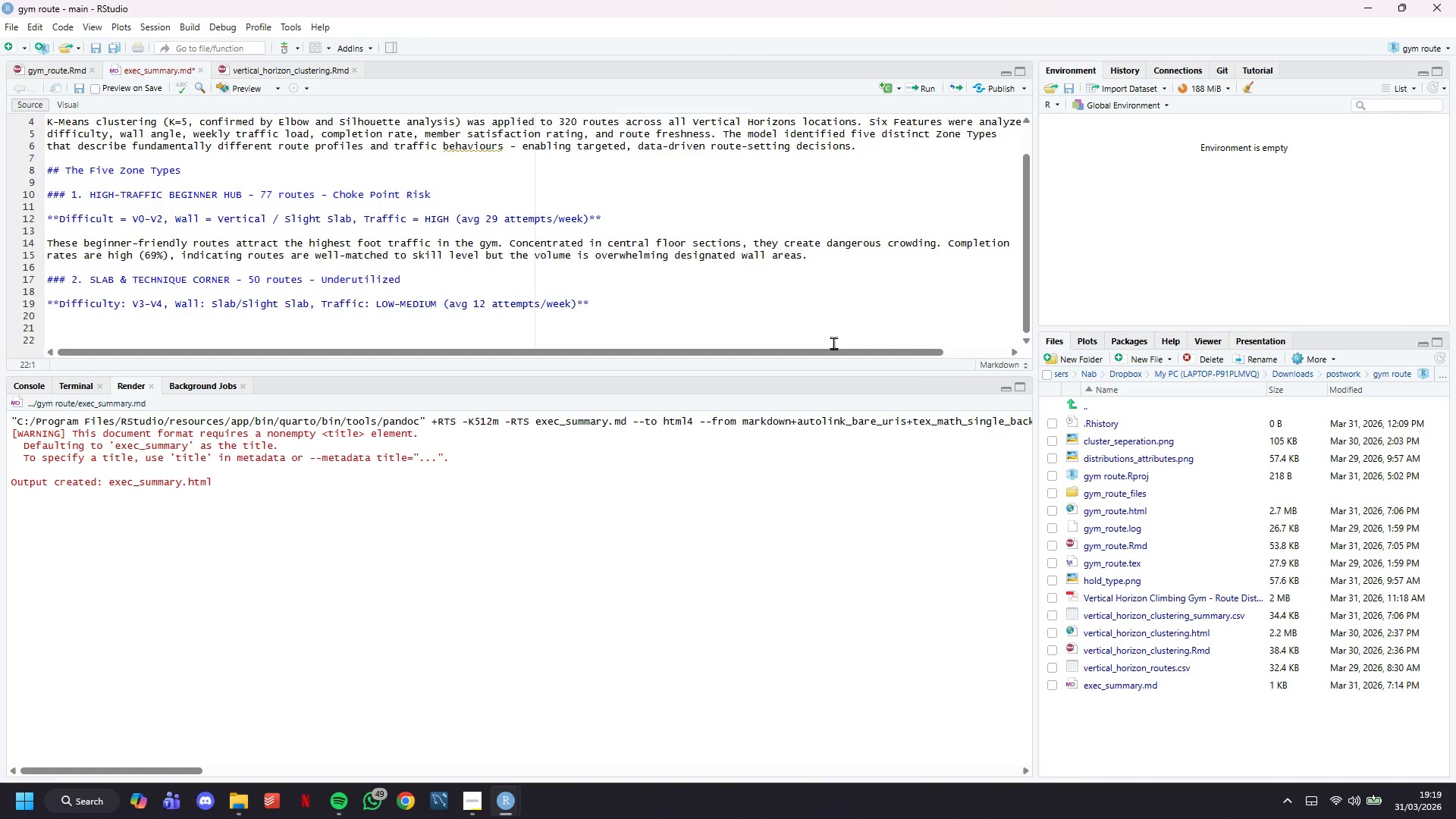 
type(Technical slab roe)
key(Backspace)
type(utes requiring balance and footwork. Low overhang angle (avg -2.8')
 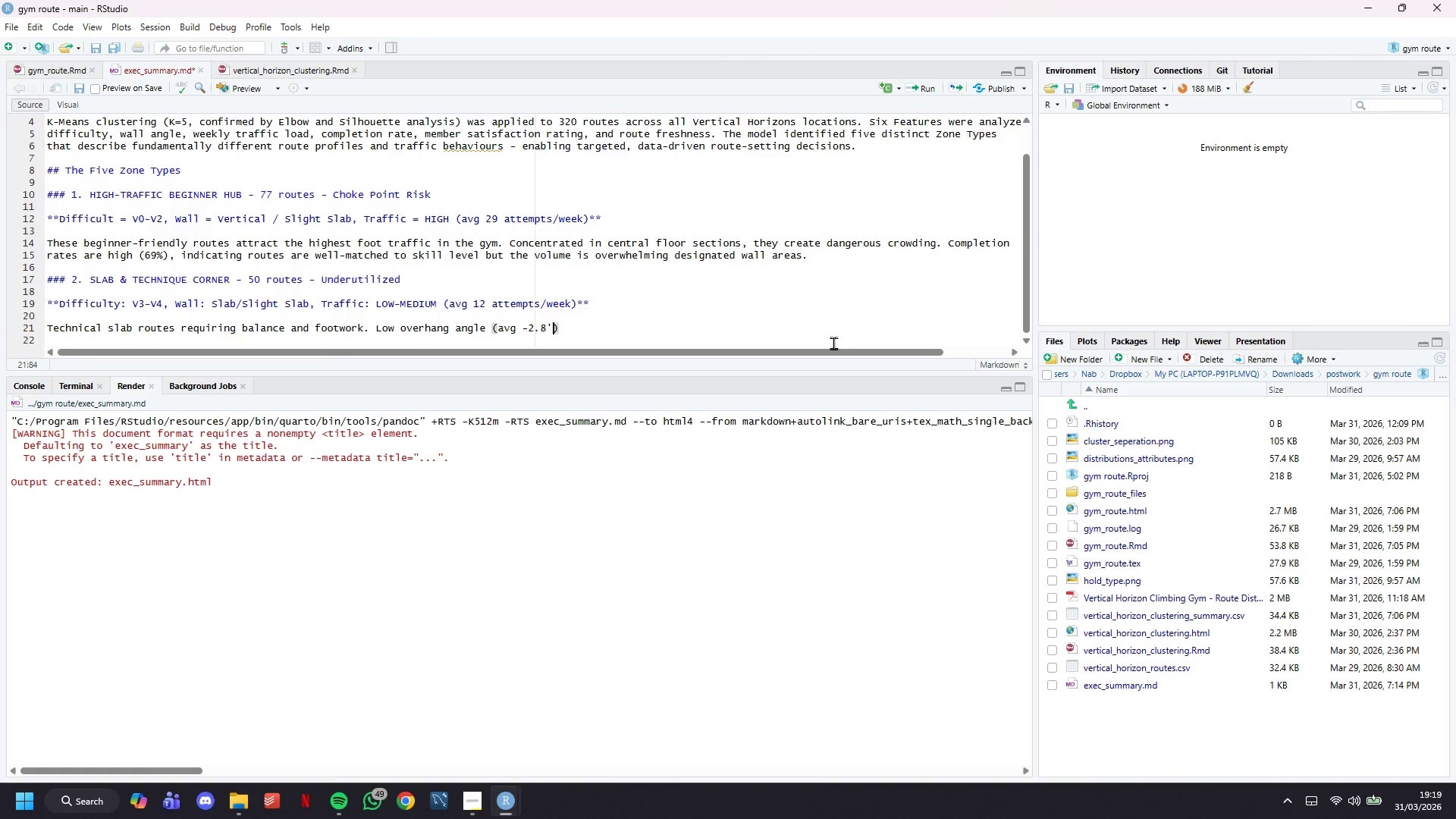 
key(ArrowRight)
 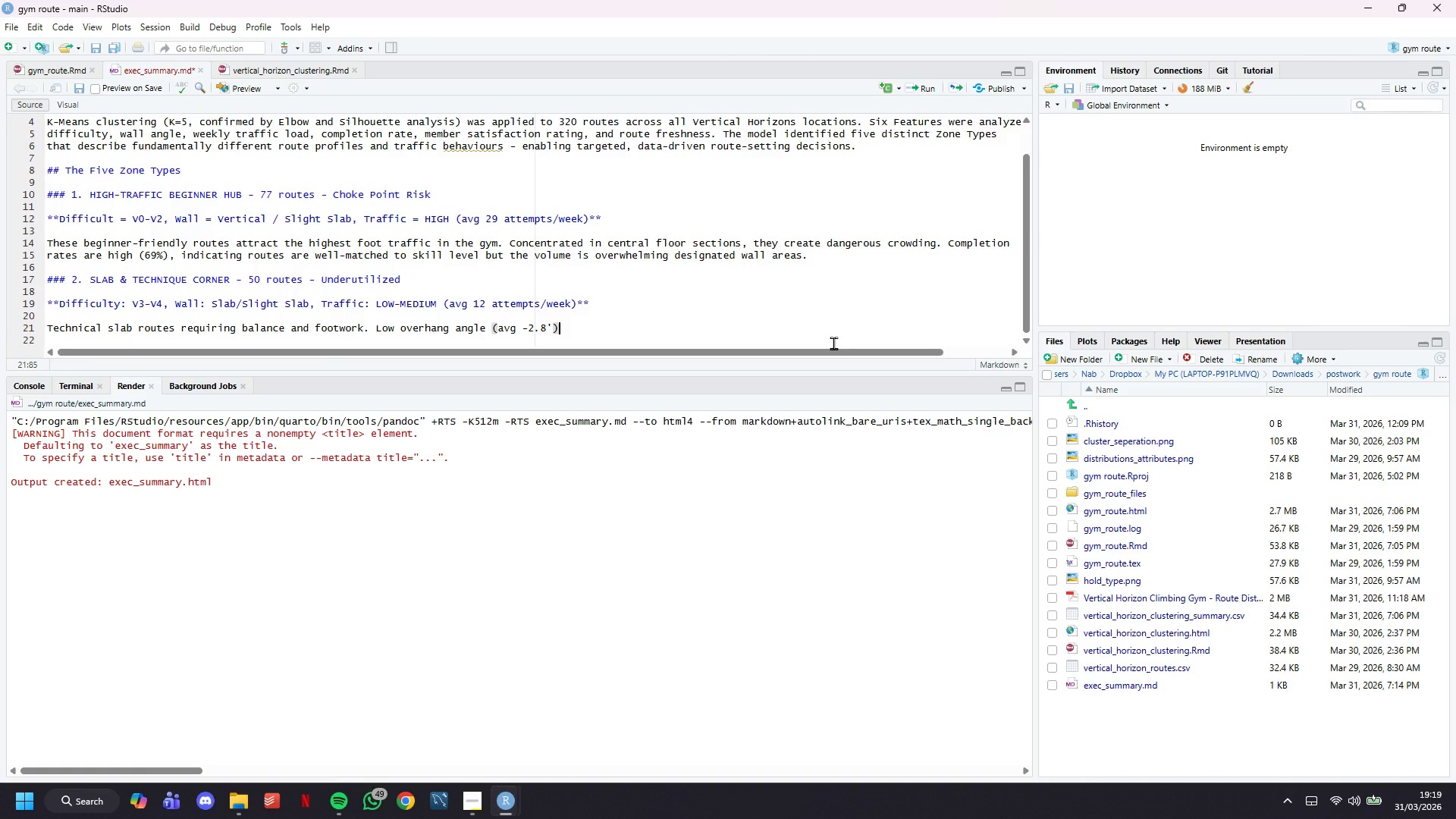 
type( makes te)
key(Backspace)
type(hese roue)
key(Backspace)
type(tes underused by gym members whi)
key(Backspace)
type(o prefer du)
key(Backspace)
type(ynamic )
 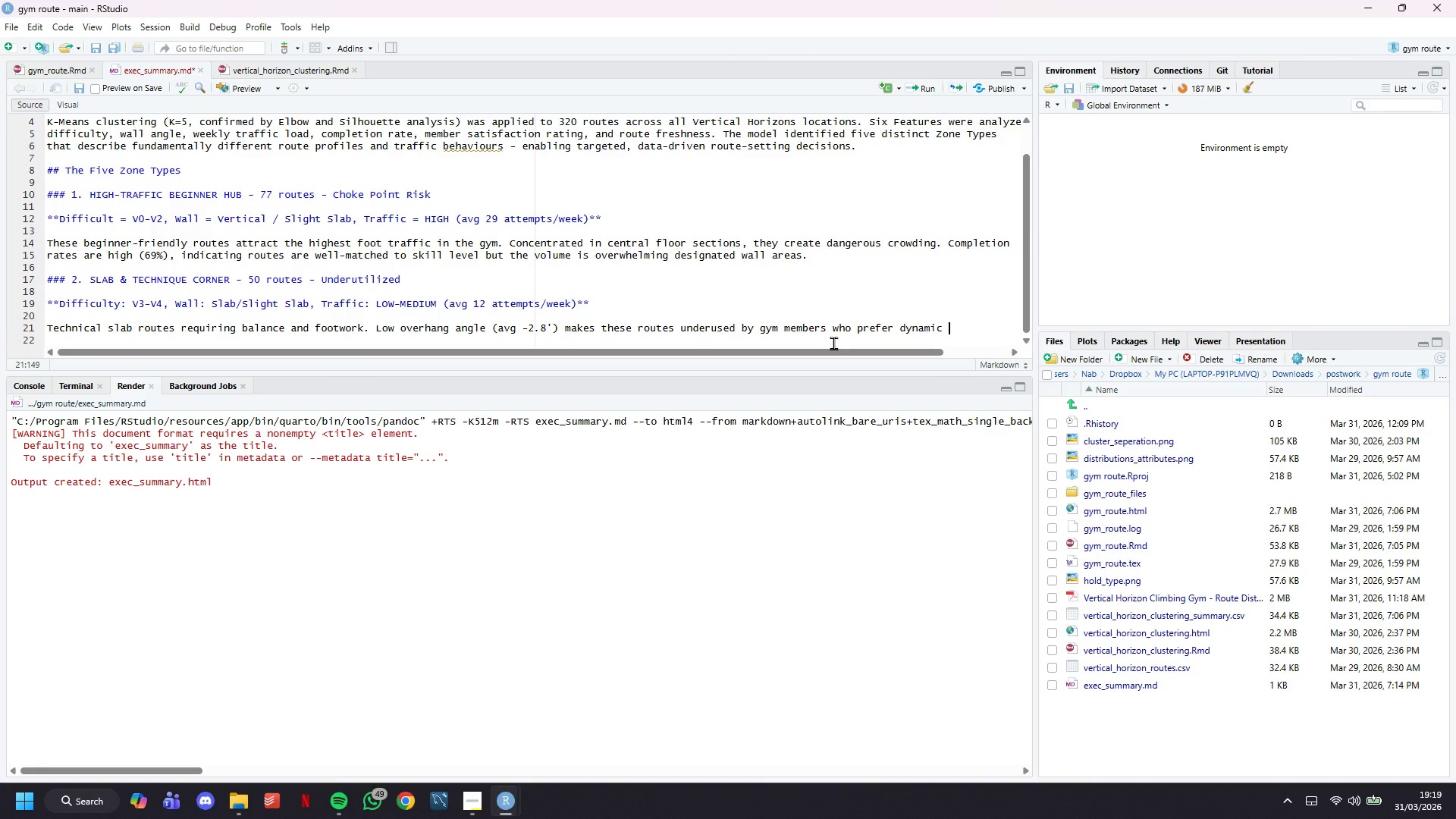 
type(movements. Hi)
key(Backspace)
key(Backspace)
key(Backspace)
 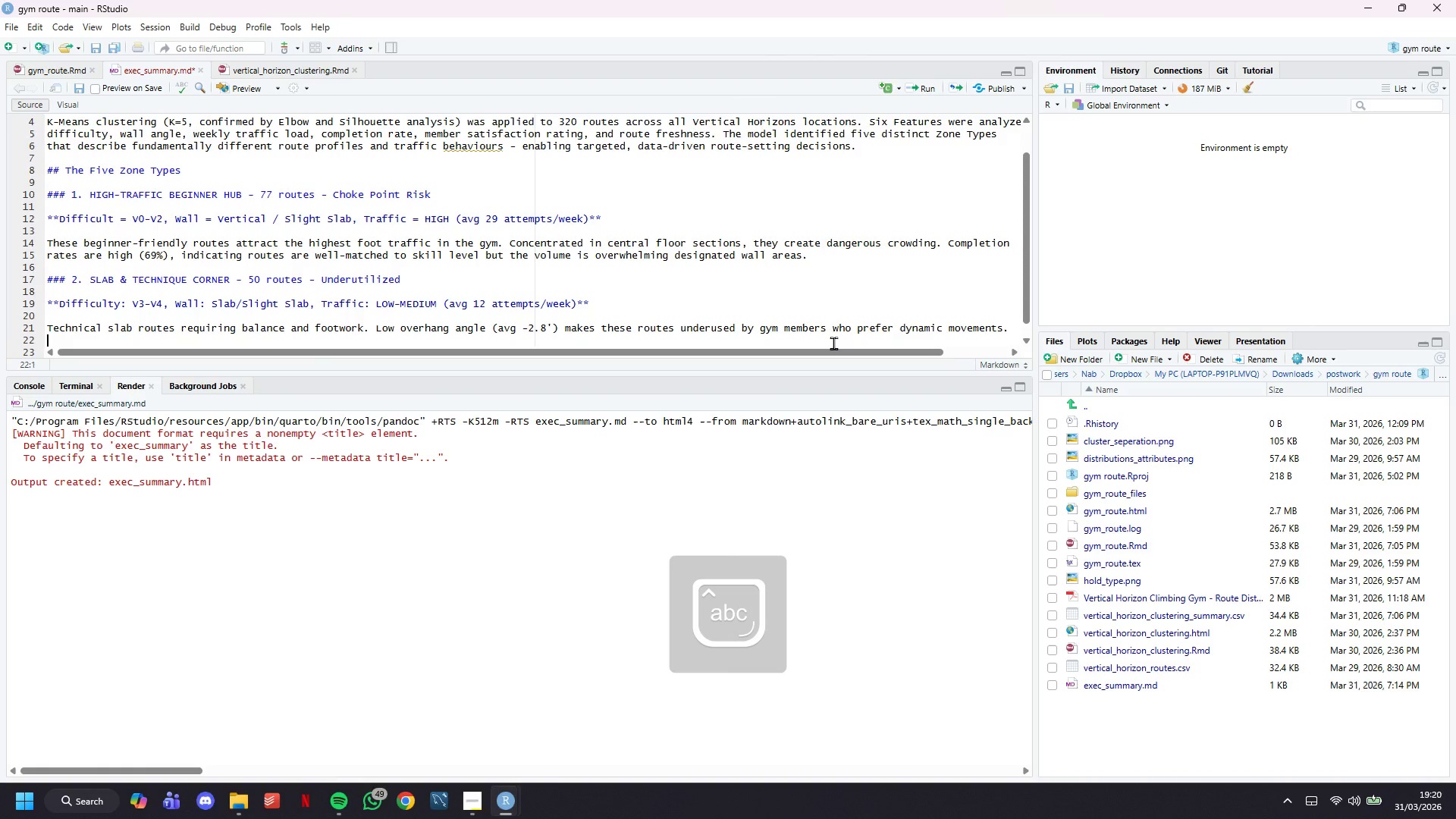 
key(Enter)
 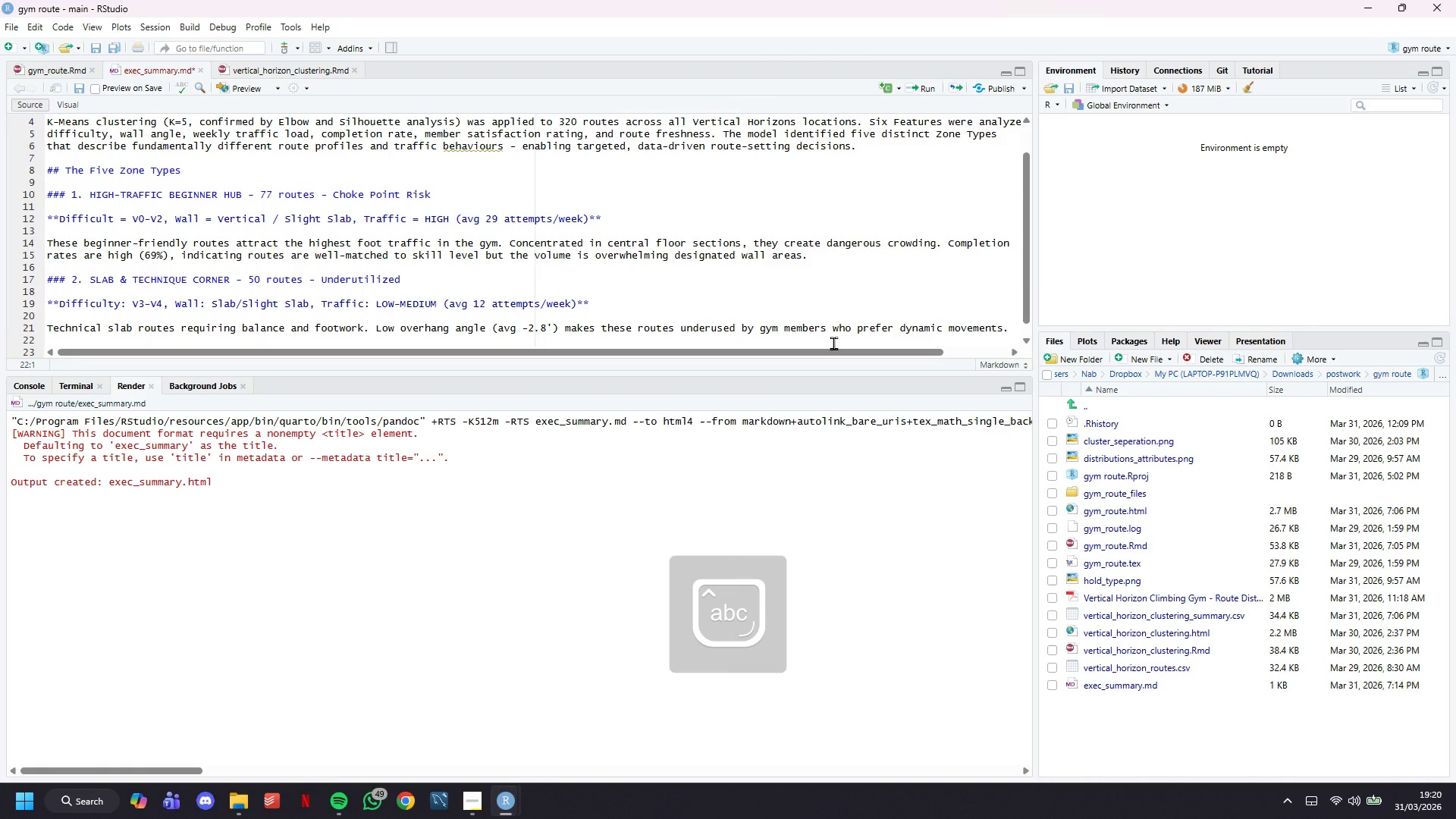 
type(High freshness )
 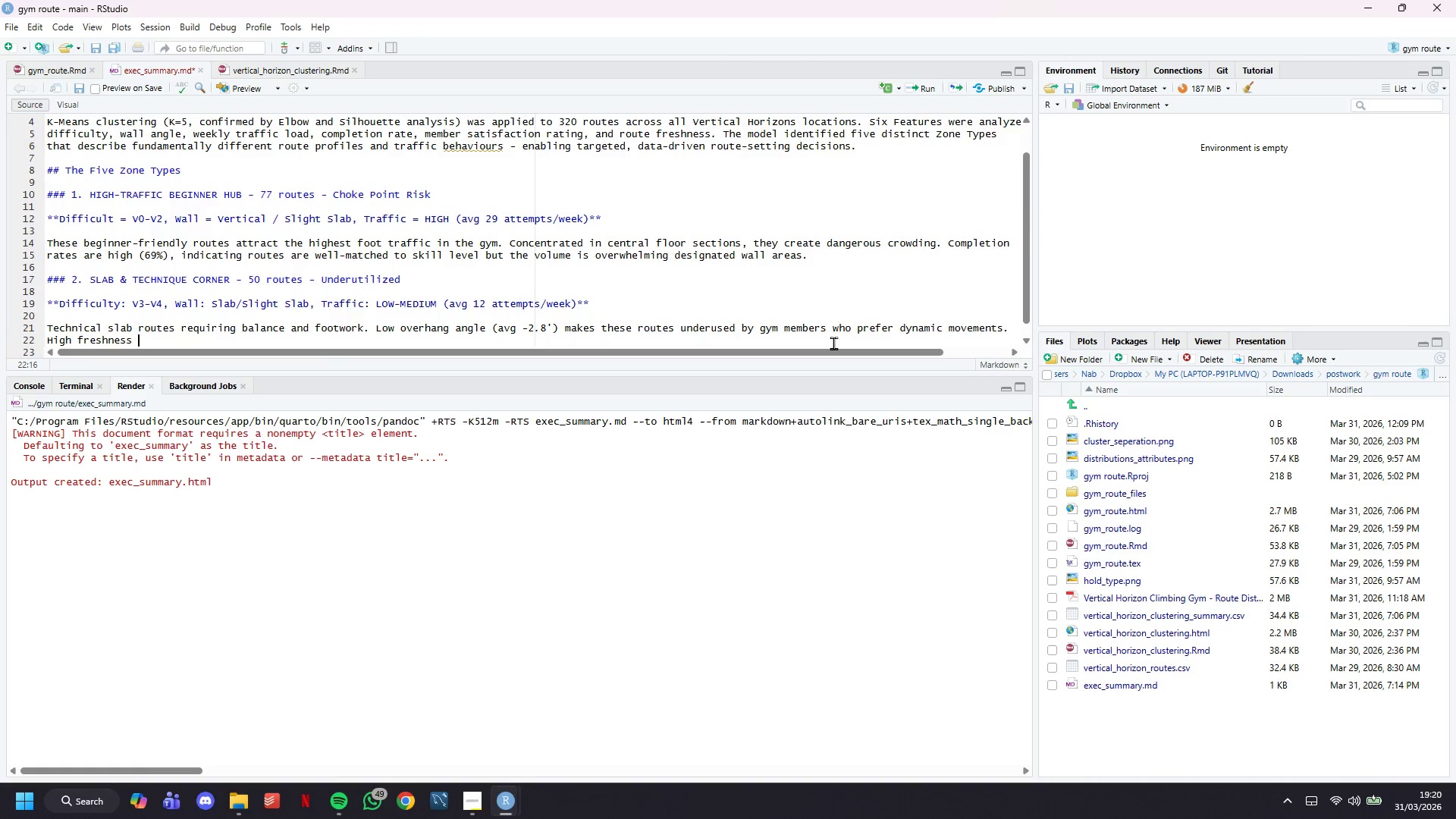 
wait(7.33)
 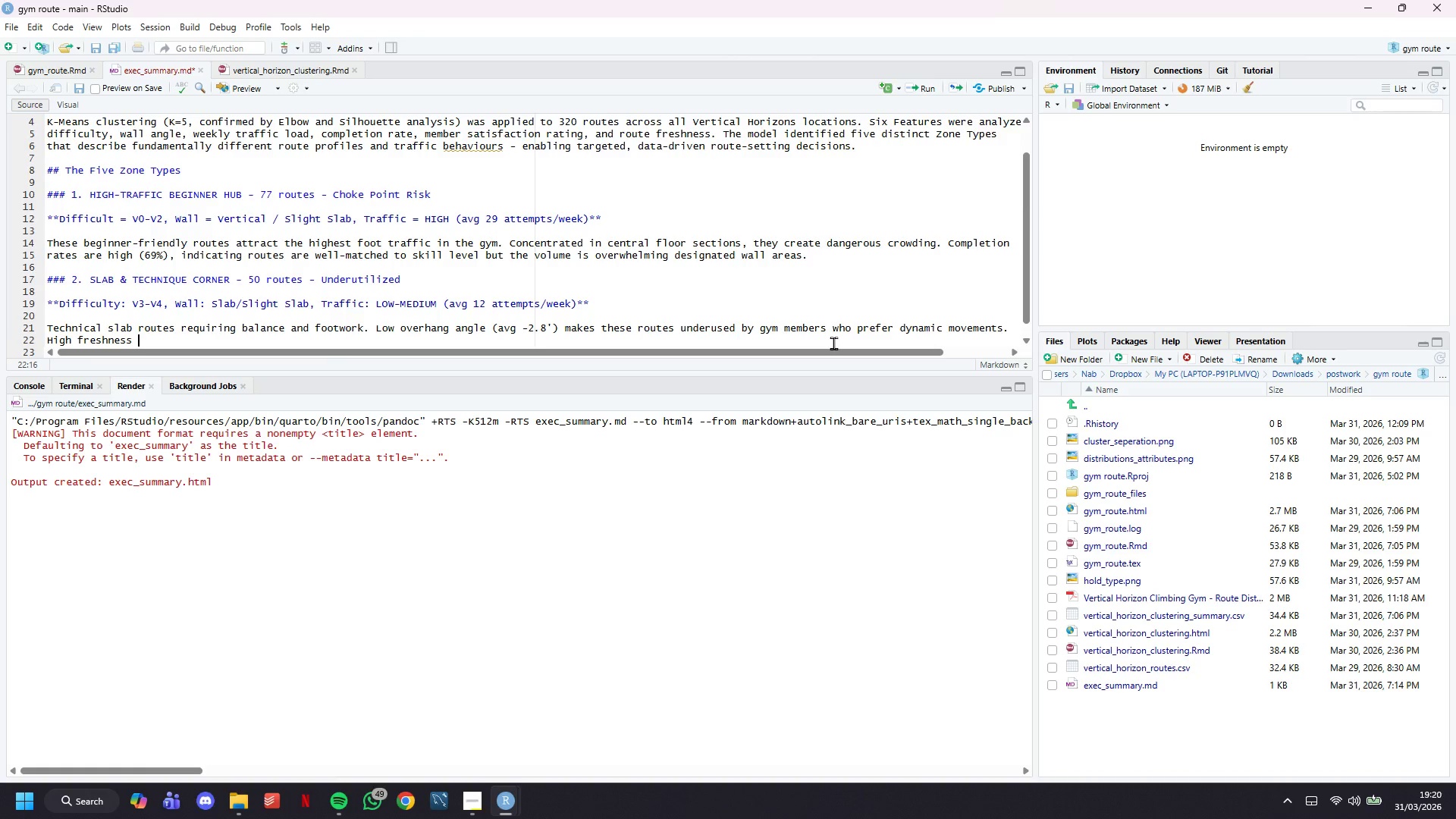 
type(score indicates these are recently reset - a signal that even new routes )
 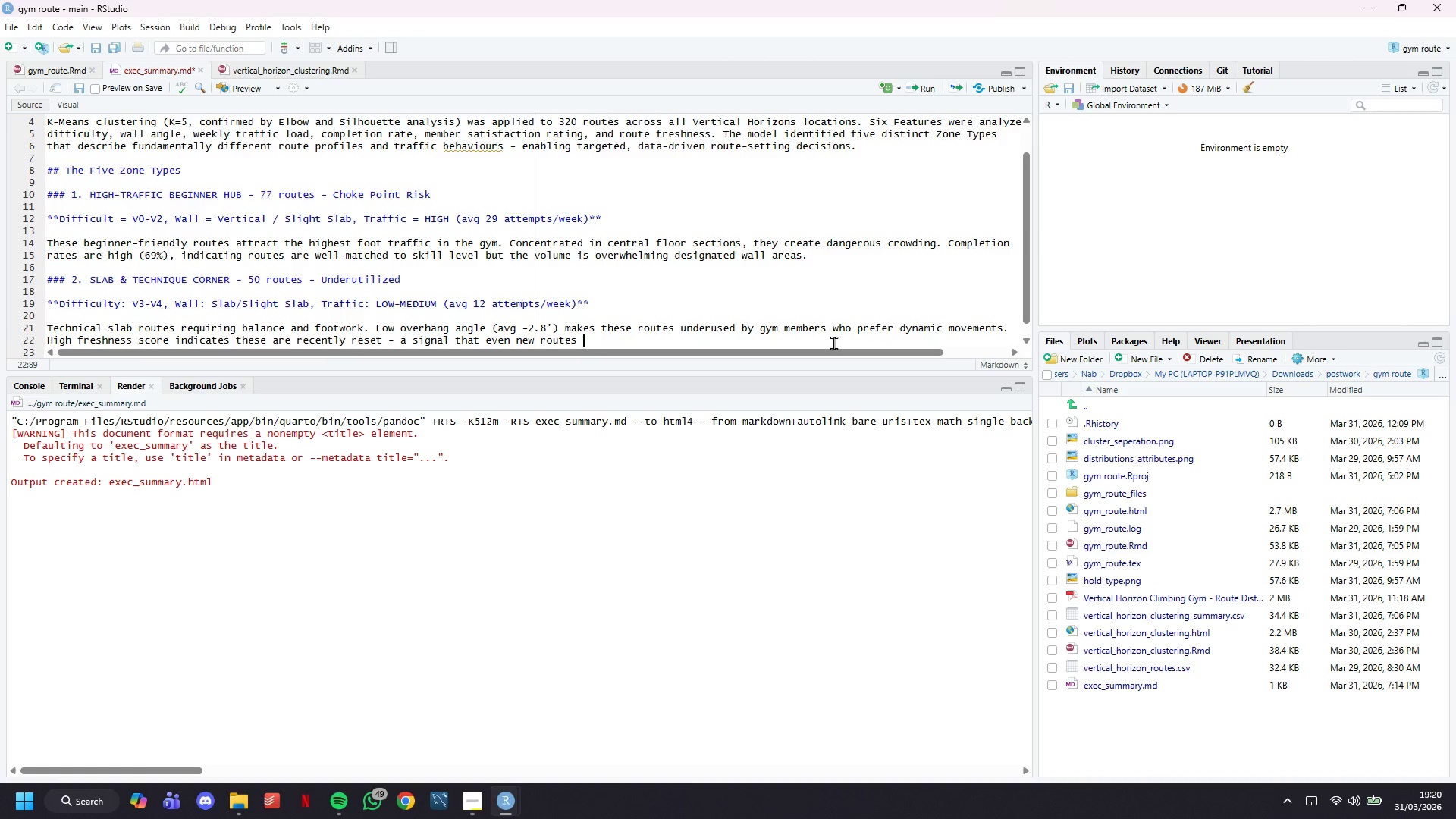 
scroll: coordinate [264, 0], scroll_direction: down, amount: 5.0
 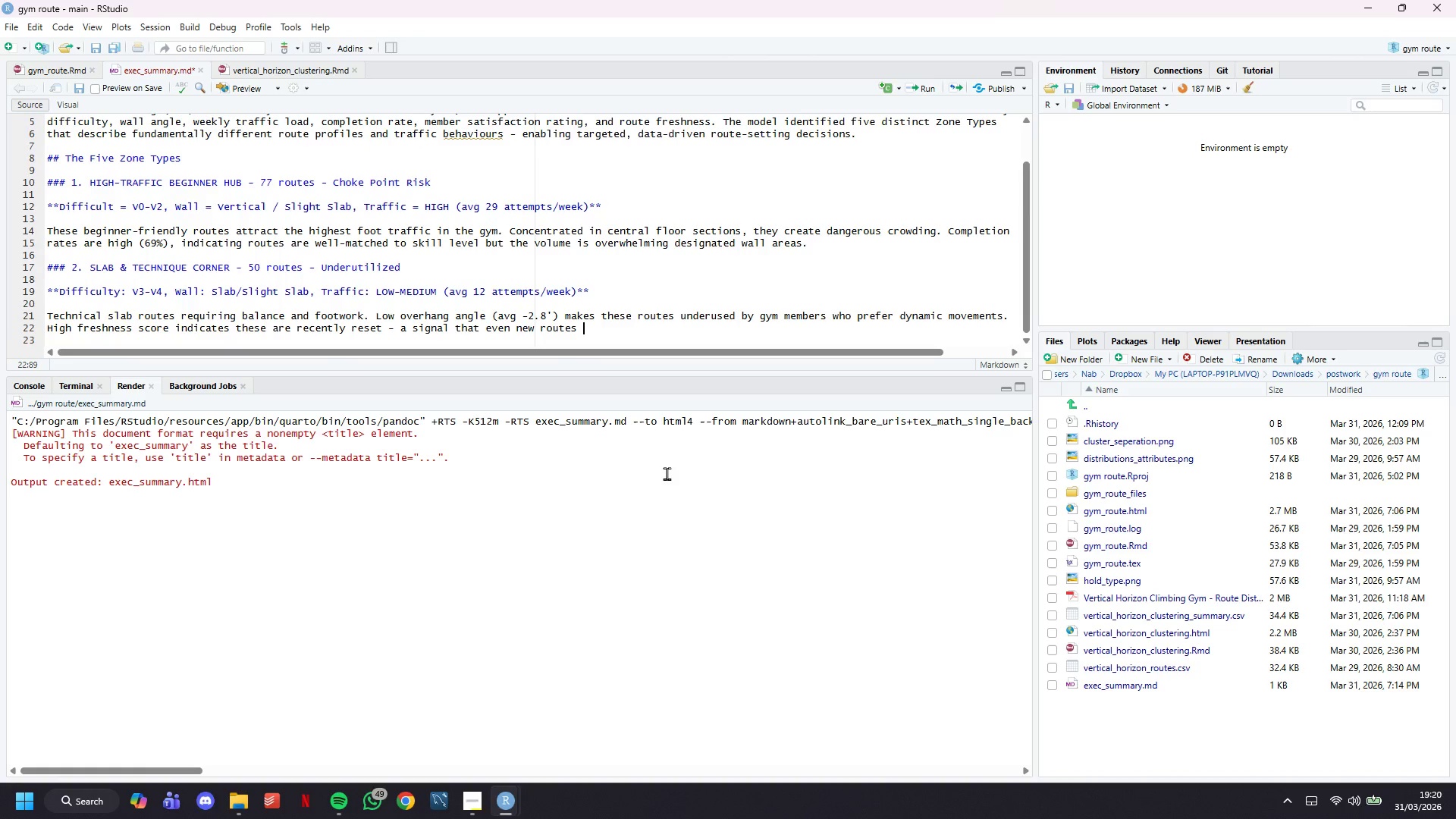 
type(in this zone are not drawing traffic.)
 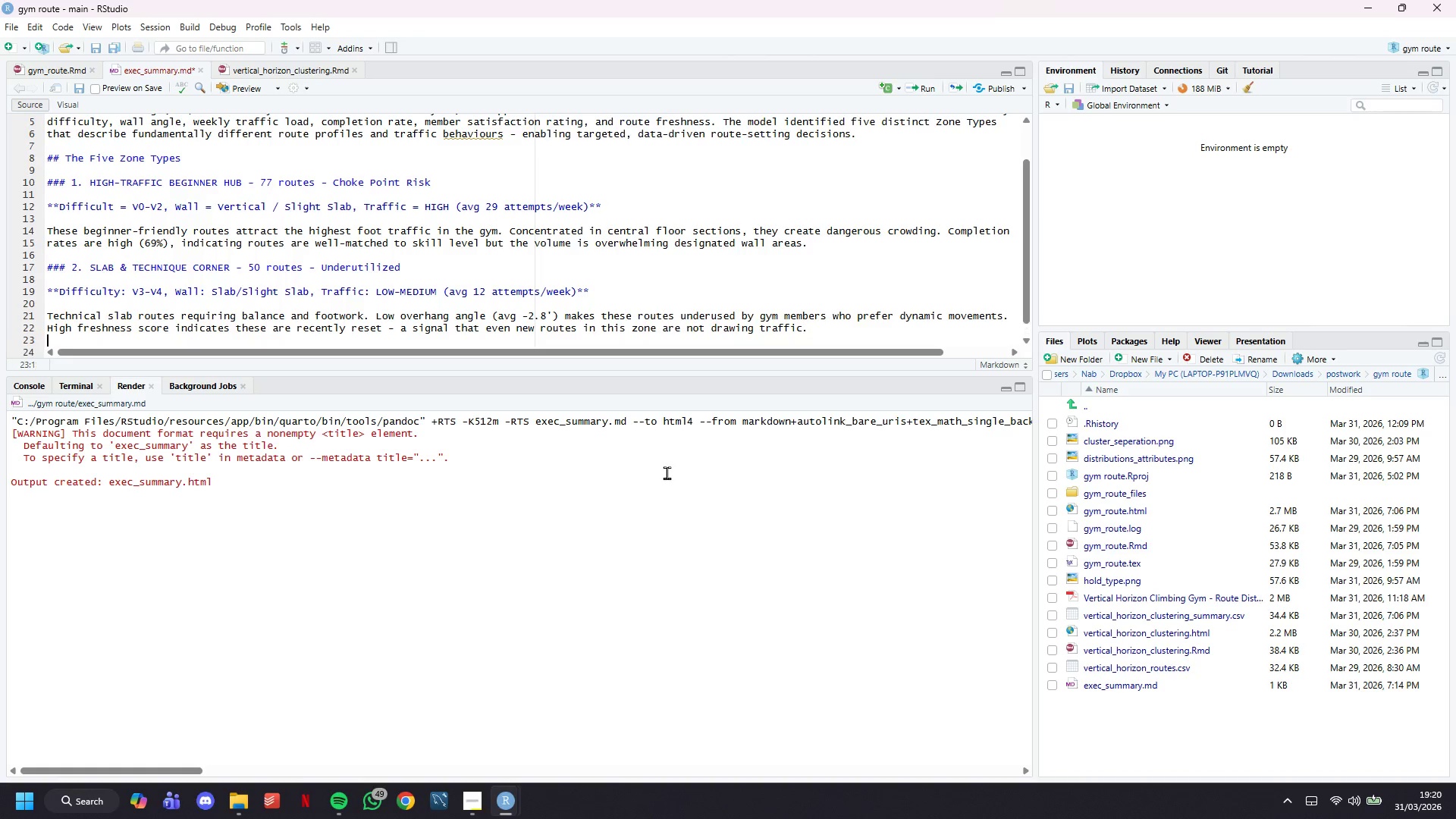 
key(Enter)
 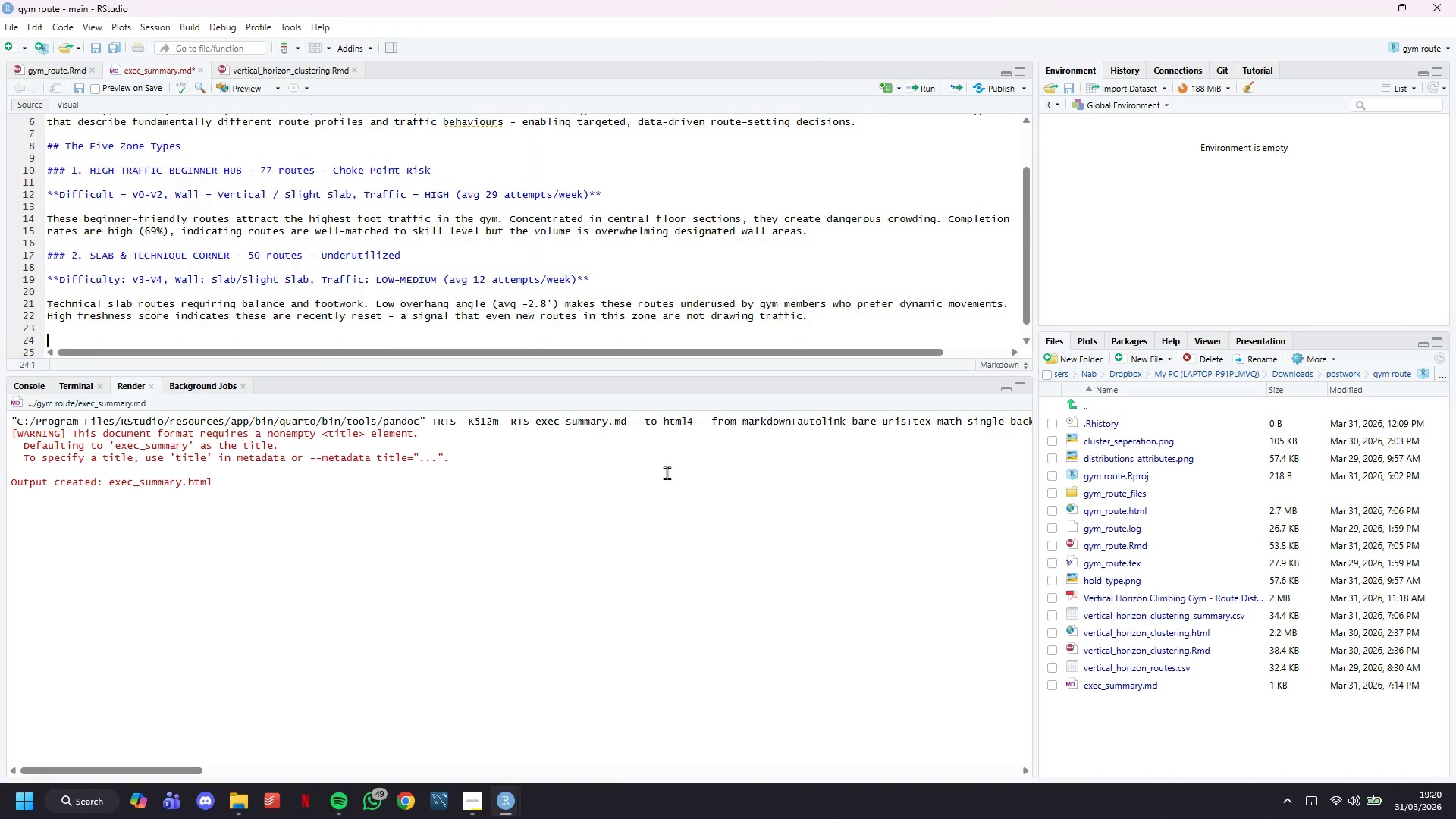 
key(Enter)
 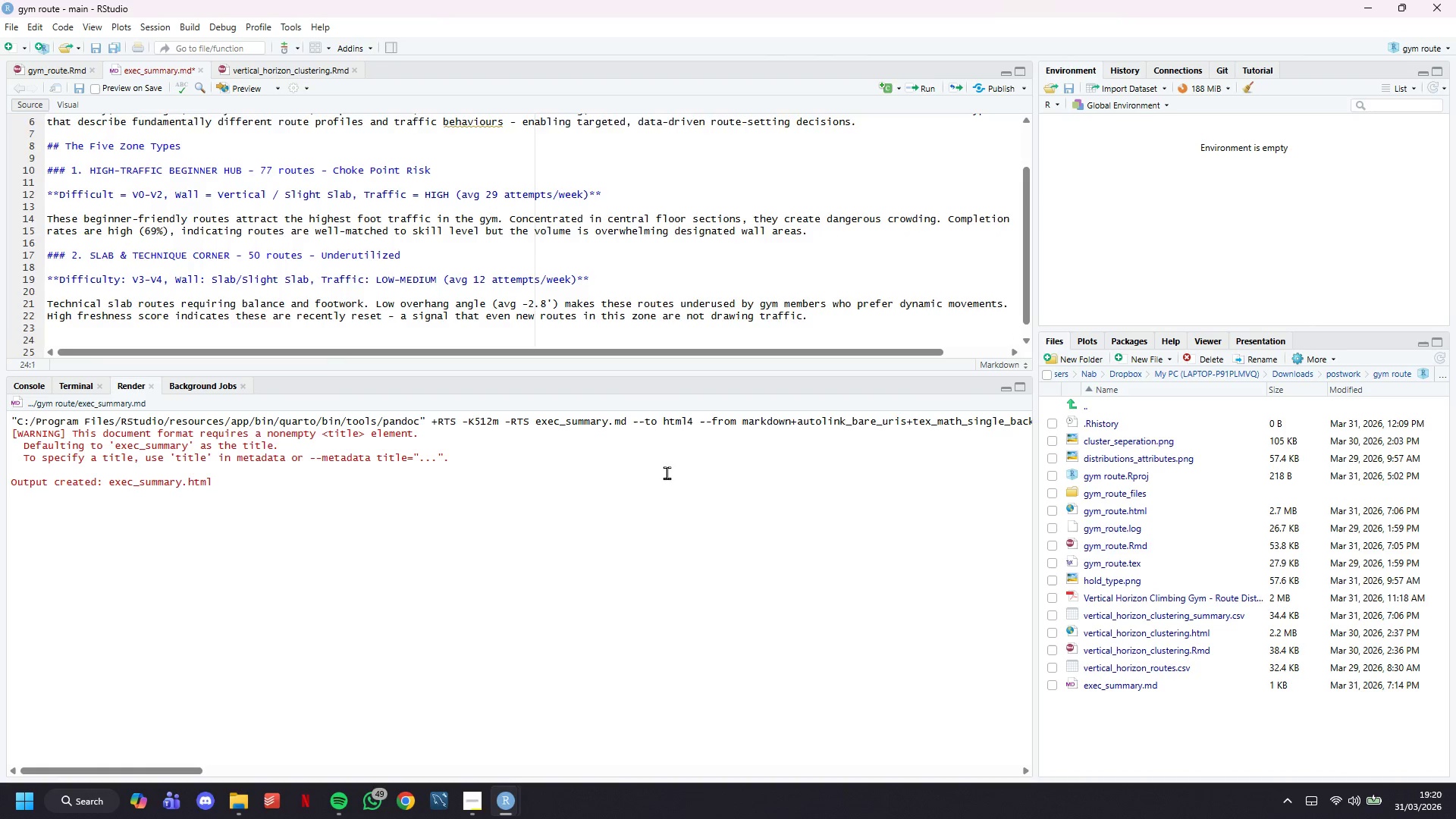 
key(Enter)
 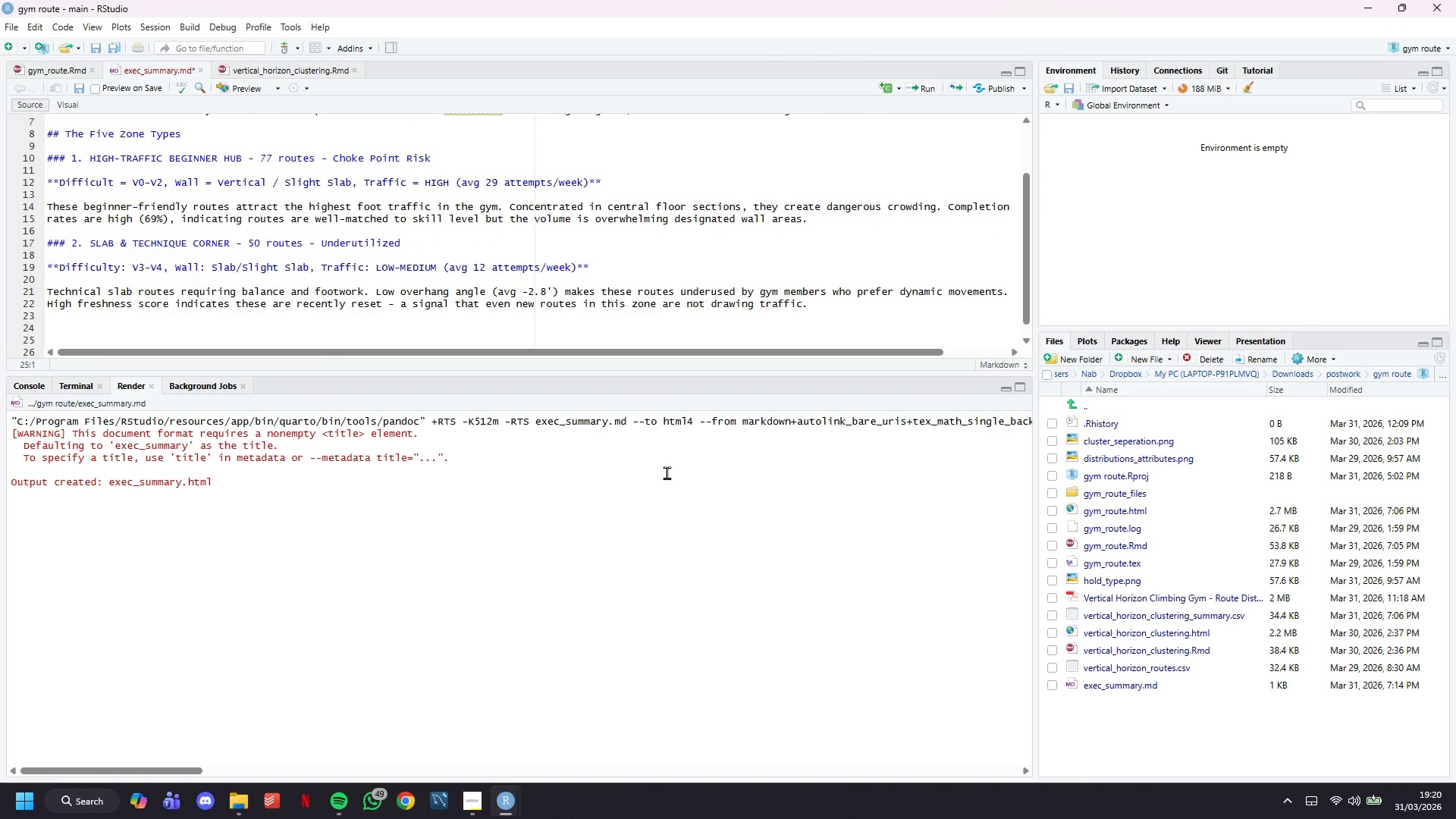 
type(### )
 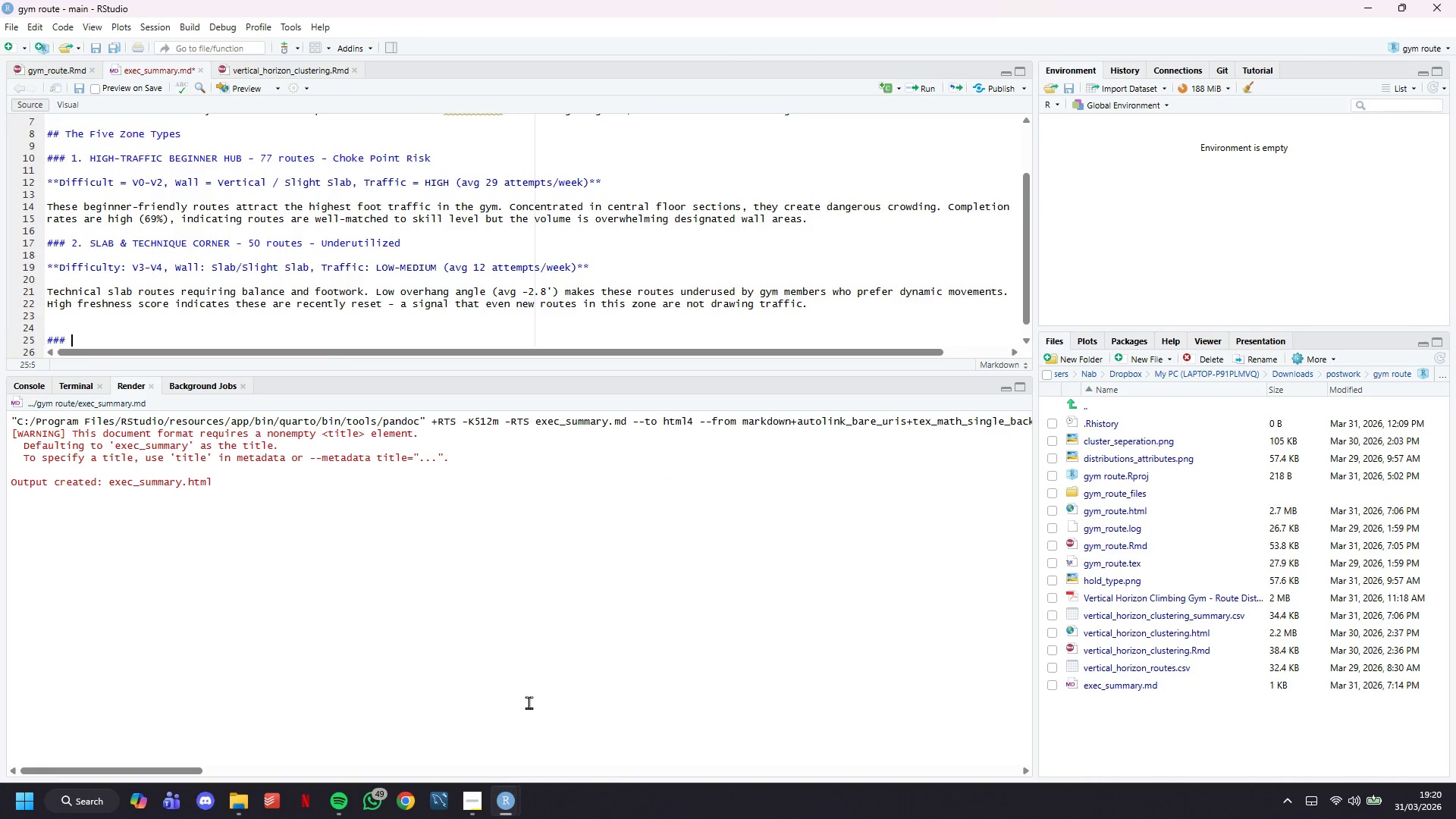 
wait(5.94)
 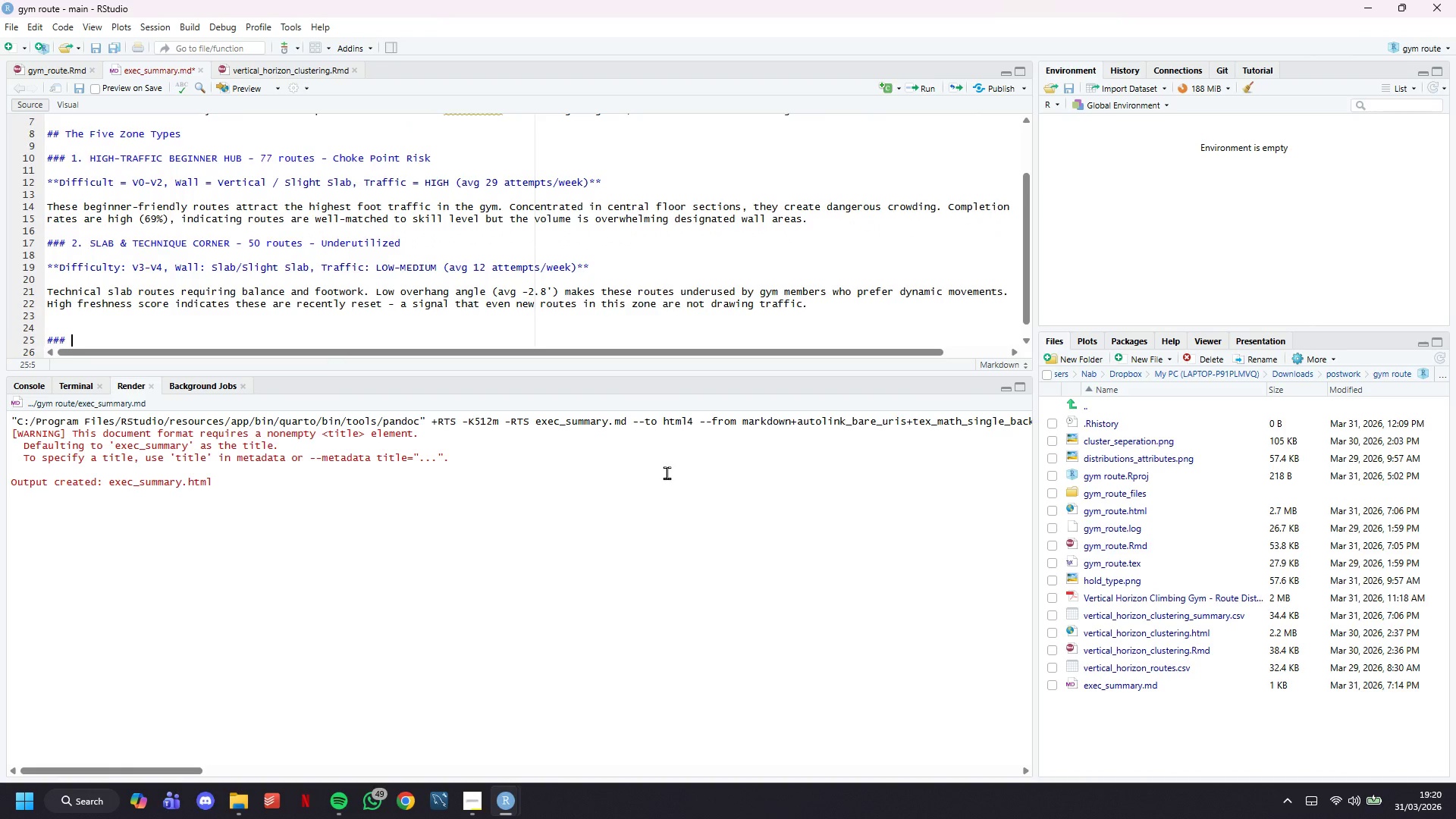 
left_click([483, 766])
 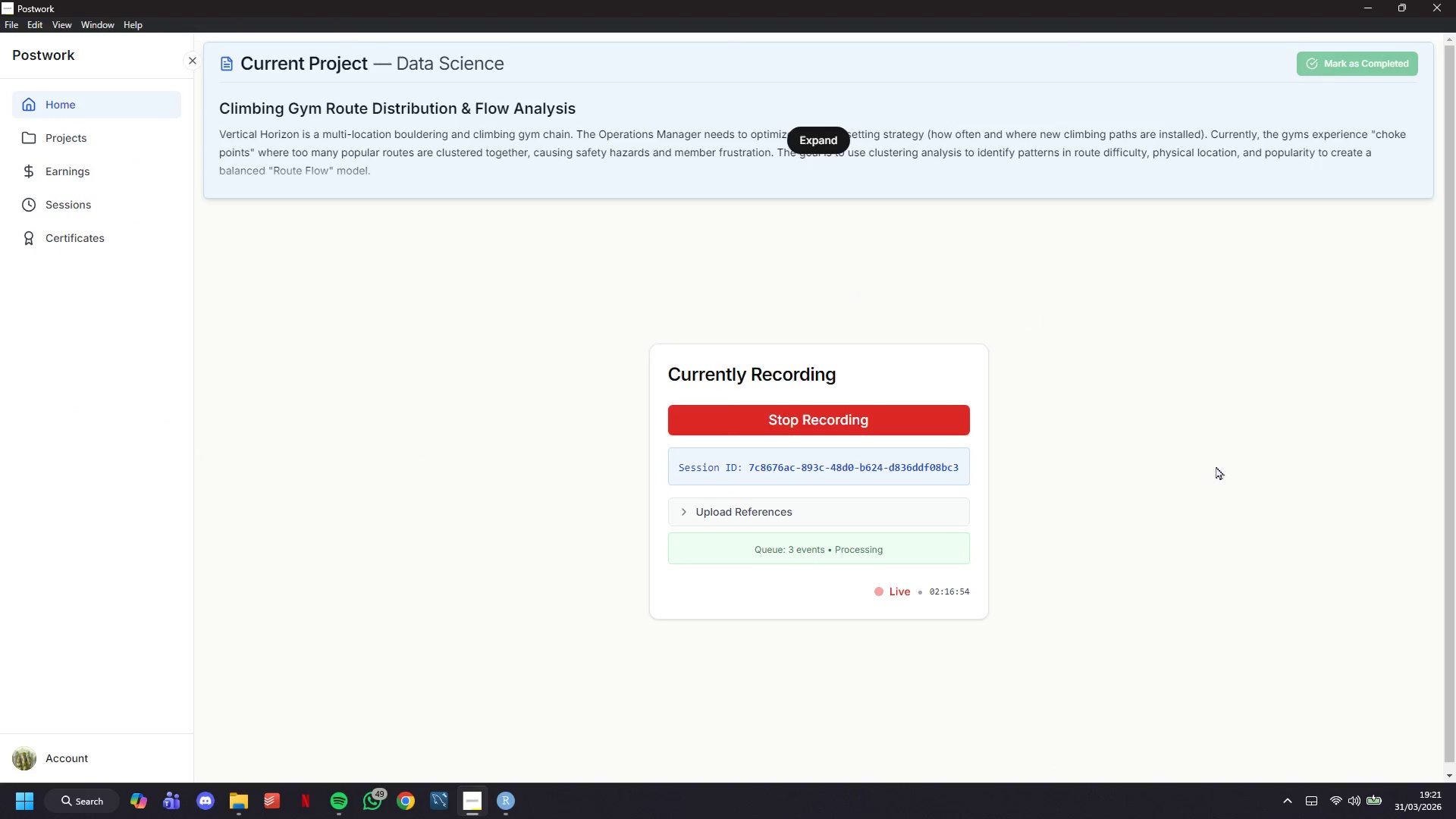 
left_click([1356, 0])
 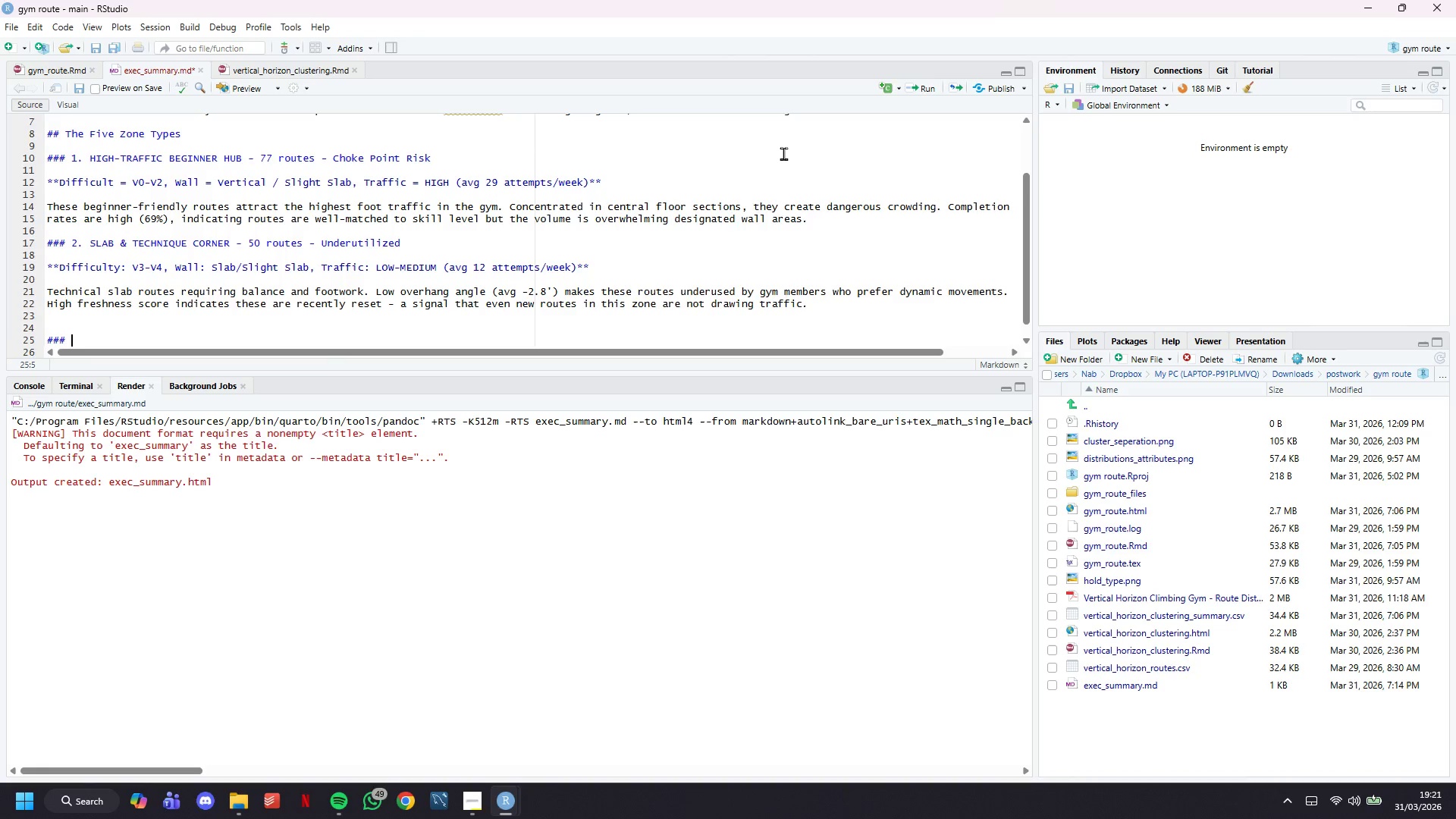 
scroll: coordinate [489, 160], scroll_direction: down, amount: 2.0
 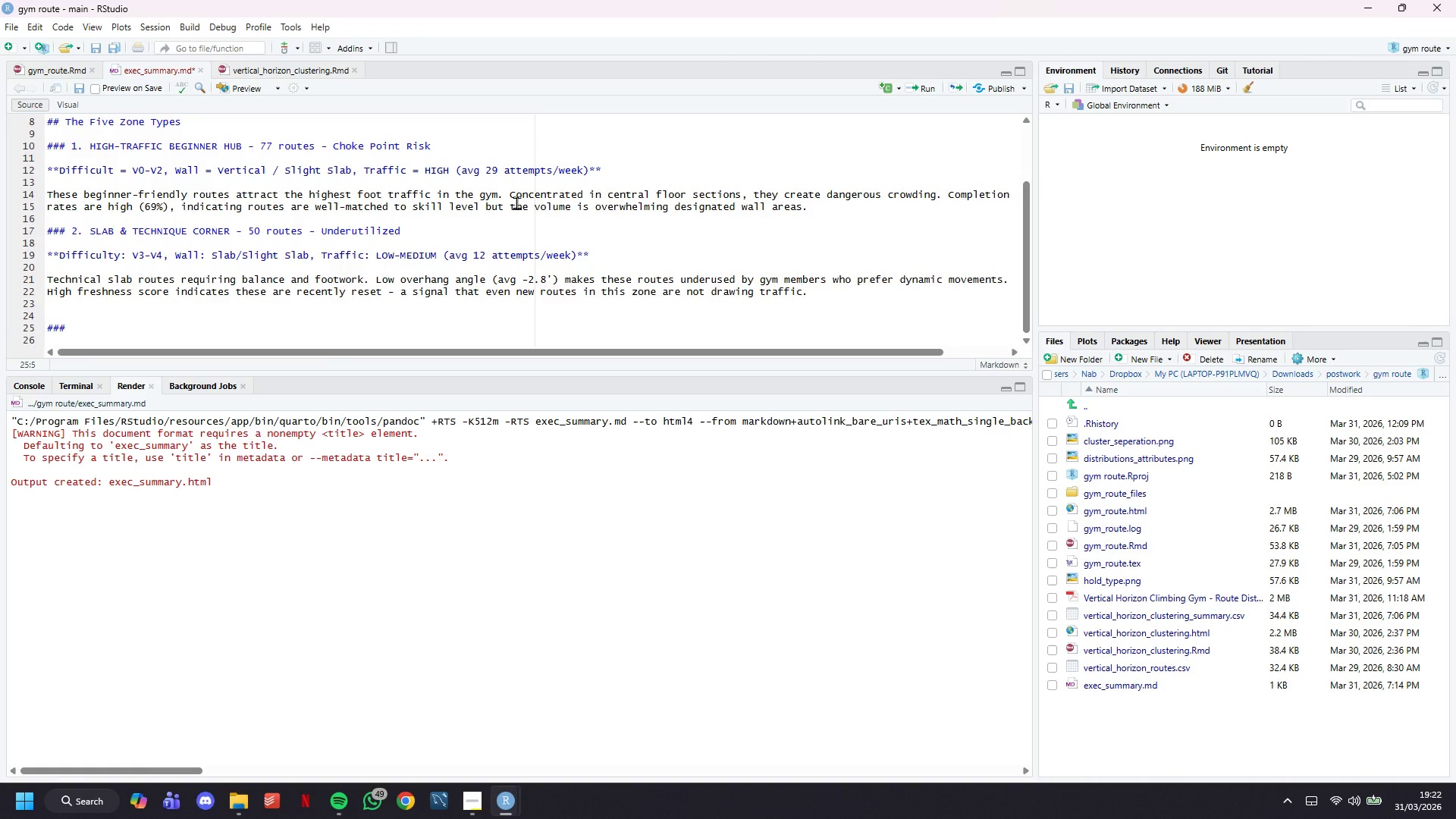 
wait(88.13)
 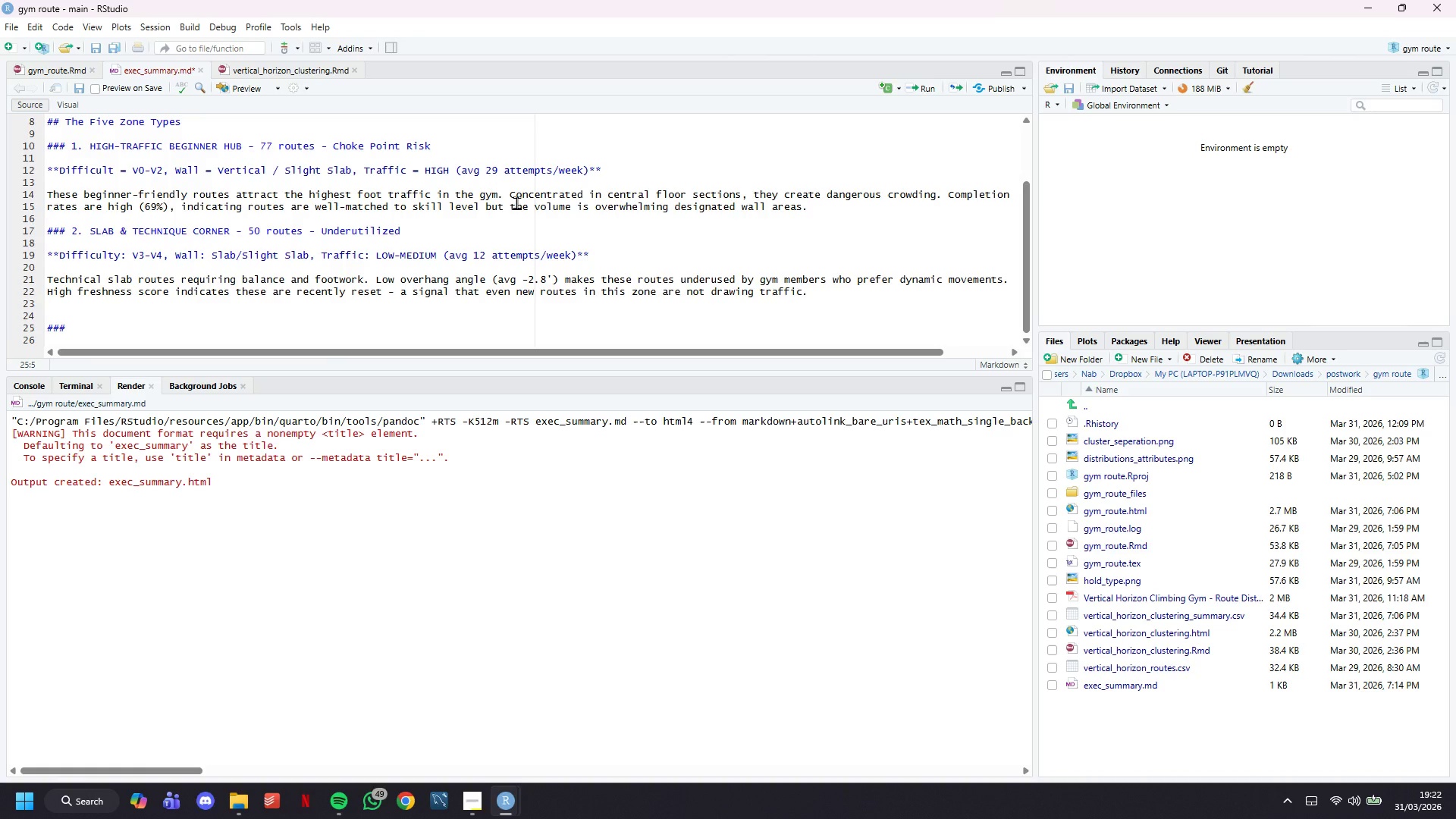 
type(3. Technci)
key(Backspace)
key(Backspace)
type(c)
key(Backspace)
type(oc)
key(Backspace)
type(i)
key(Backspace)
key(Backspace)
type(ical )
 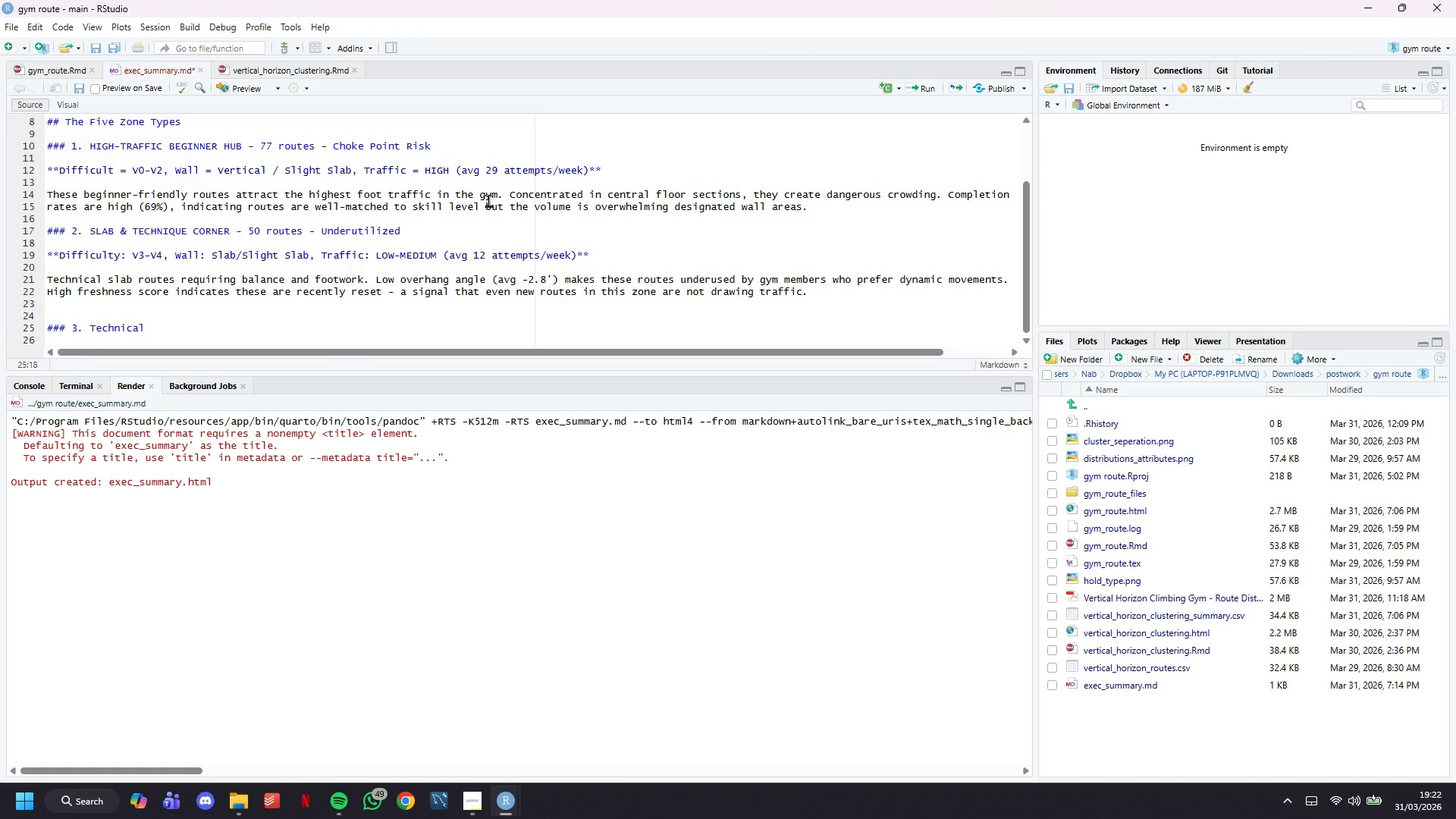 
wait(5.12)
 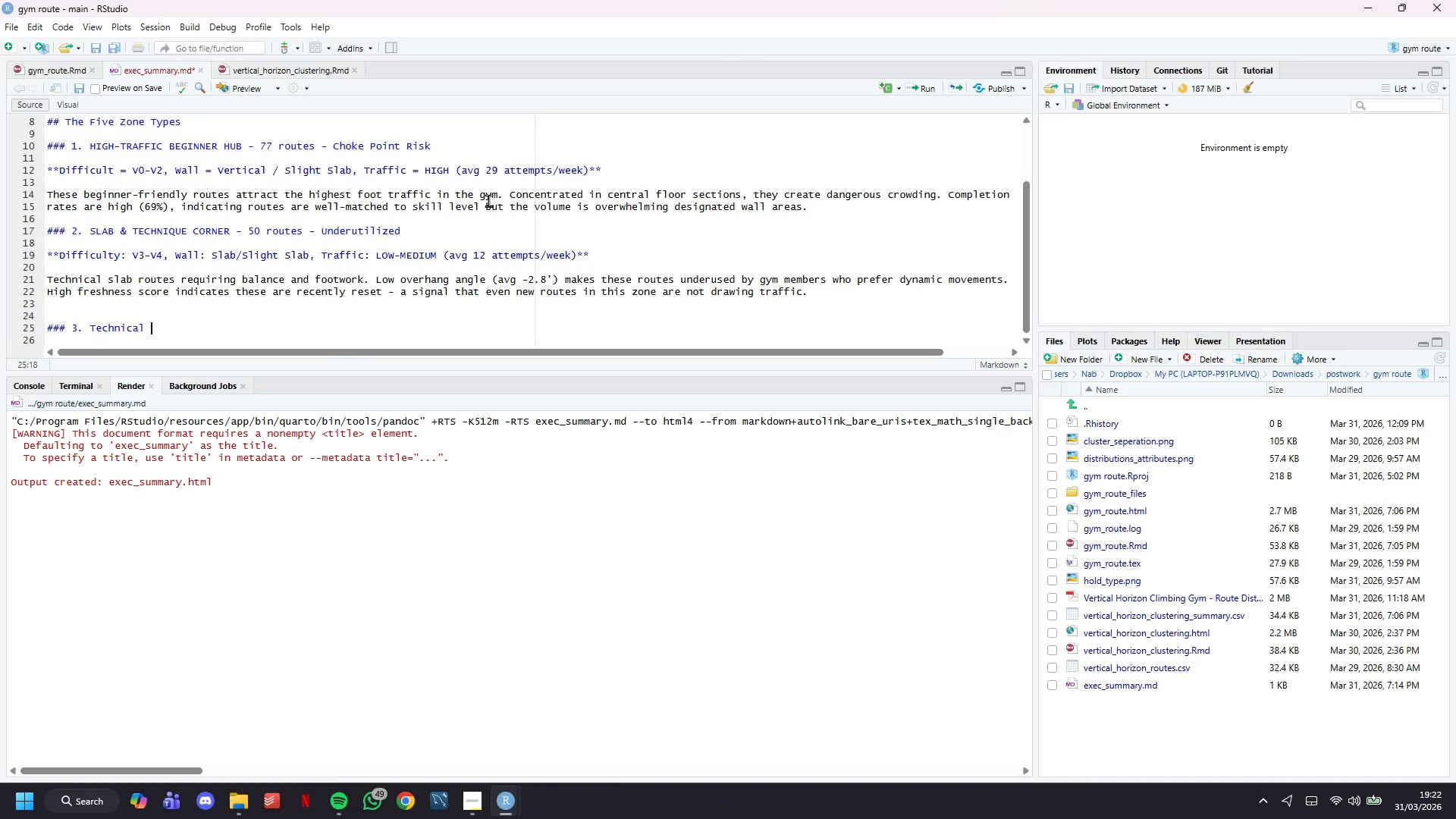 
type(n)
key(Backspace)
type(Mid-Grade)
 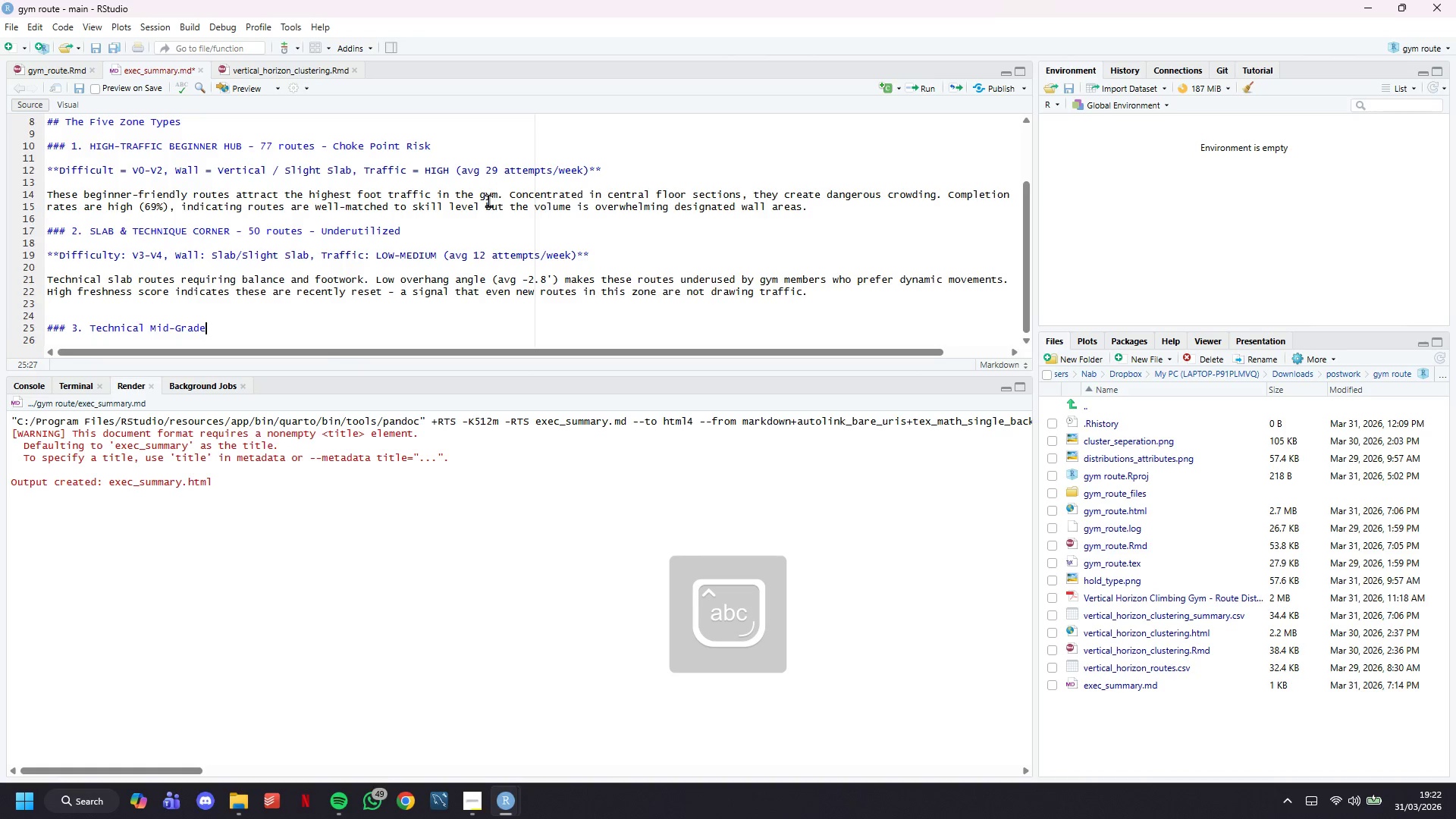 
key(Enter)
 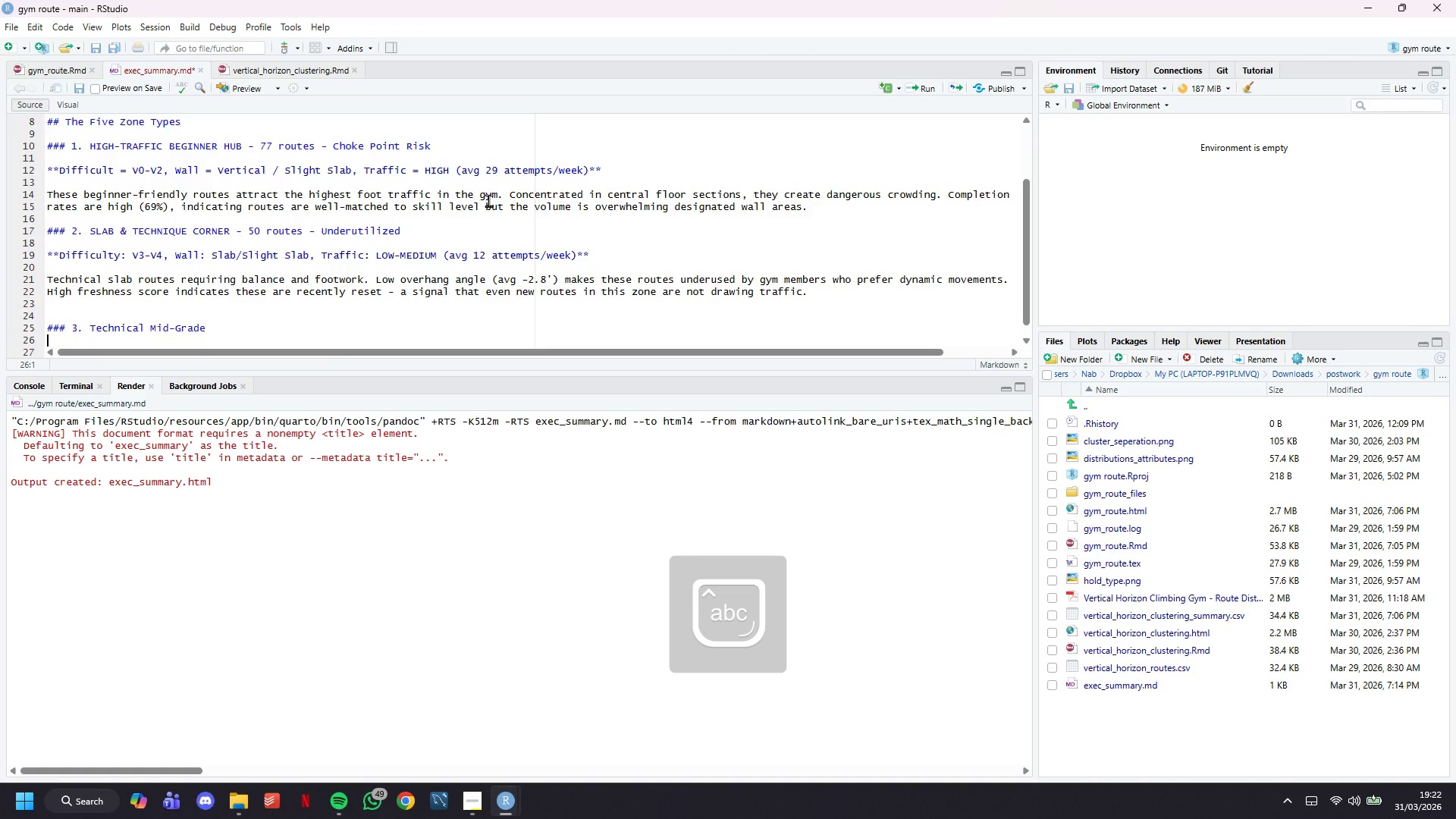 
key(Enter)
 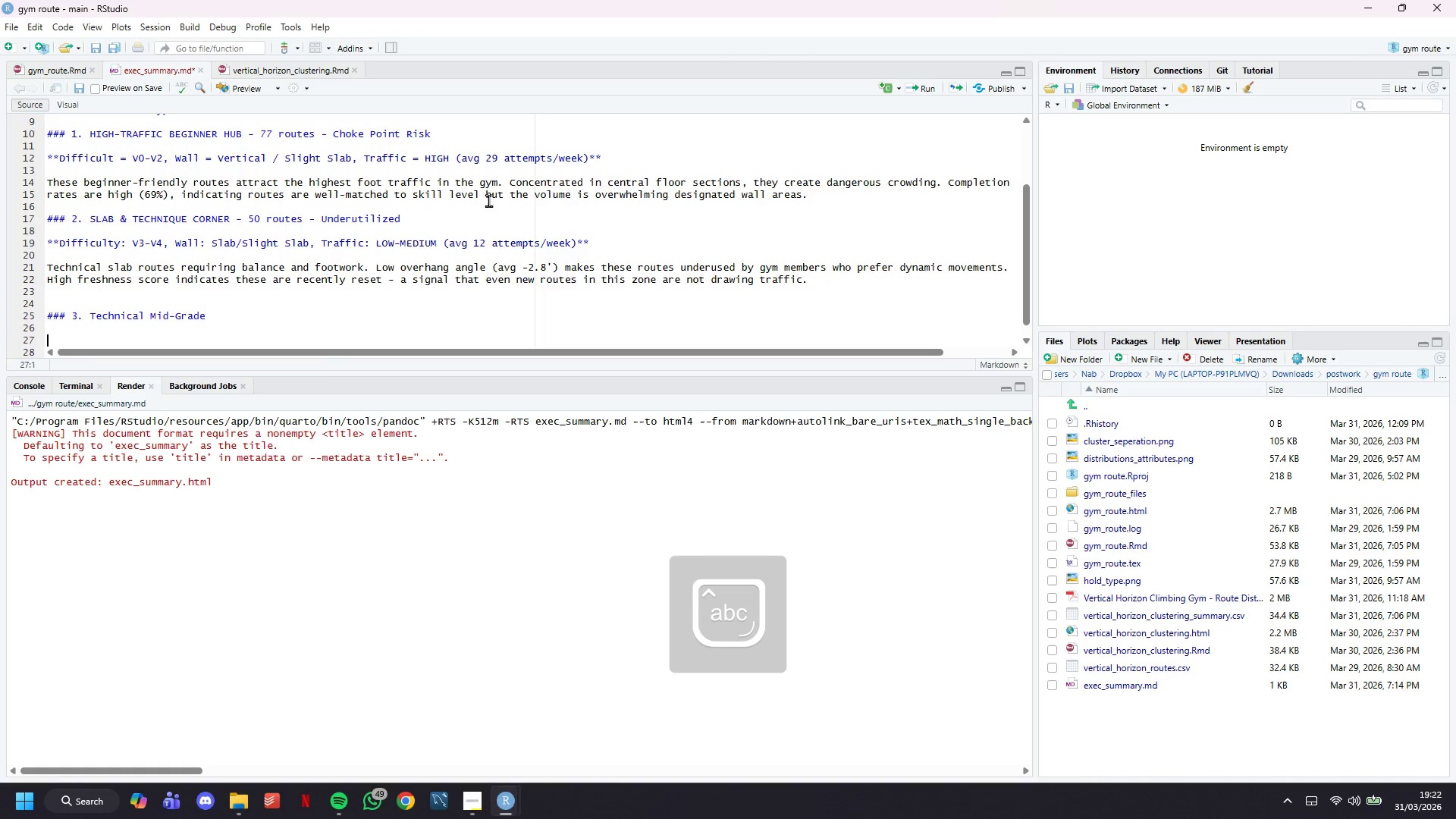 
scroll: coordinate [471, 160], scroll_direction: down, amount: 8.0
 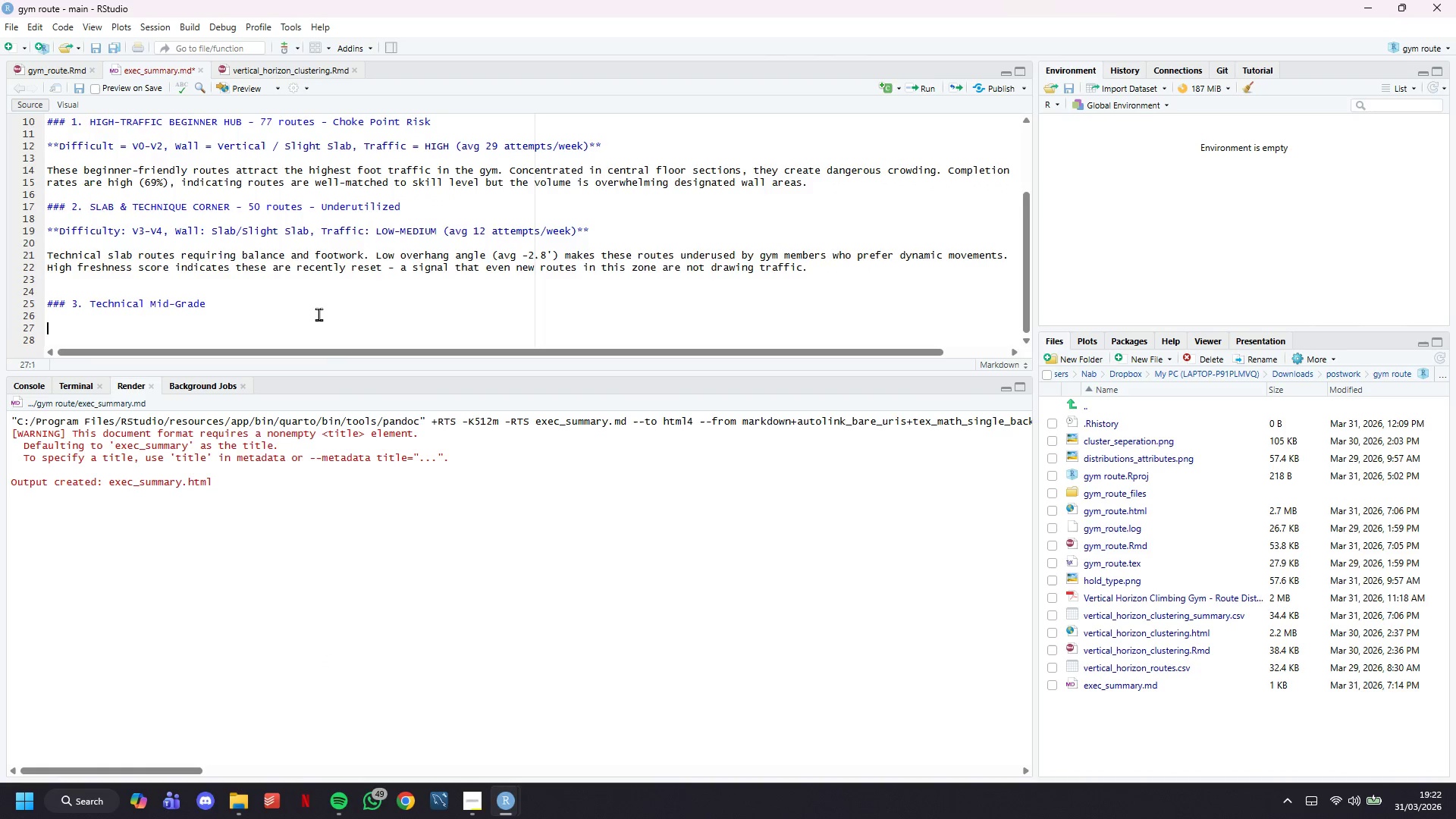 
double_click([314, 310])
 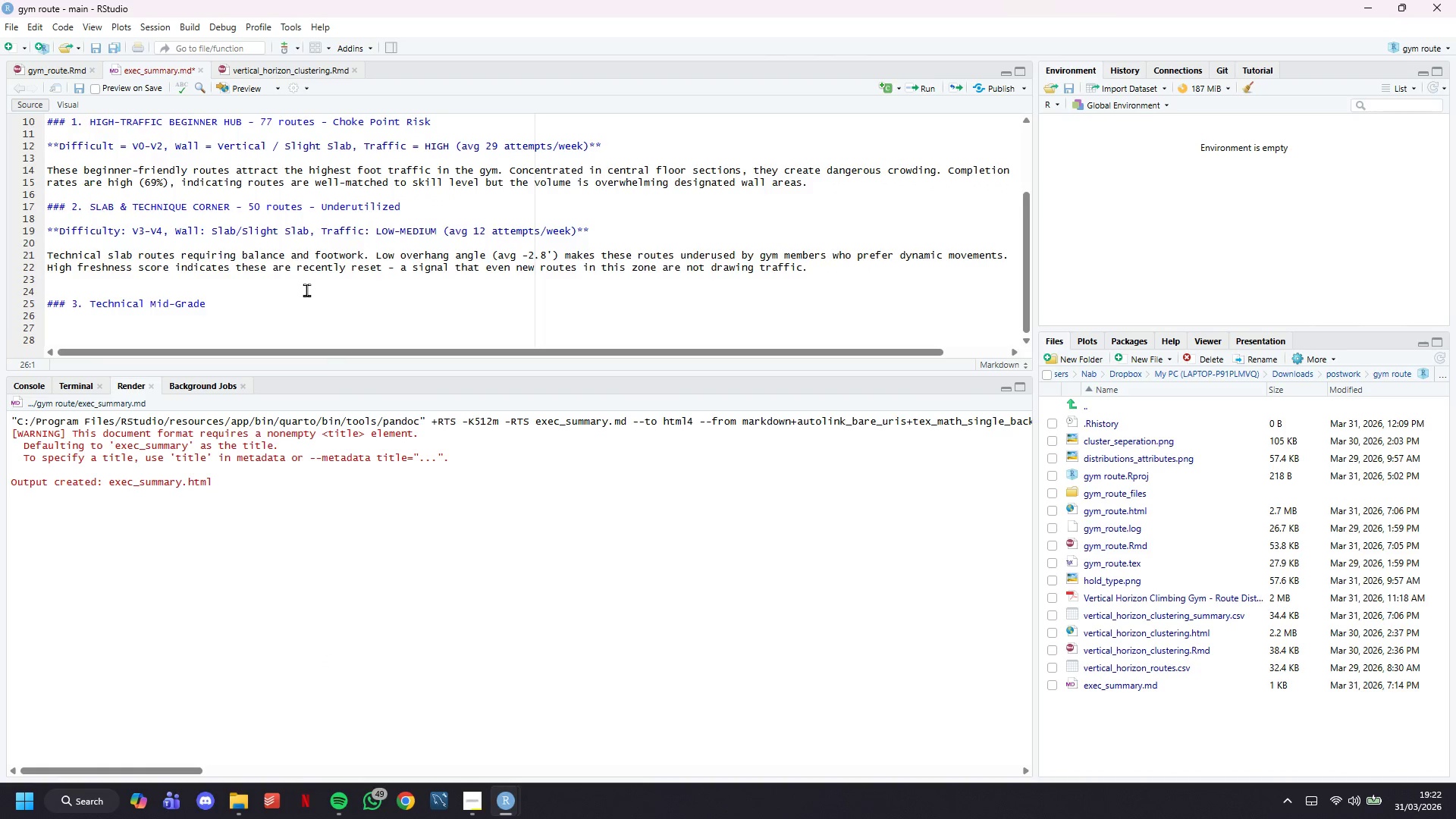 
triple_click([306, 290])
 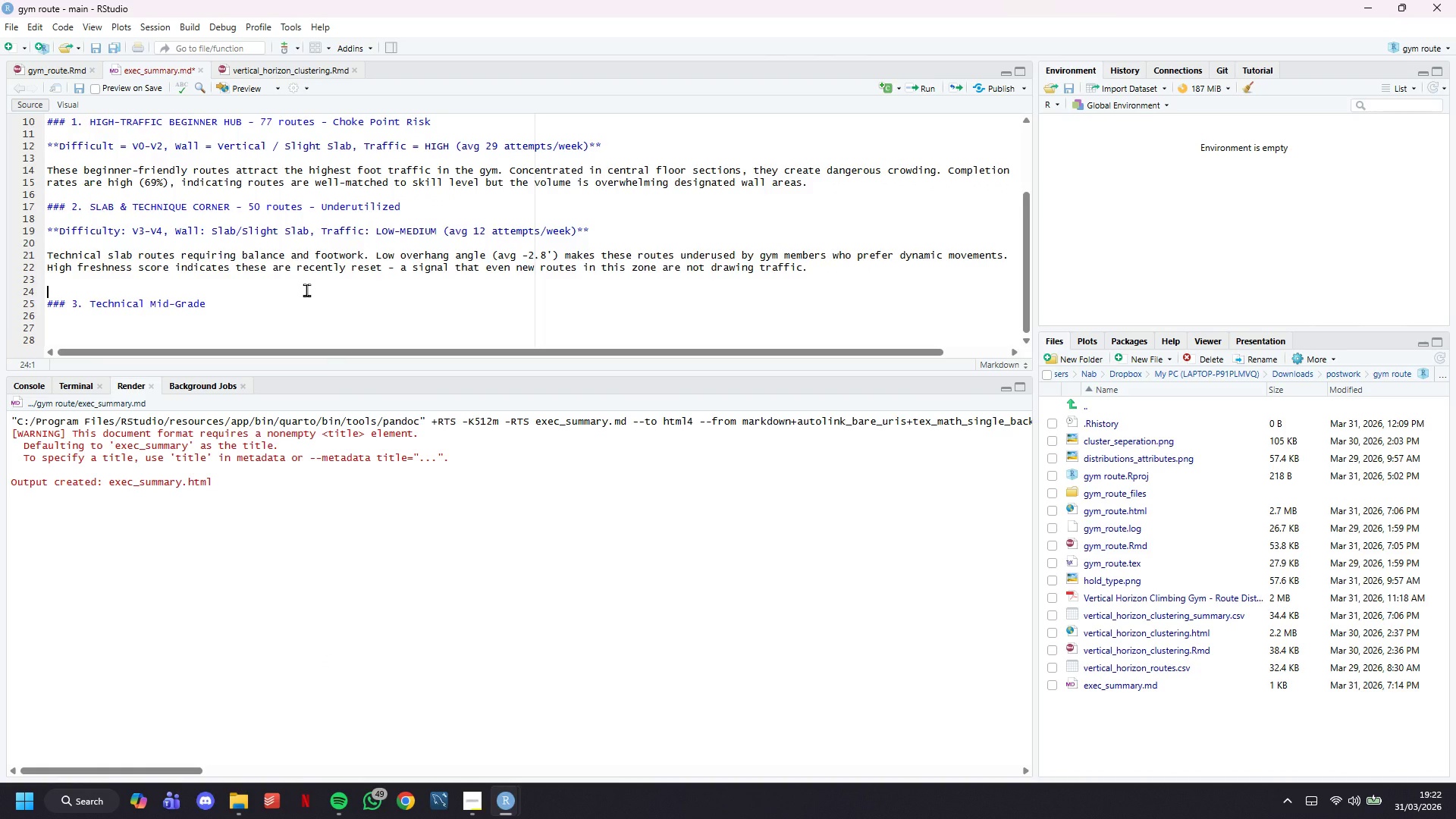 
triple_click([306, 290])
 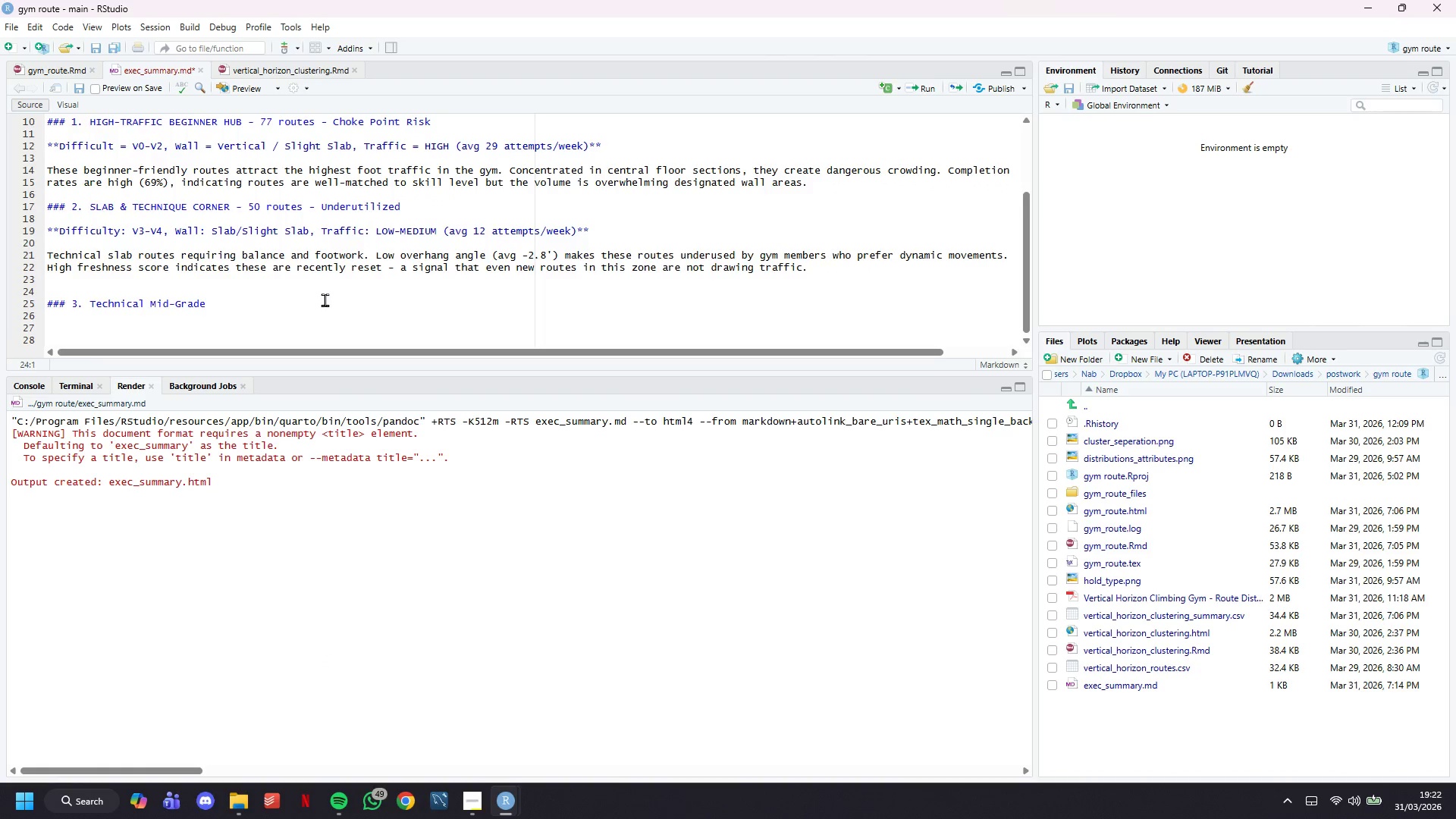 
triple_click([325, 300])
 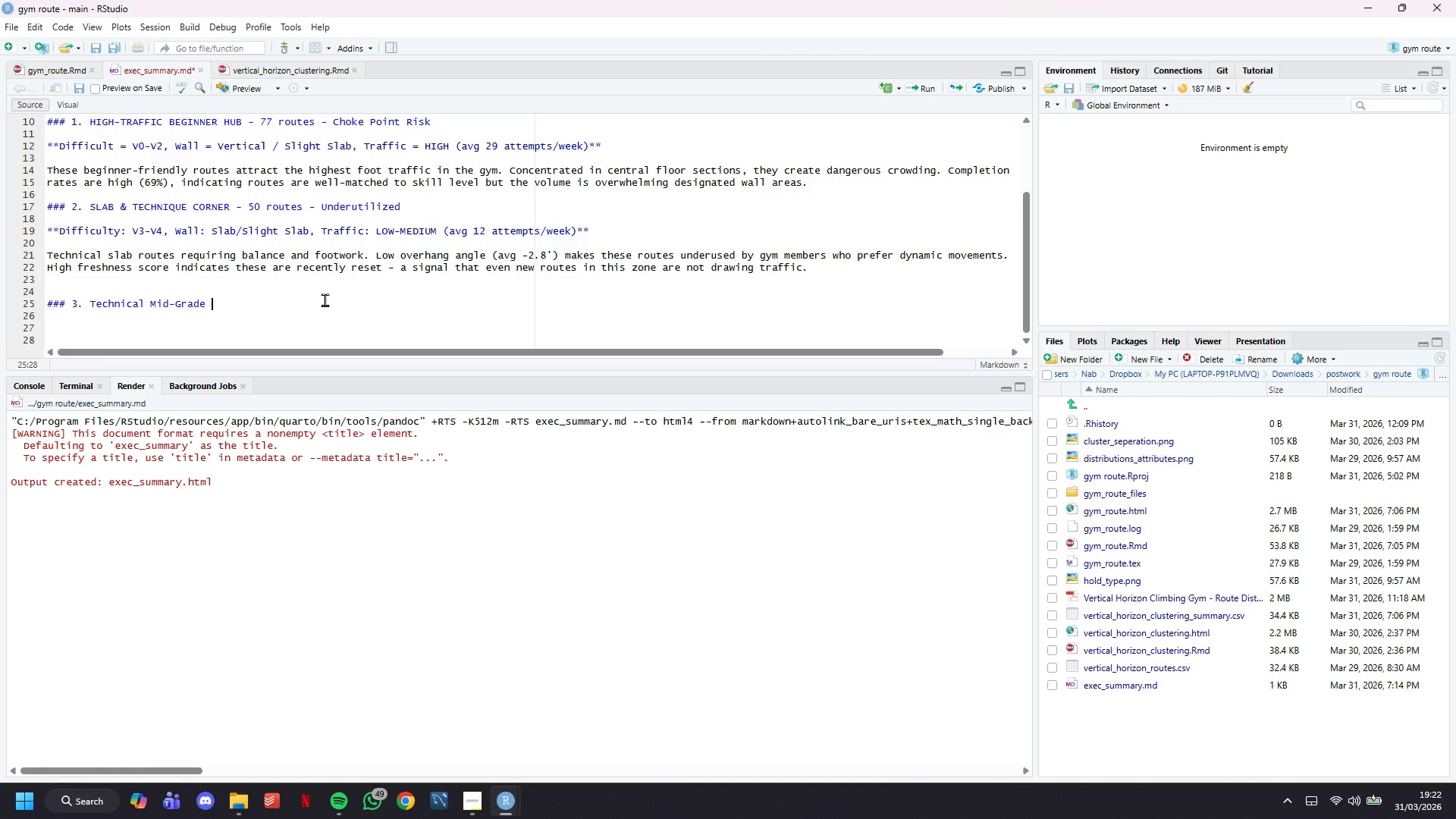 
type( - 52 roues - Well-balanced)
 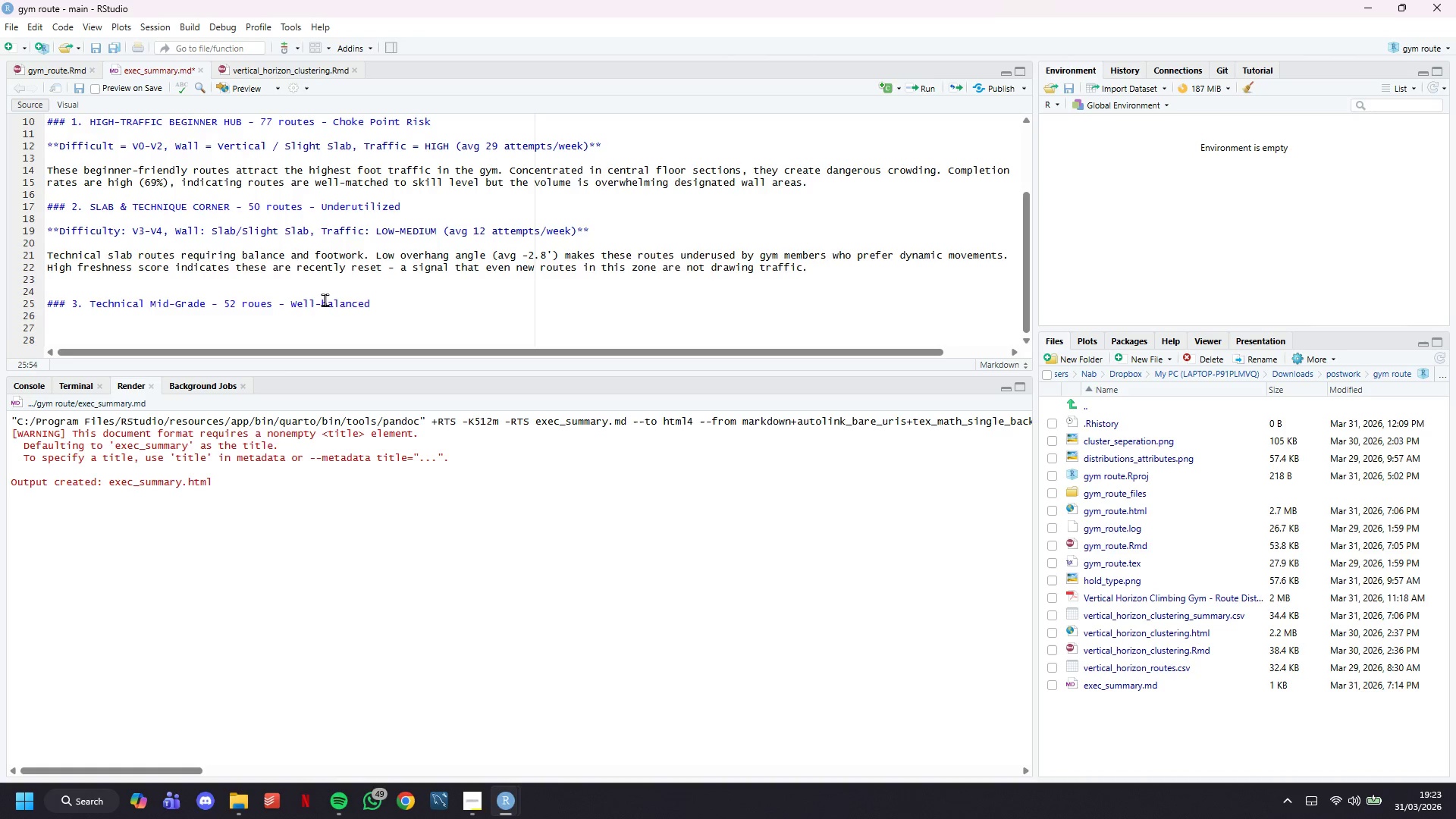 
key(Enter)
 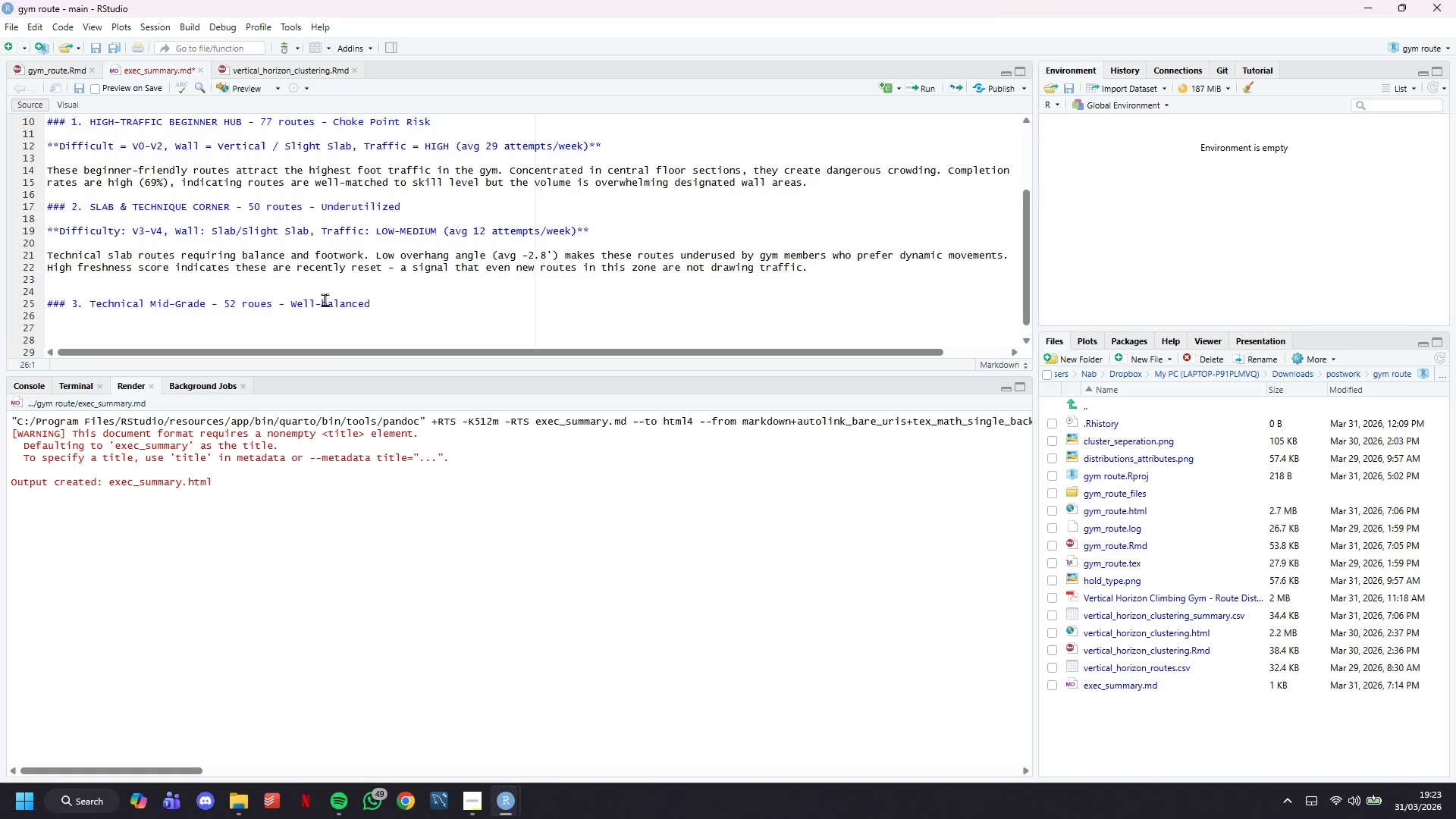 
key(Enter)
 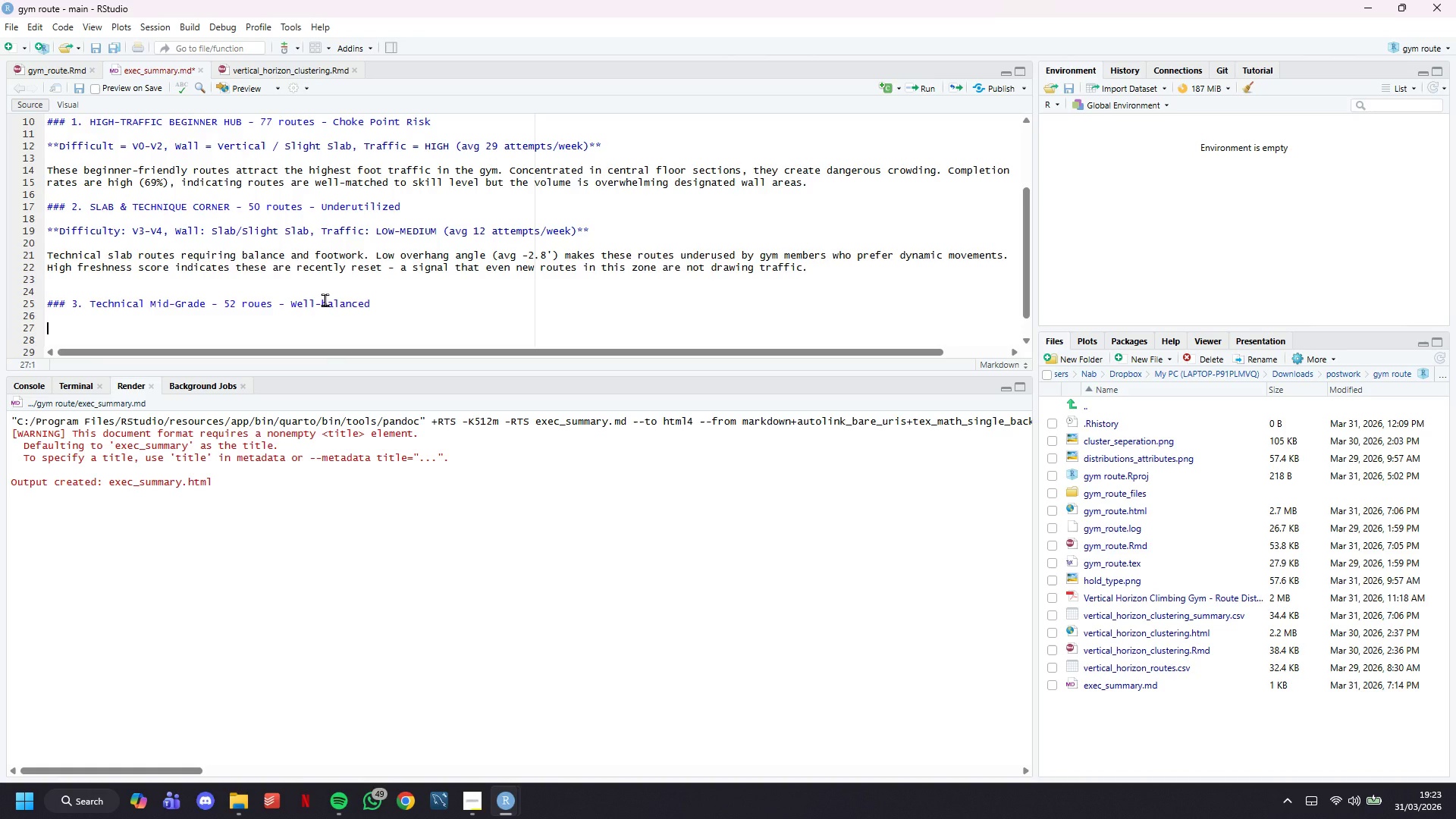 
type(****)
 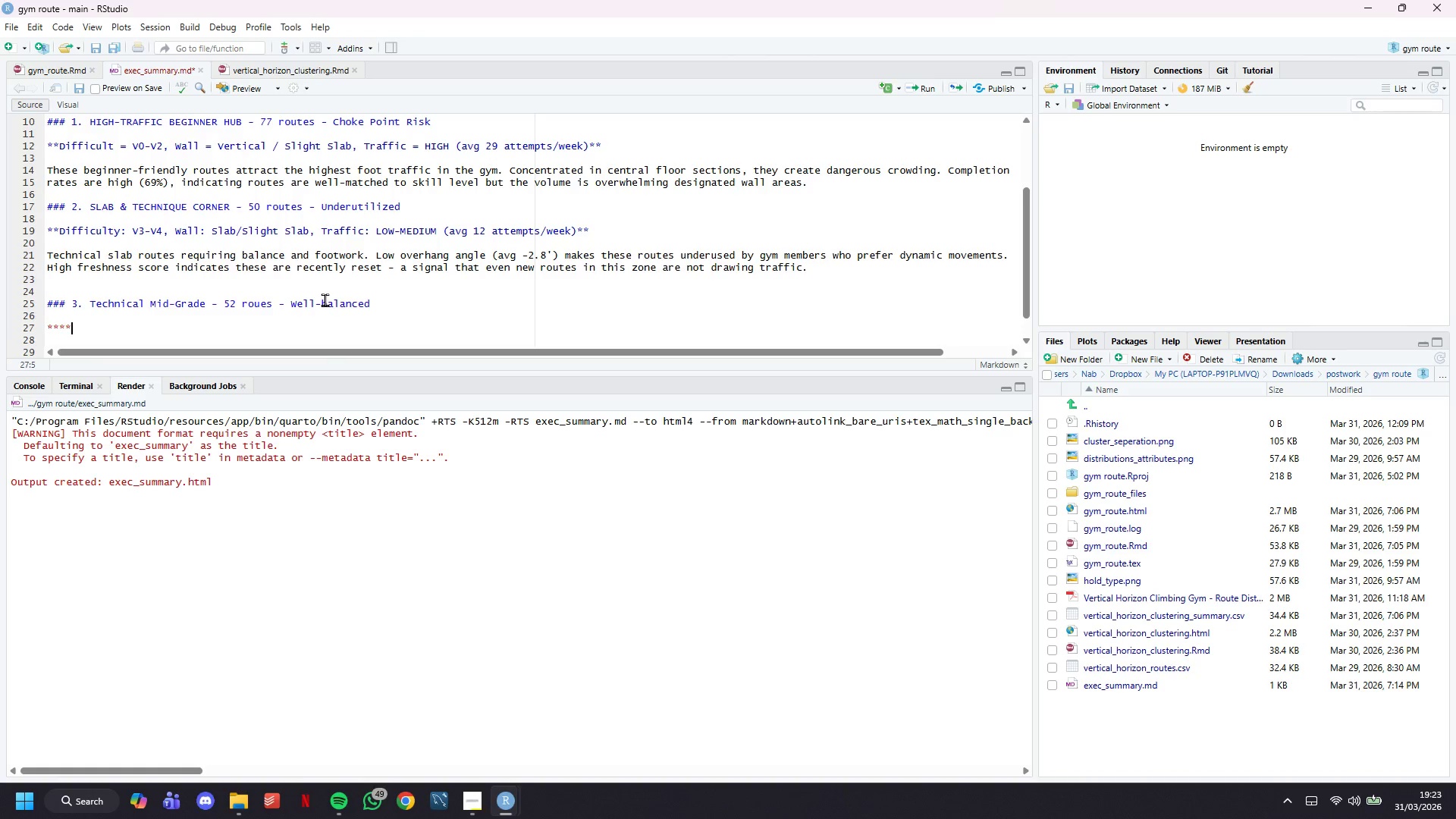 
key(ArrowLeft)
 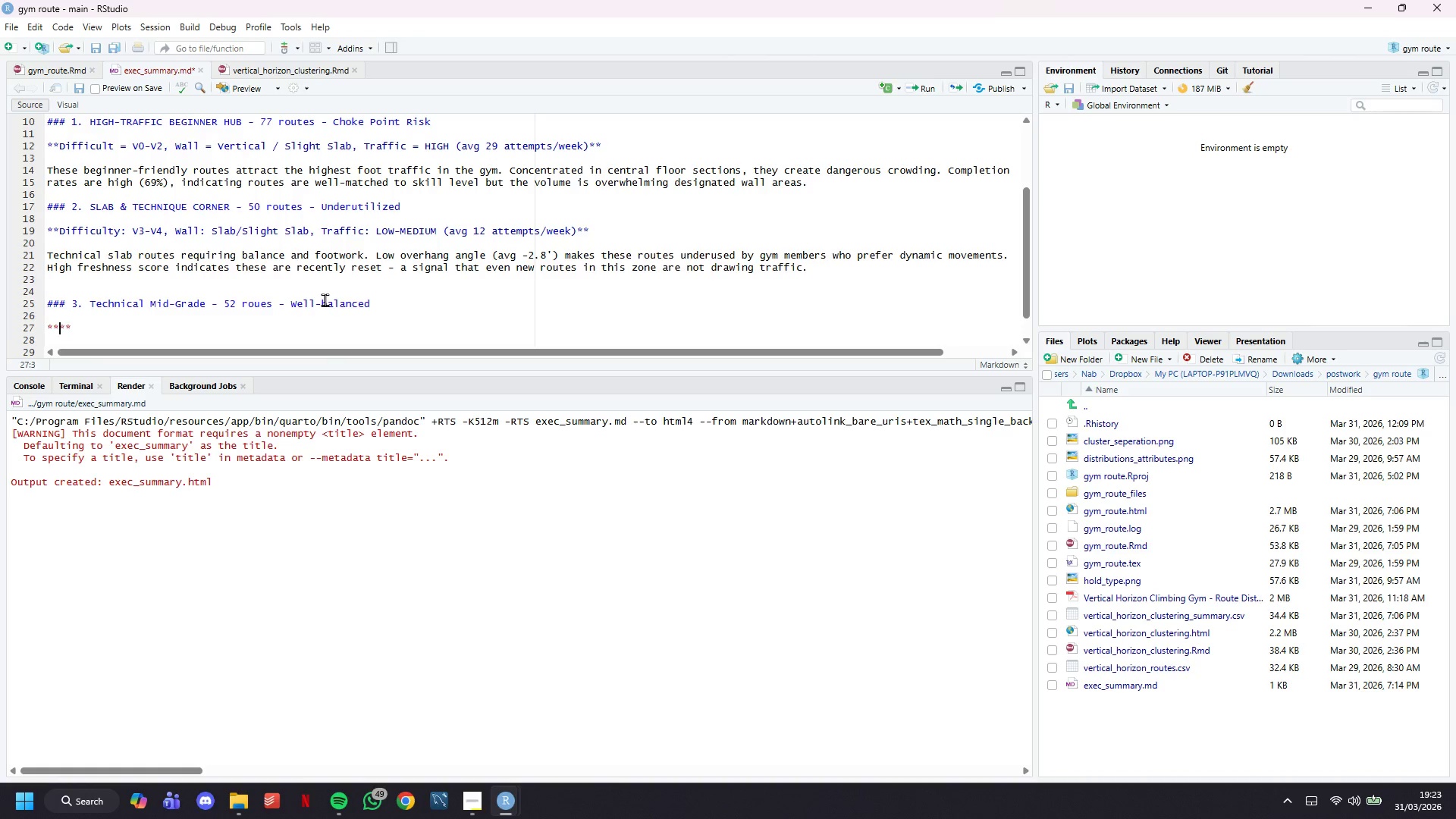 
key(ArrowLeft)
 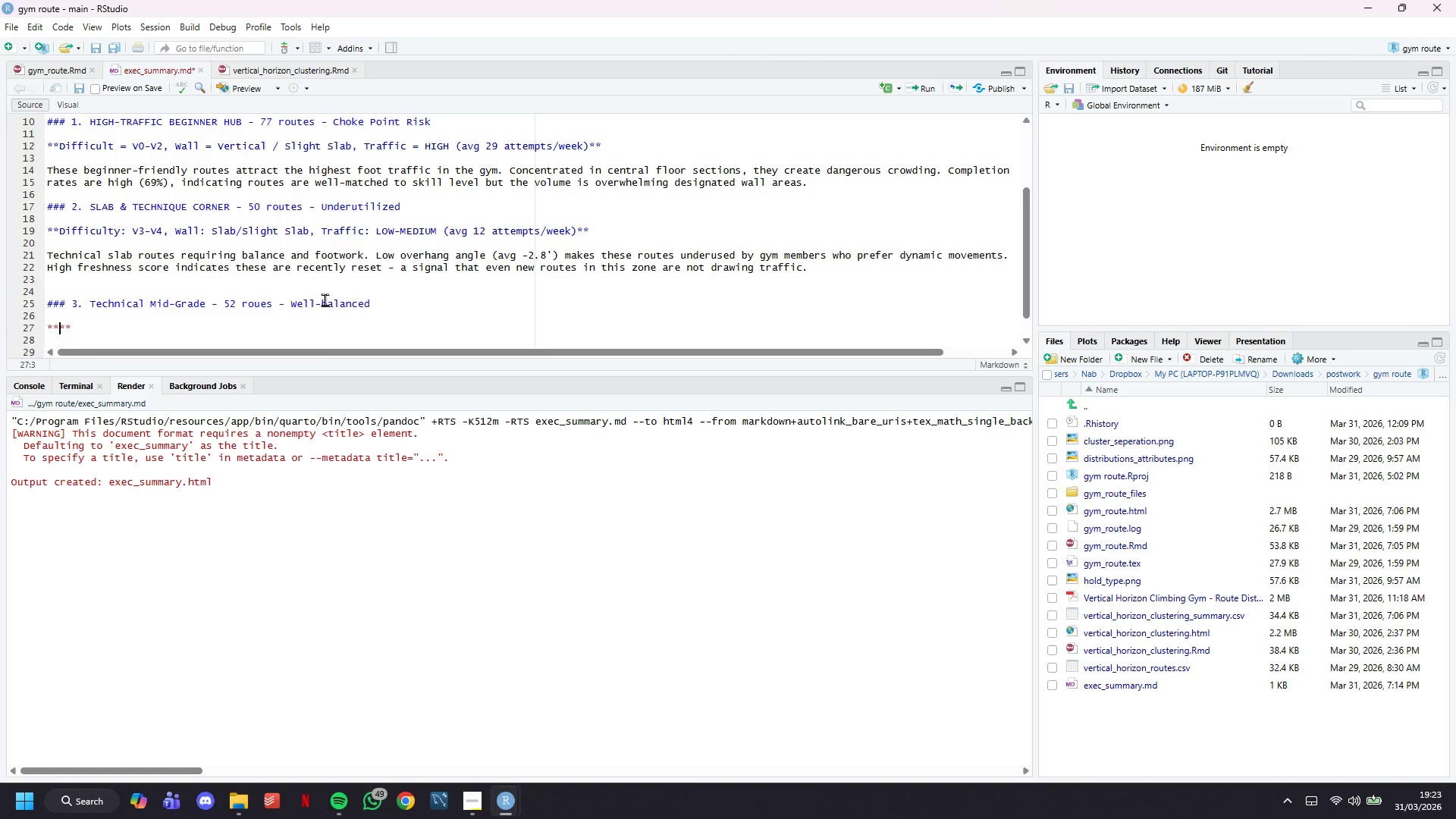 
type(Difficulty: V4-V6, Wall: Vertical /Slight Overhang, Traffic: MEDIUM ())
 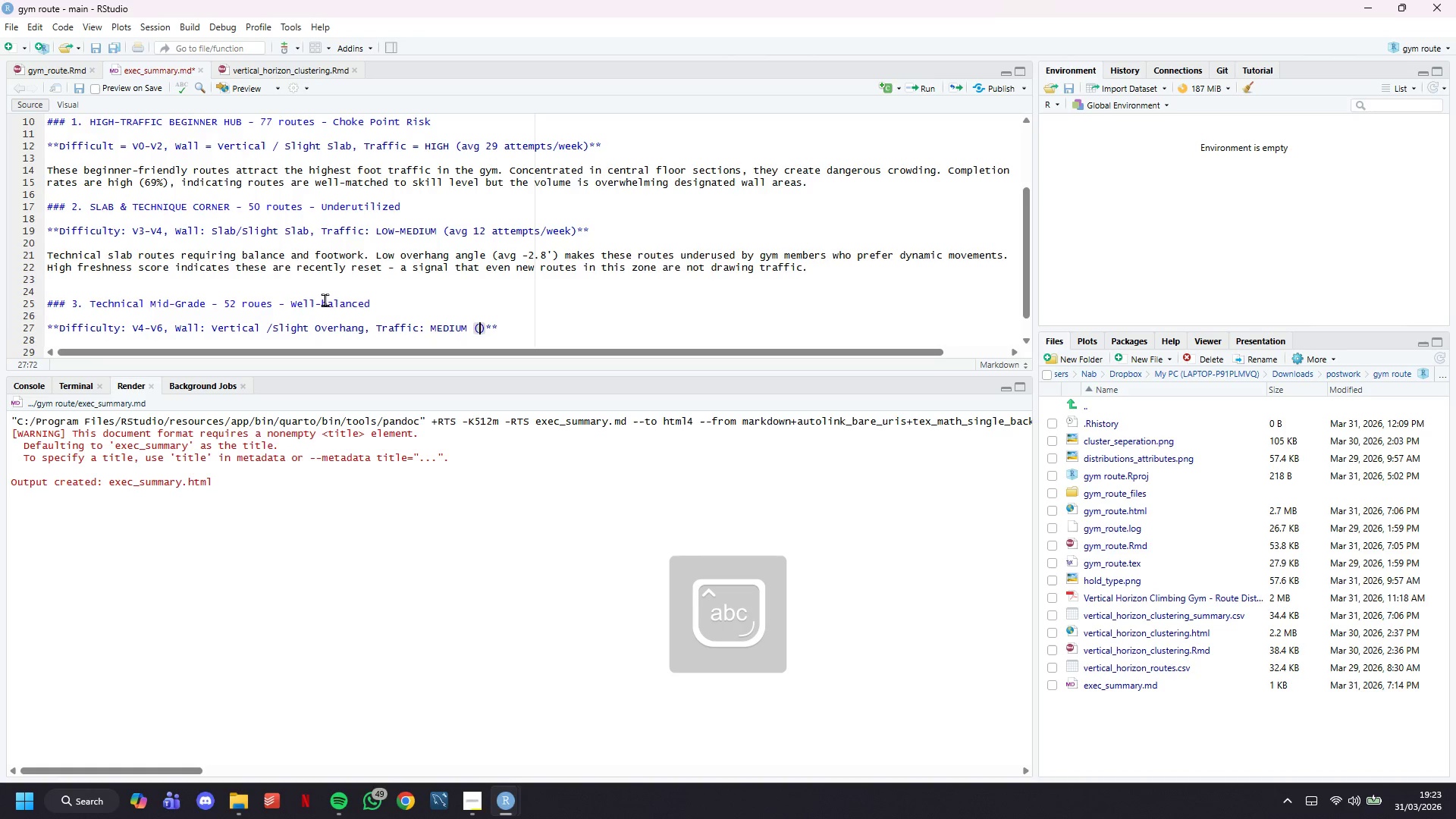 
 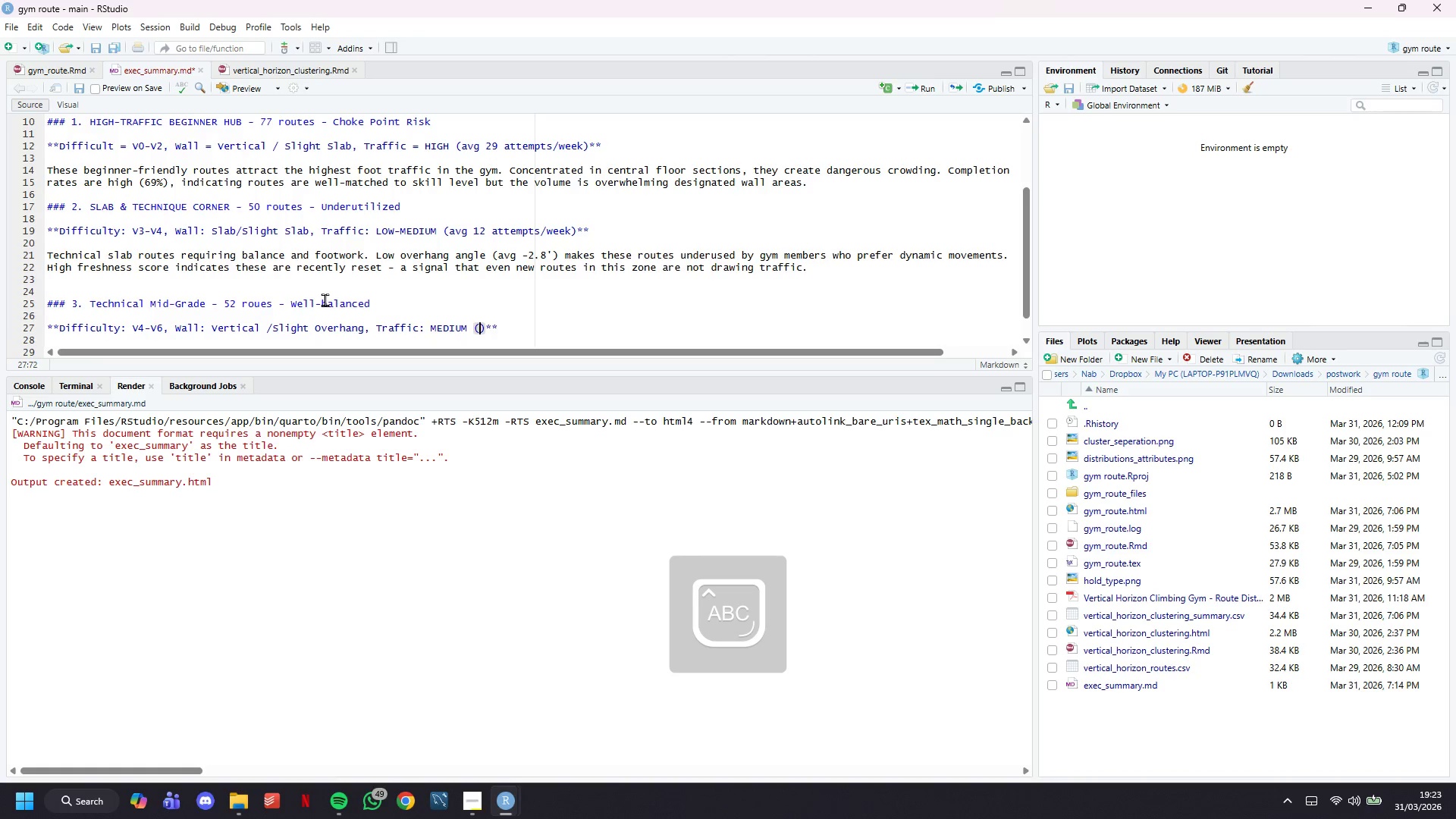 
key(ArrowLeft)
 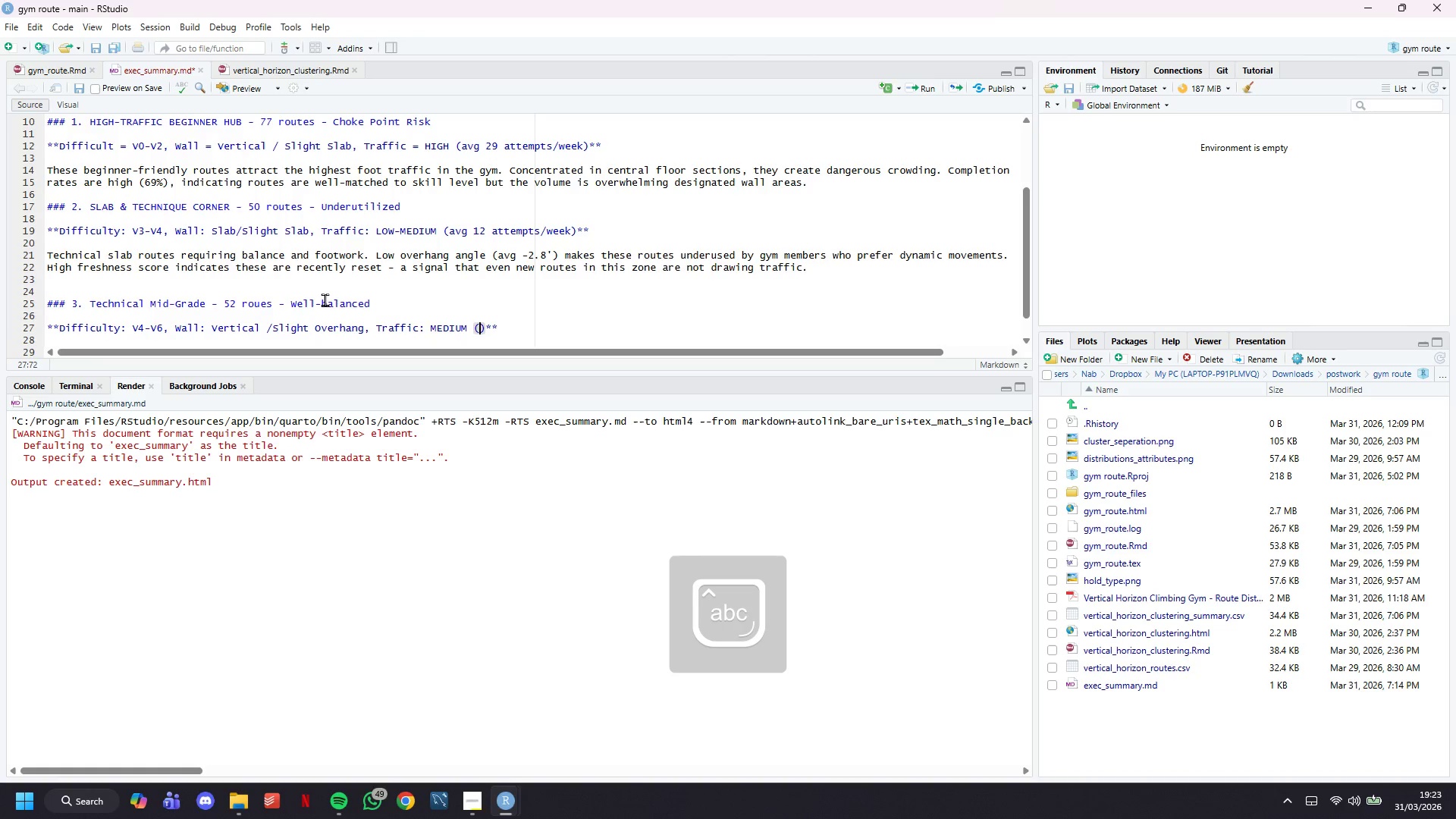 
type(avg 22 attempts/week)
 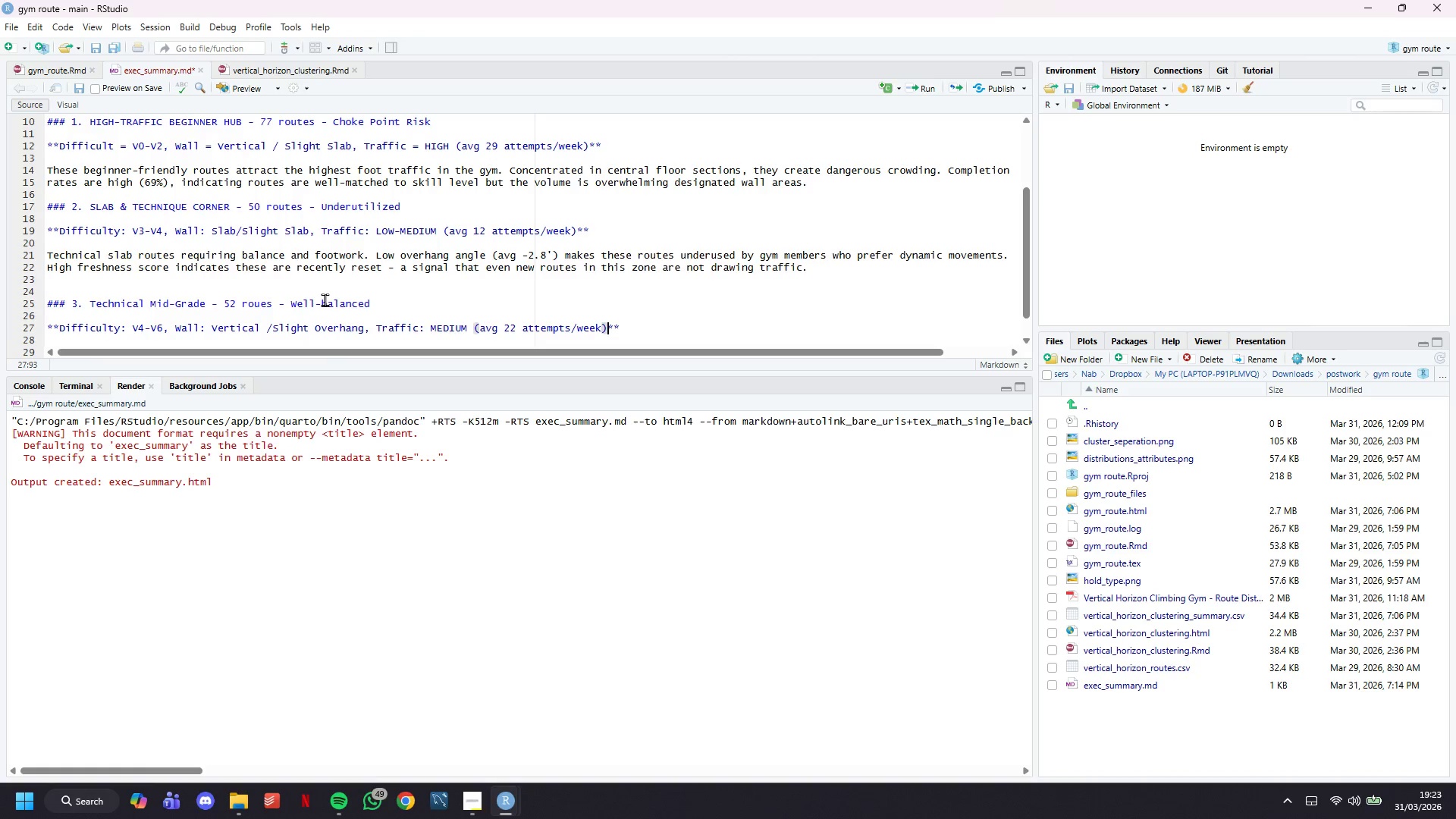 
key(ArrowRight)
 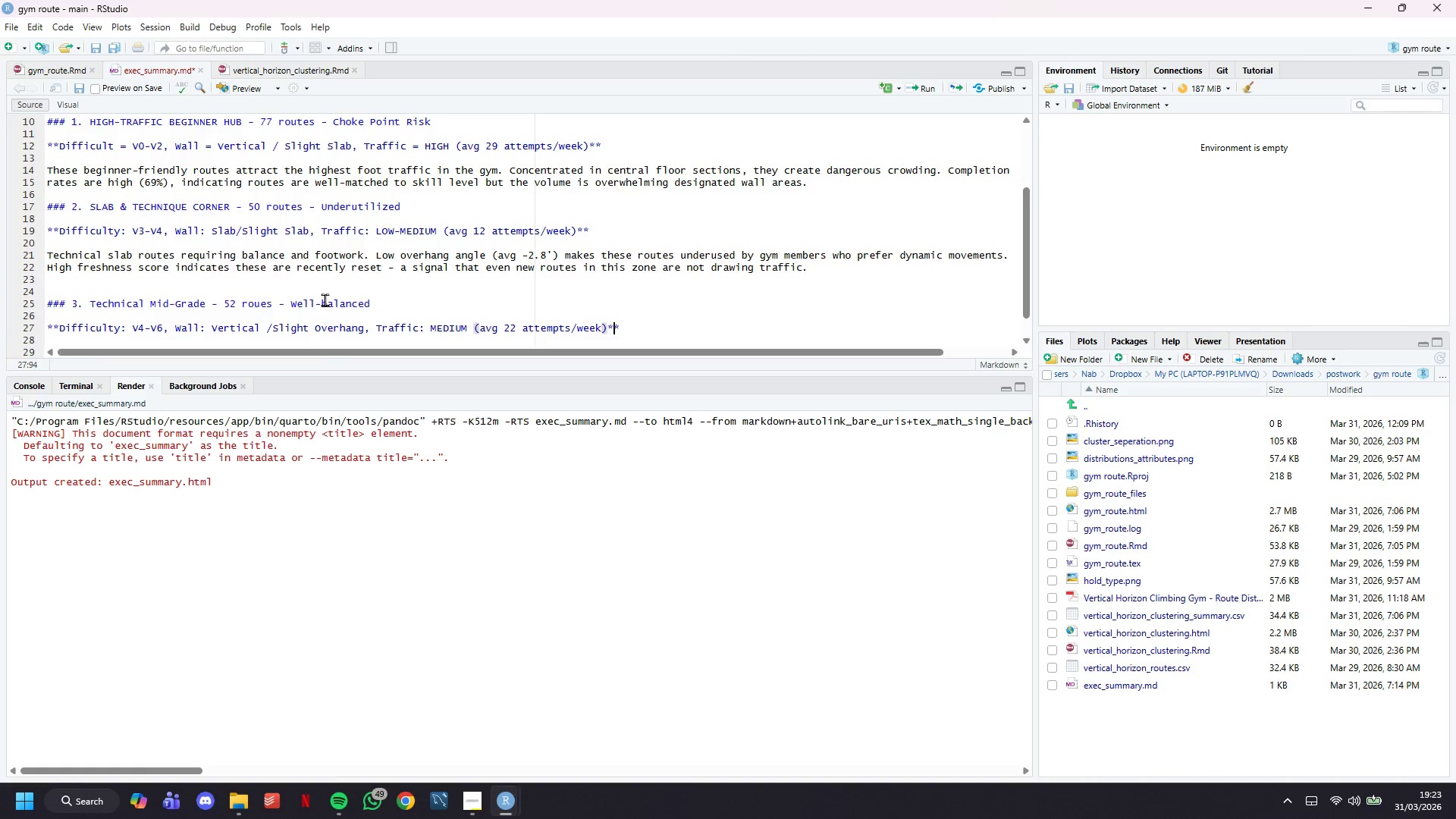 
key(ArrowRight)
 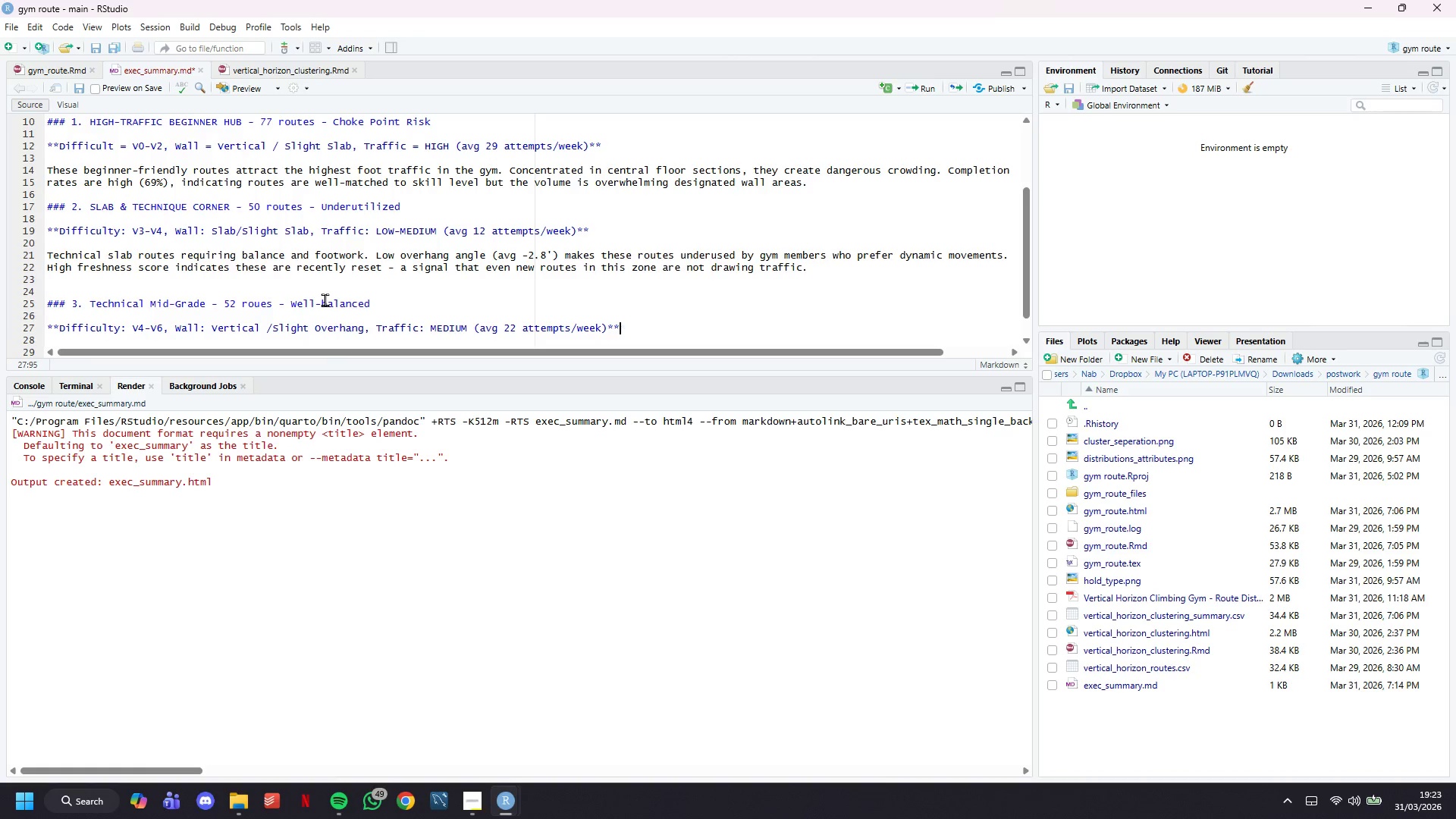 
key(ArrowRight)
 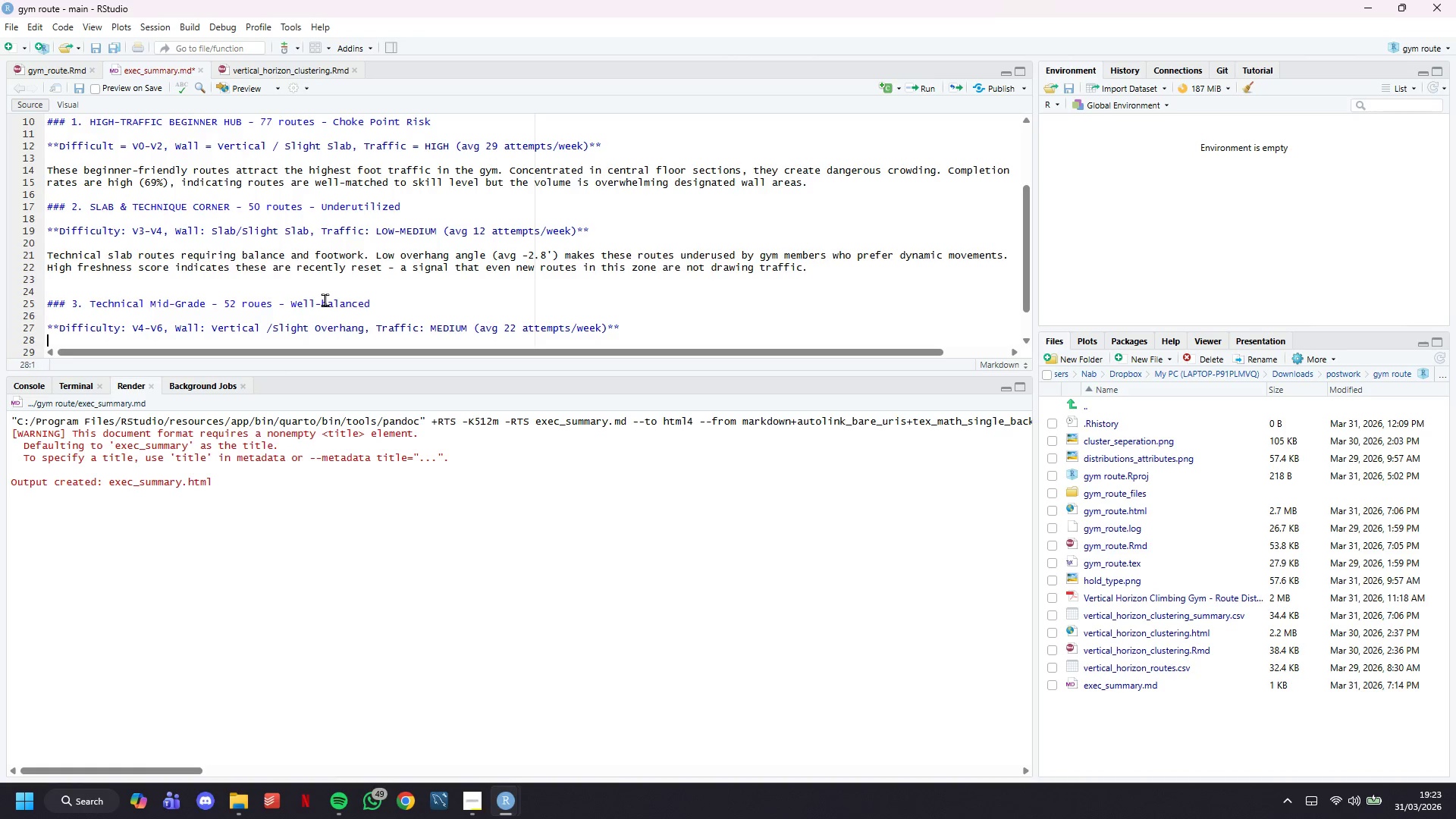 
key(Enter)
 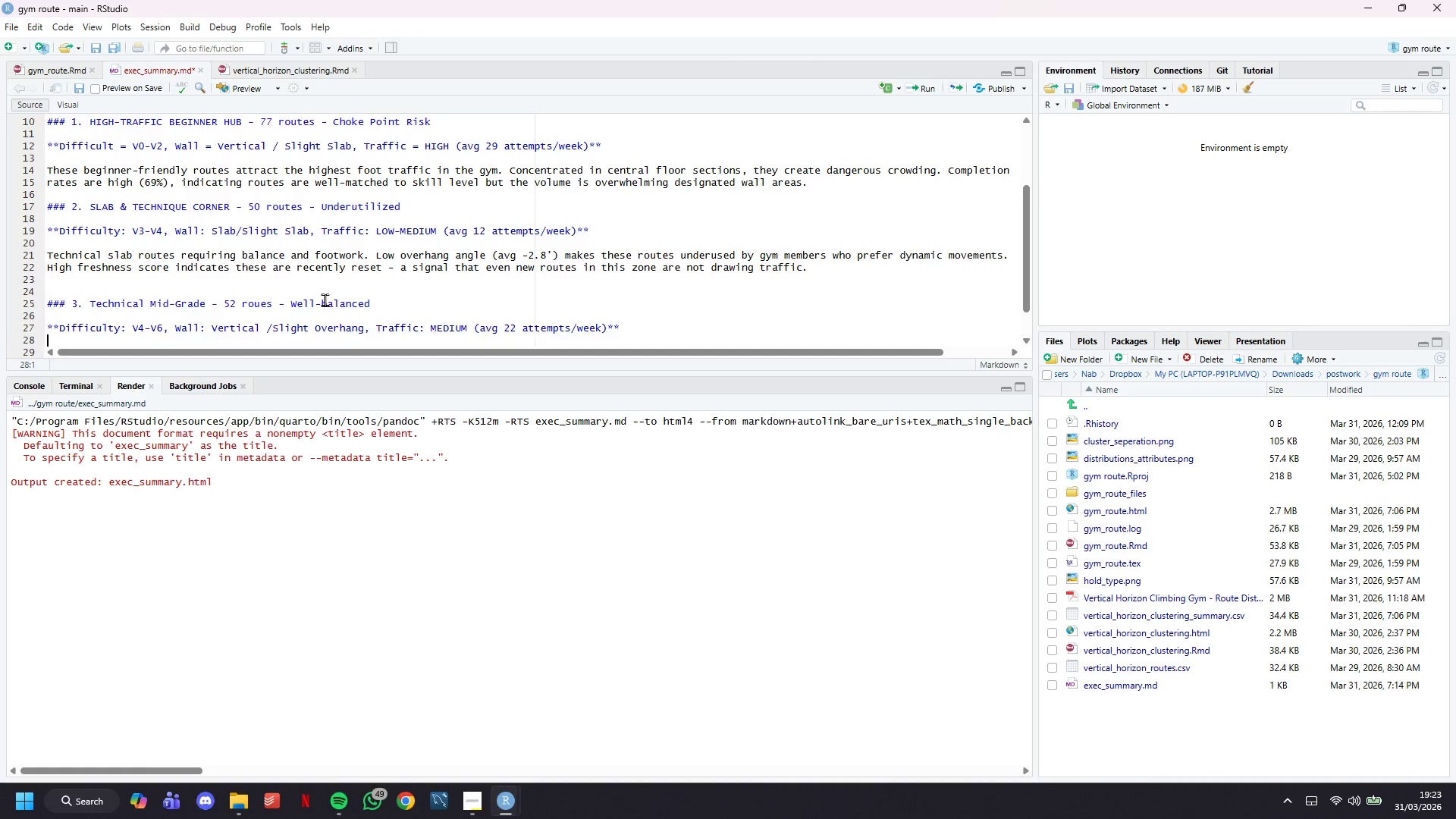 
key(Enter)
 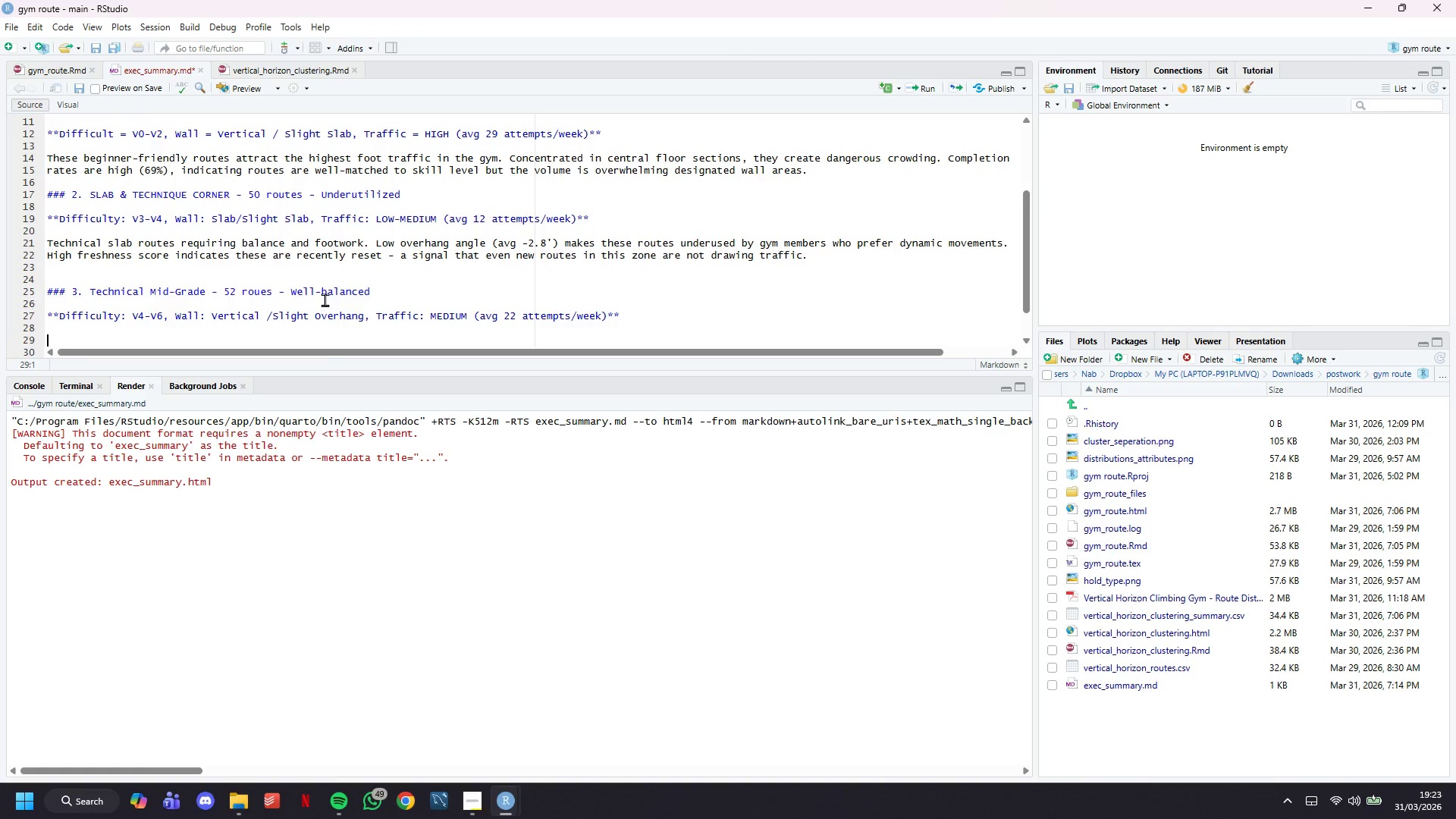 
type(The gym's strongest cliste)
key(Backspace)
key(Backspace)
key(Backspace)
key(Backspace)
type(uster. )
key(Backspace)
key(Backspace)
 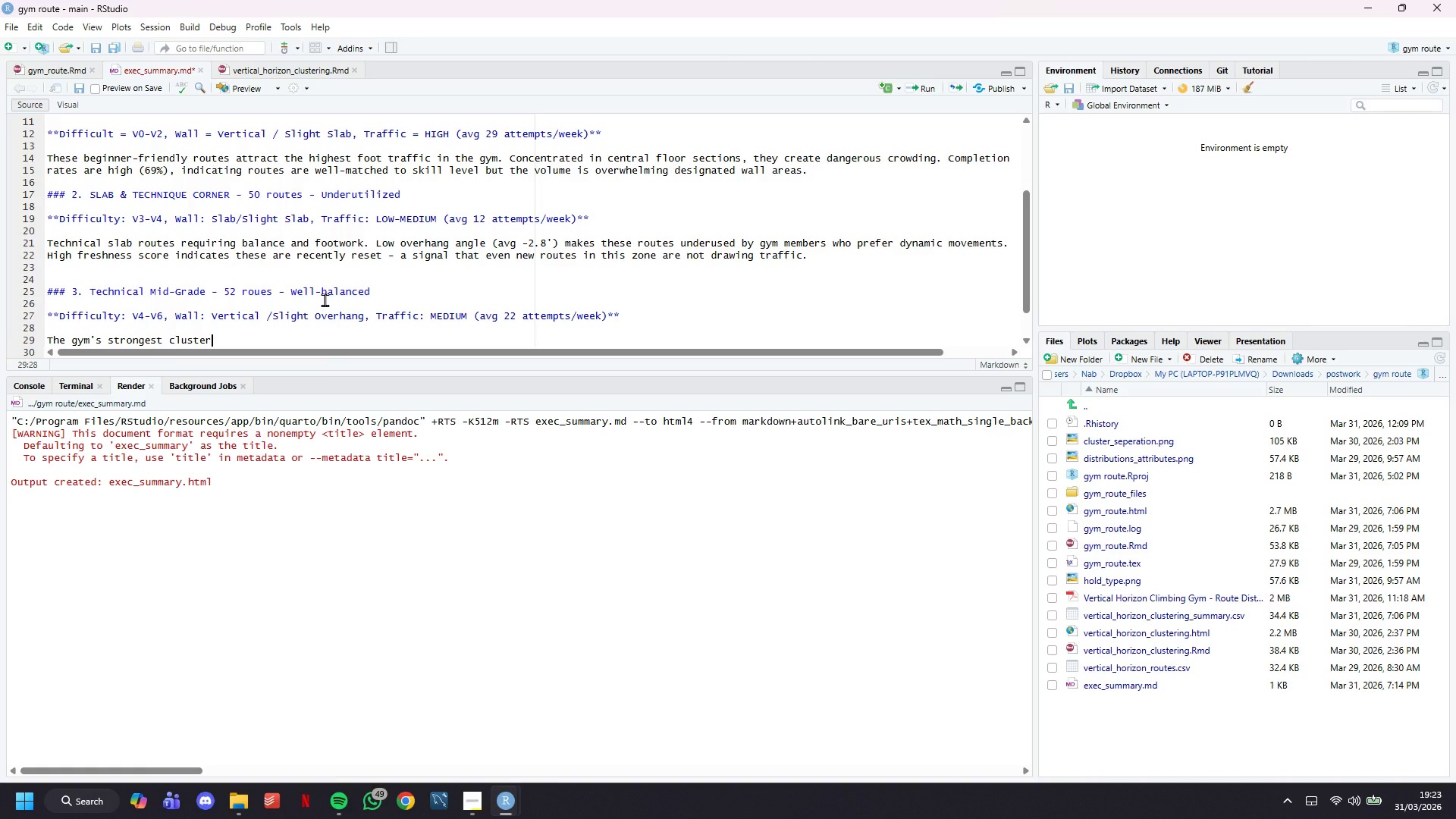 
type(: moderate difficulty, balanced engagement, and high satist)
key(Backspace)
type(faction ratings. )
 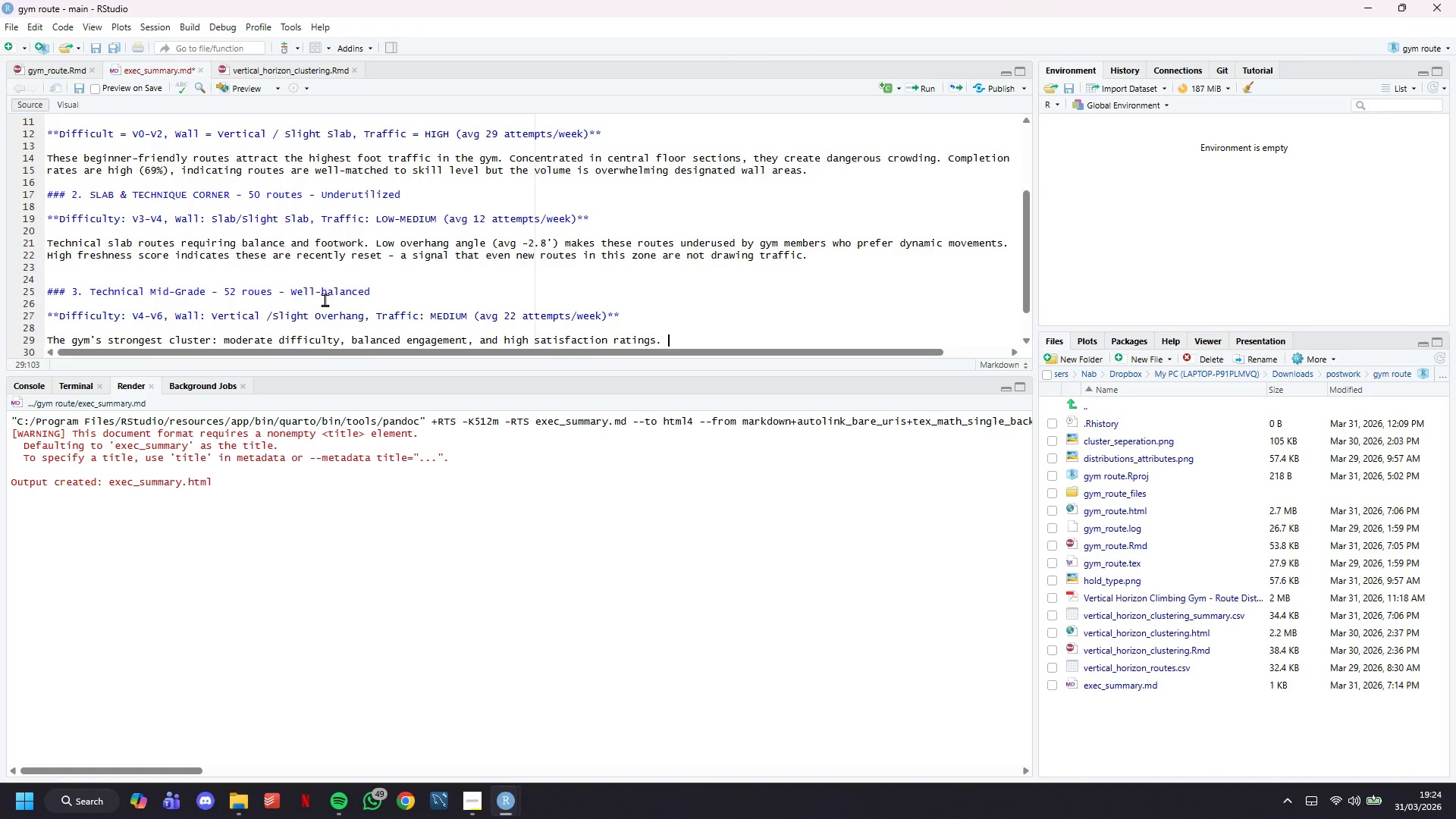 
wait(5.56)
 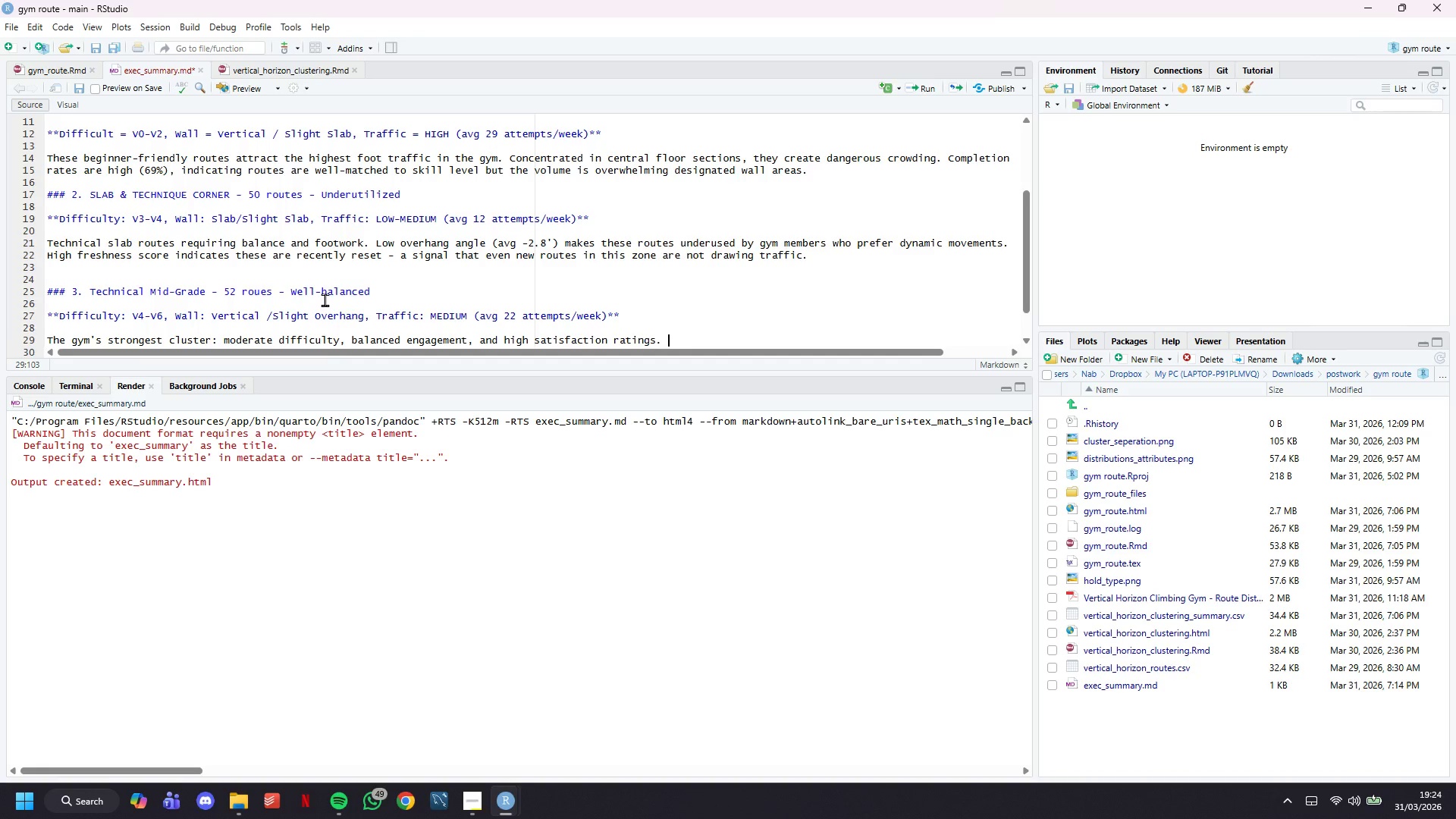 
type(Completion rates ())
 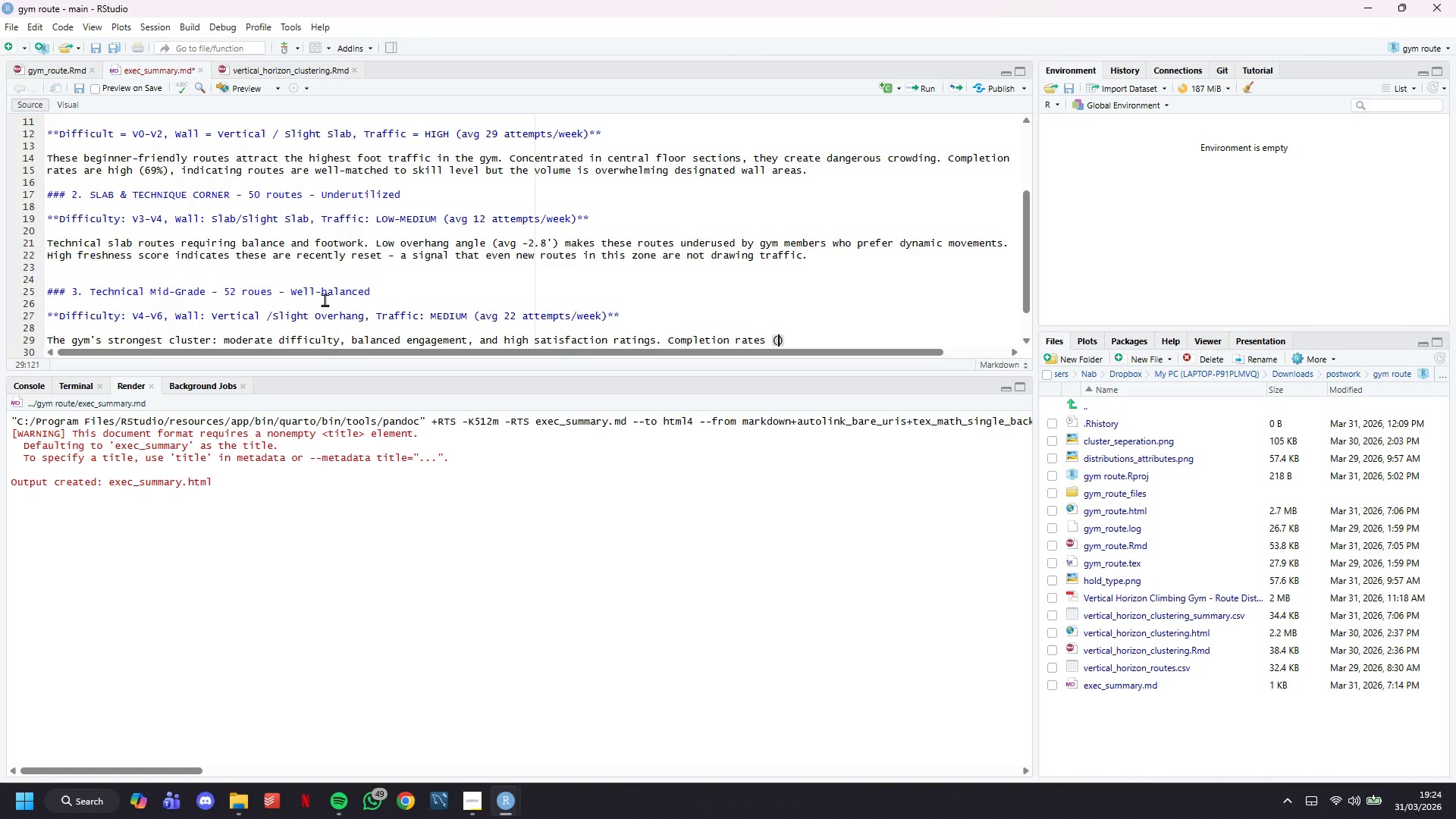 
 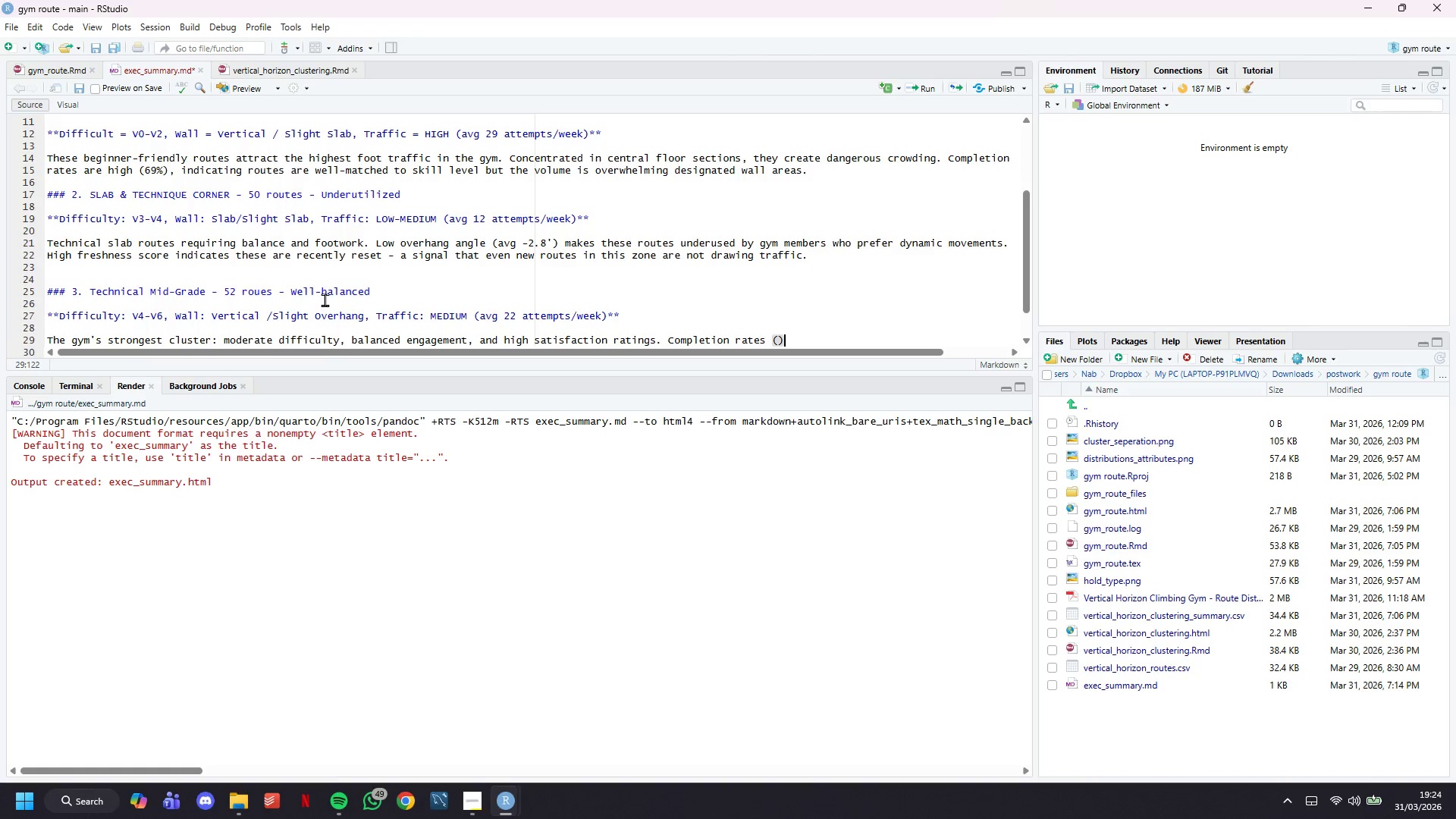 
key(ArrowLeft)
 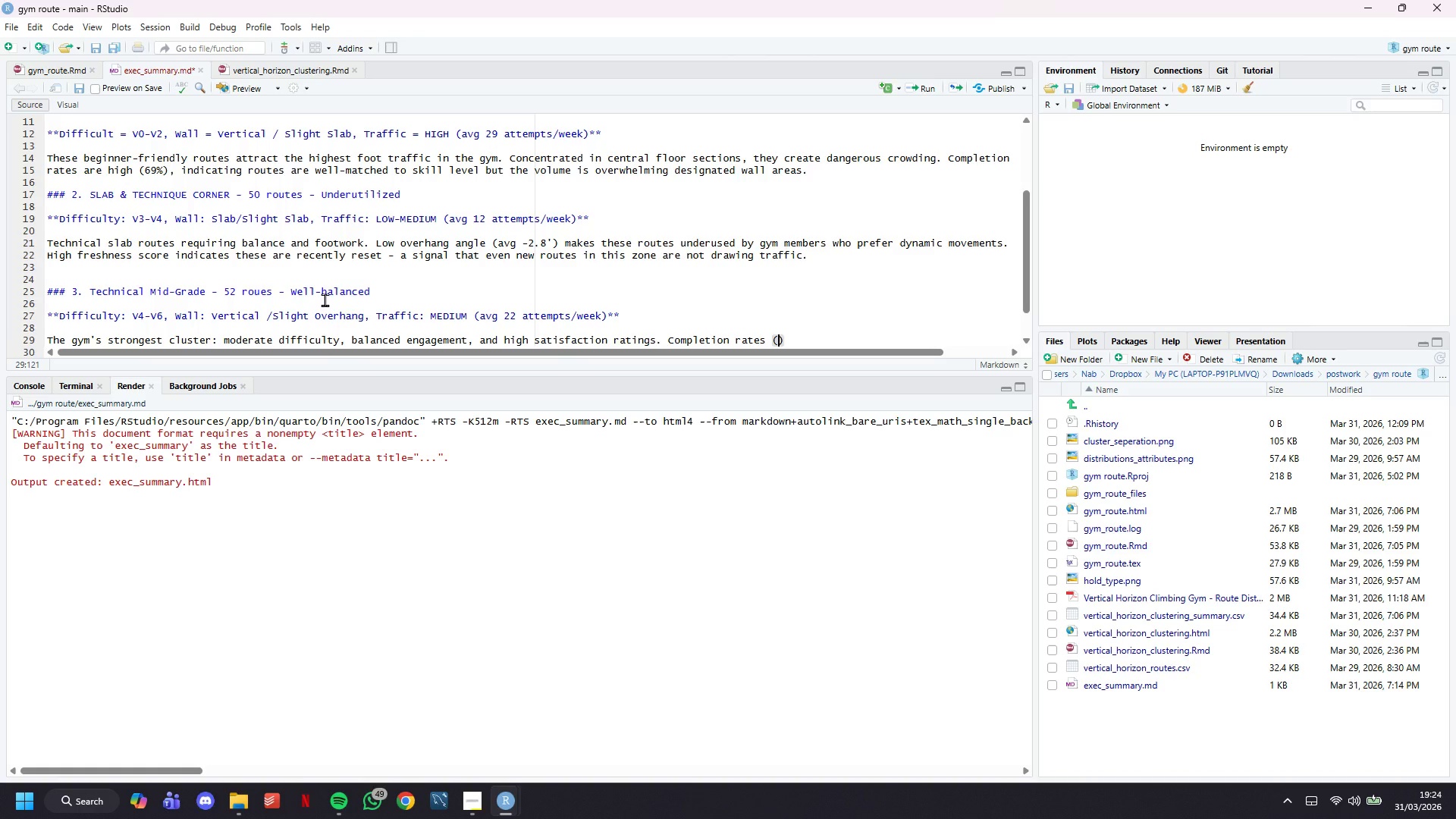 
type(~52%)
 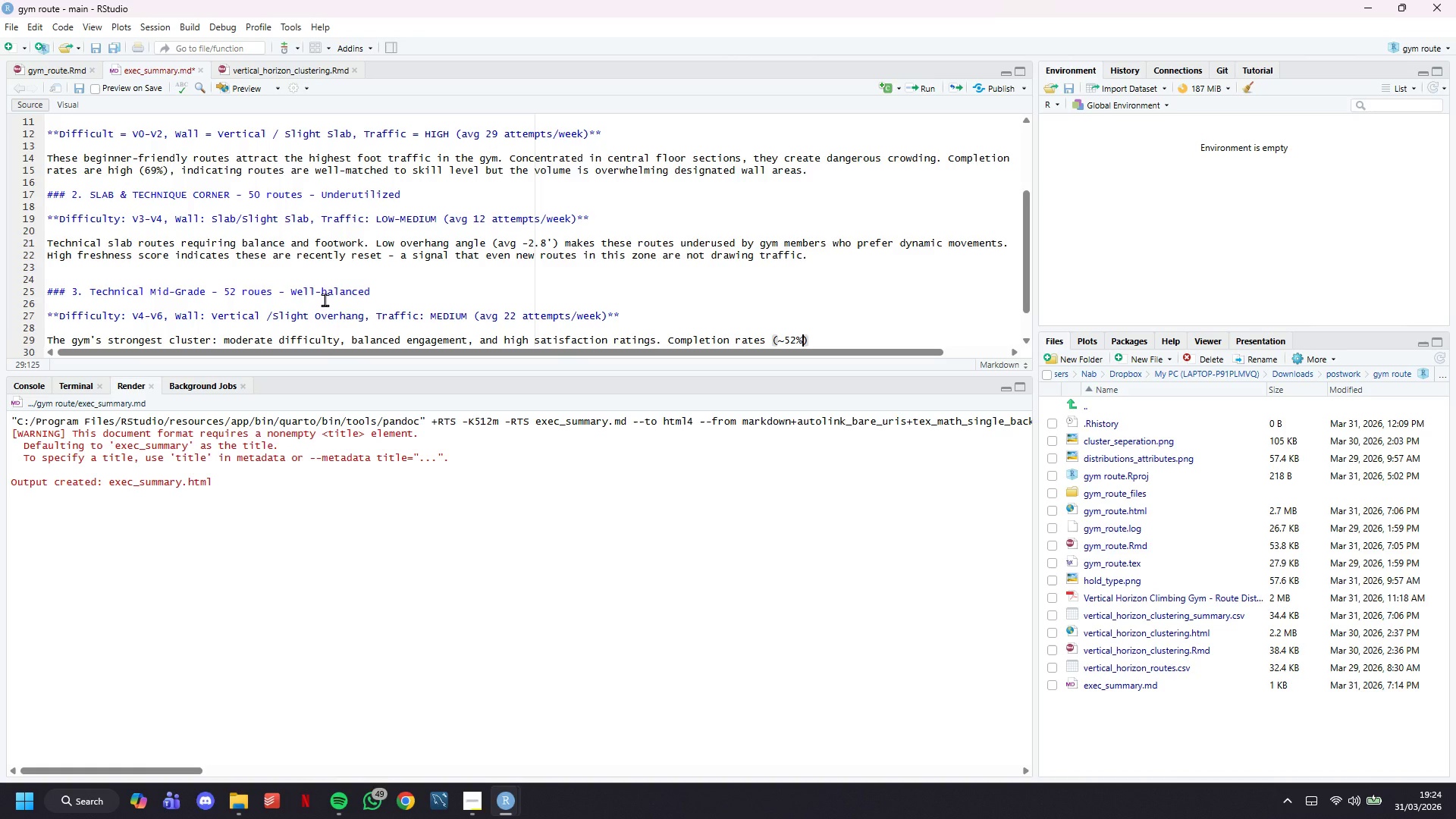 
key(ArrowRight)
 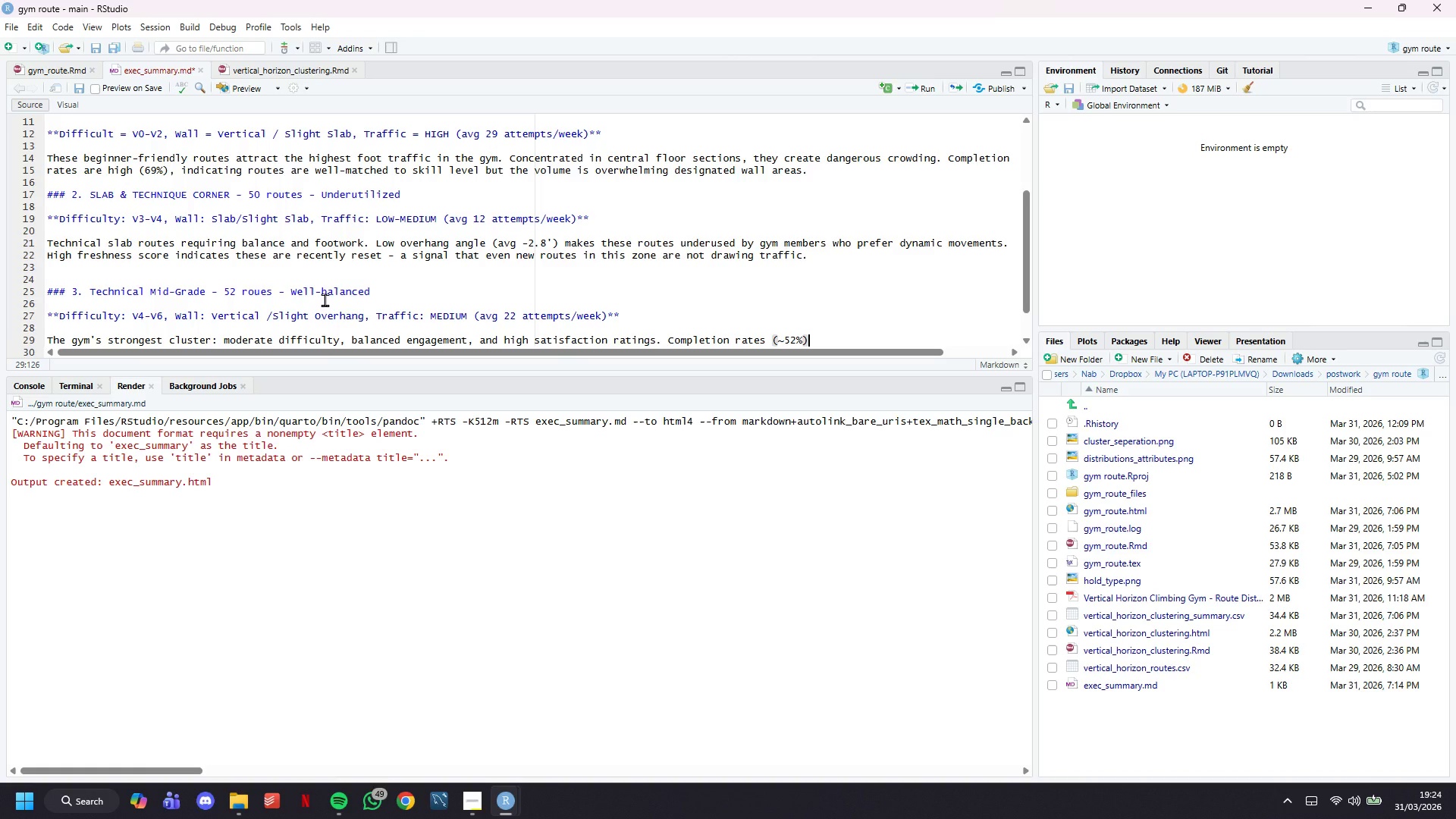 
type( indicate routes are challenging but)
 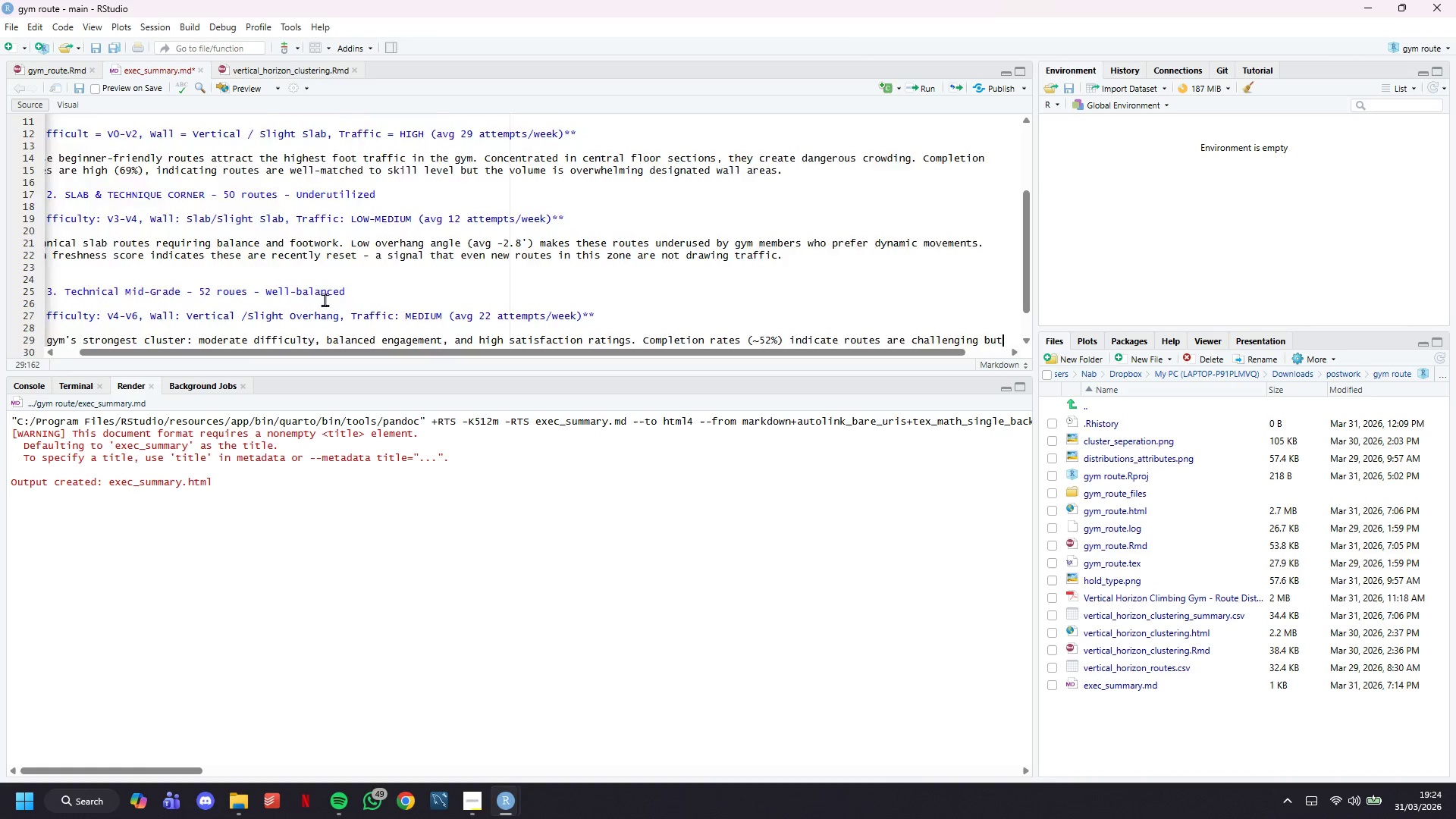 
key(Enter)
 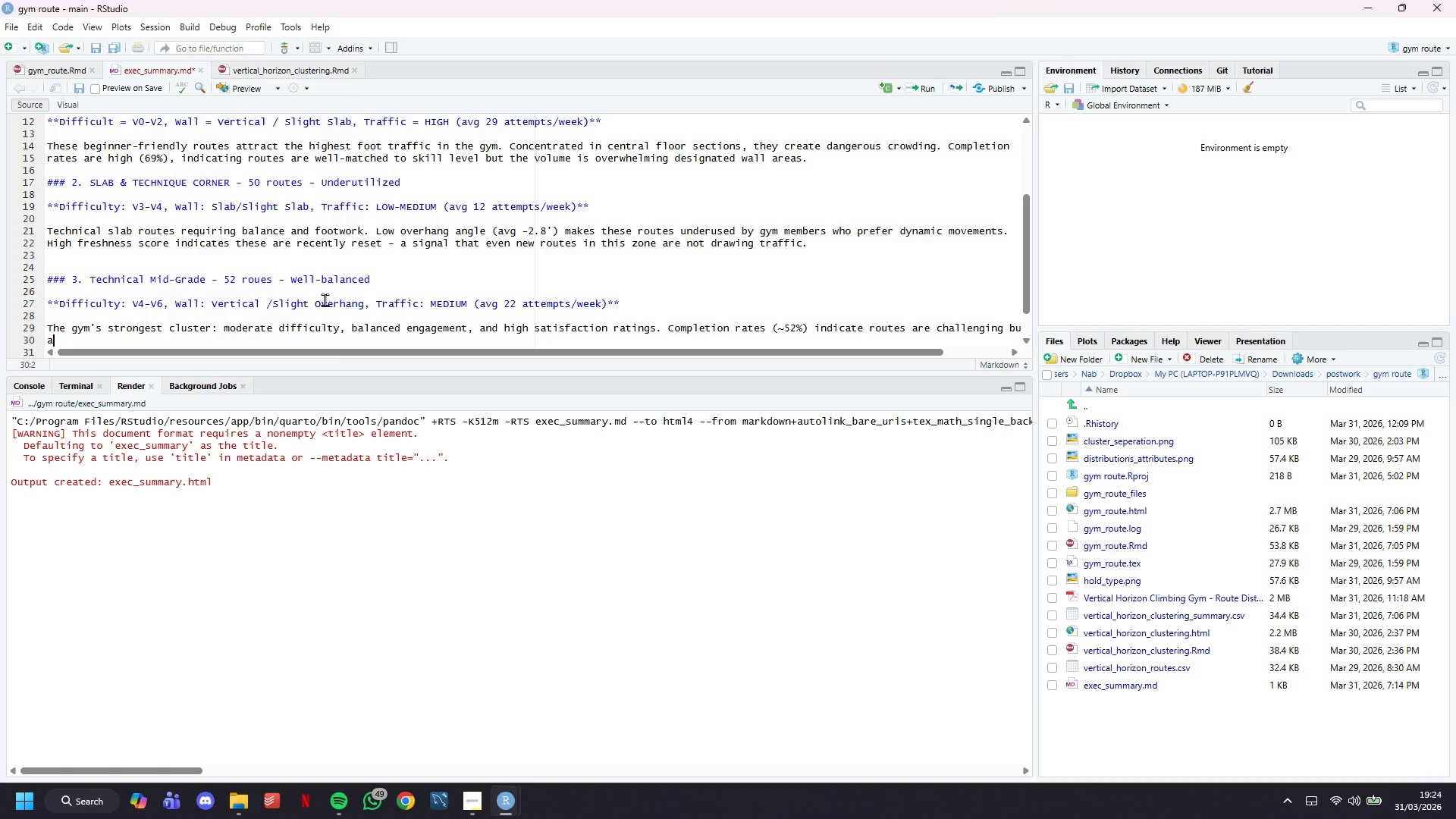 
type(achievable. This zone type should serve as the template for expamding route variety into underperforming floor sections.)
 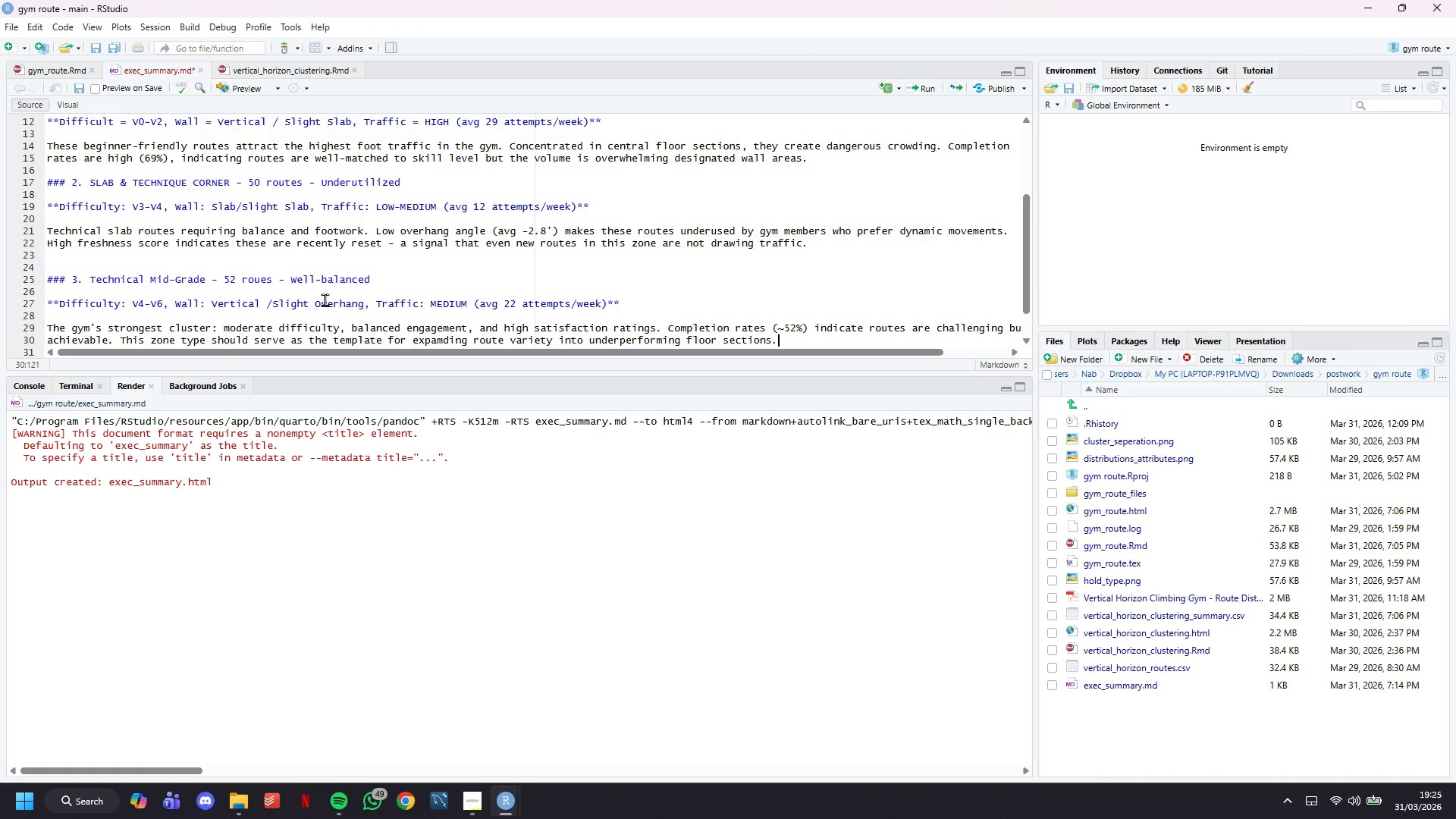 
key(Enter)
 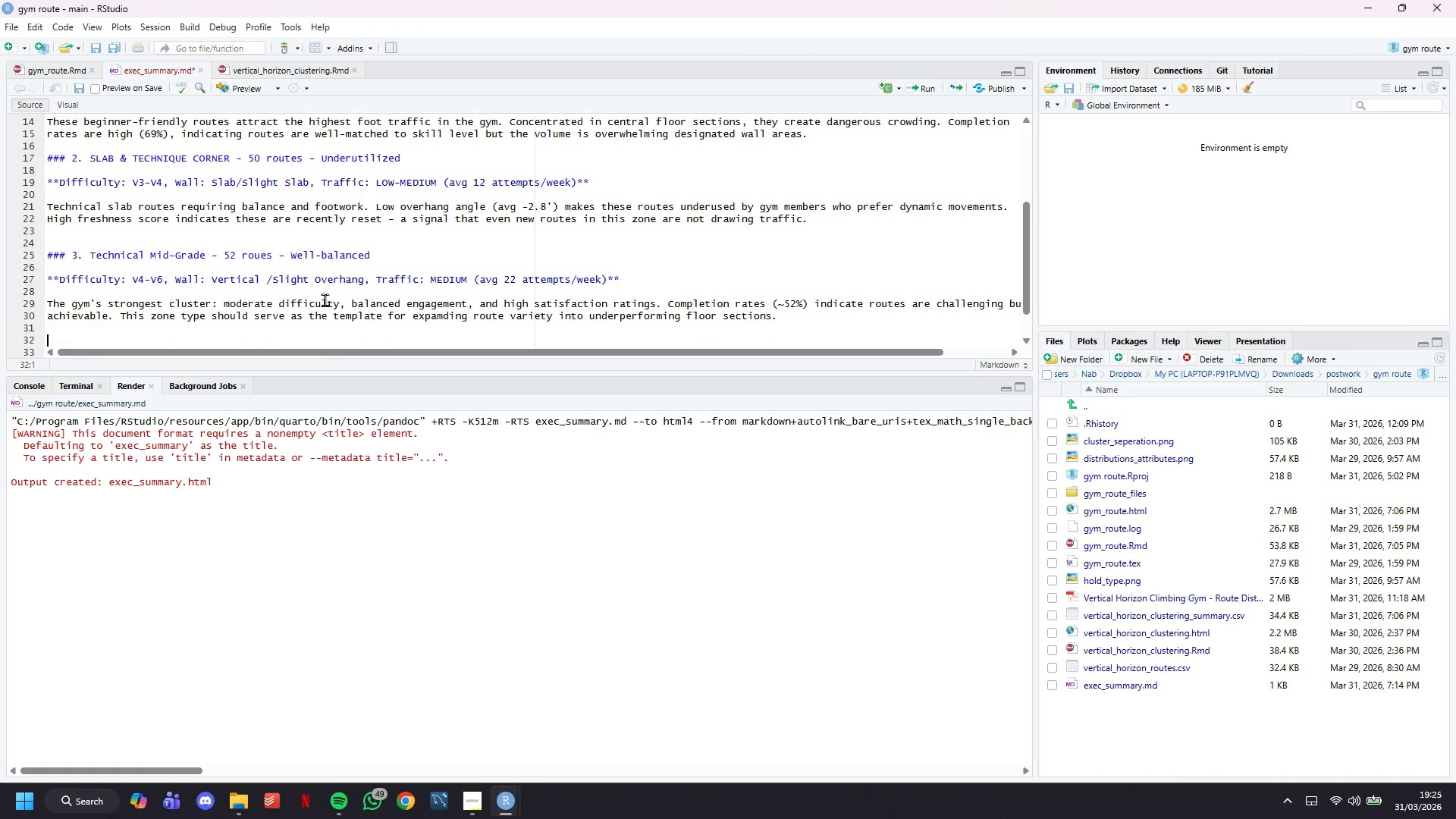 
key(Enter)
 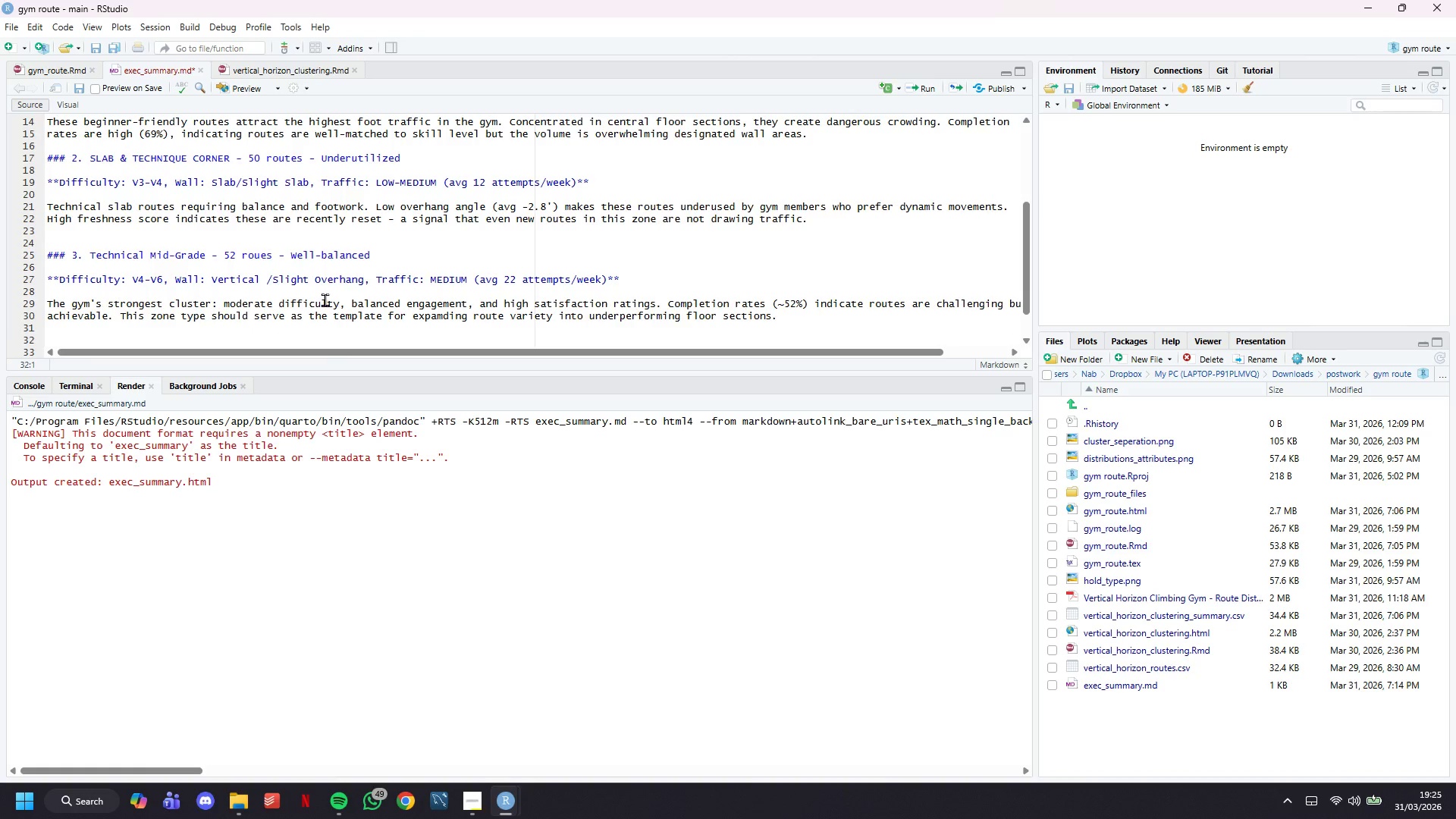 
scroll: coordinate [322, 253], scroll_direction: down, amount: 4.0
 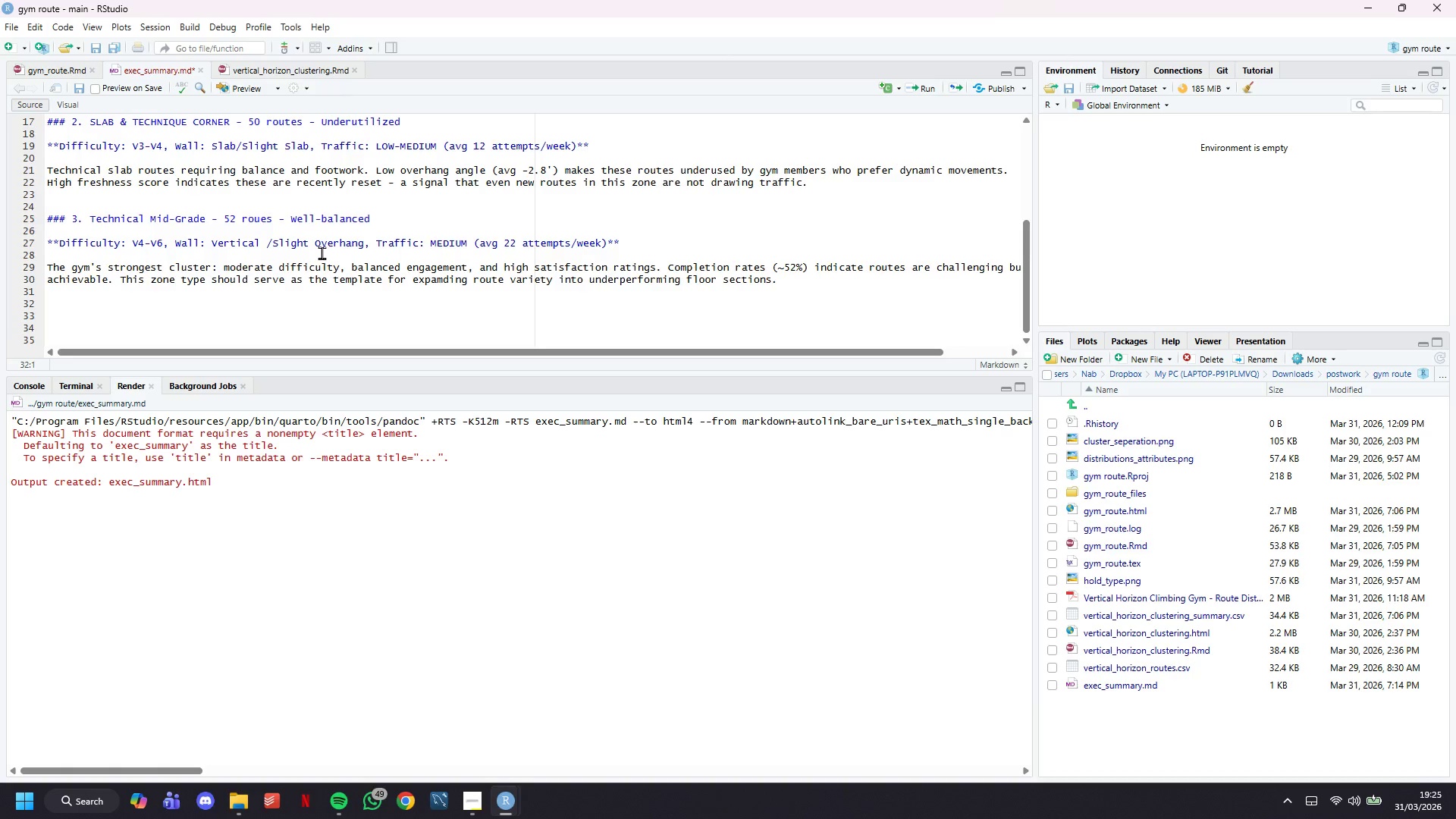 
type($)
key(Backspace)
type(### 4. DY)
key(Backspace)
type(yna,ic)
key(Backspace)
 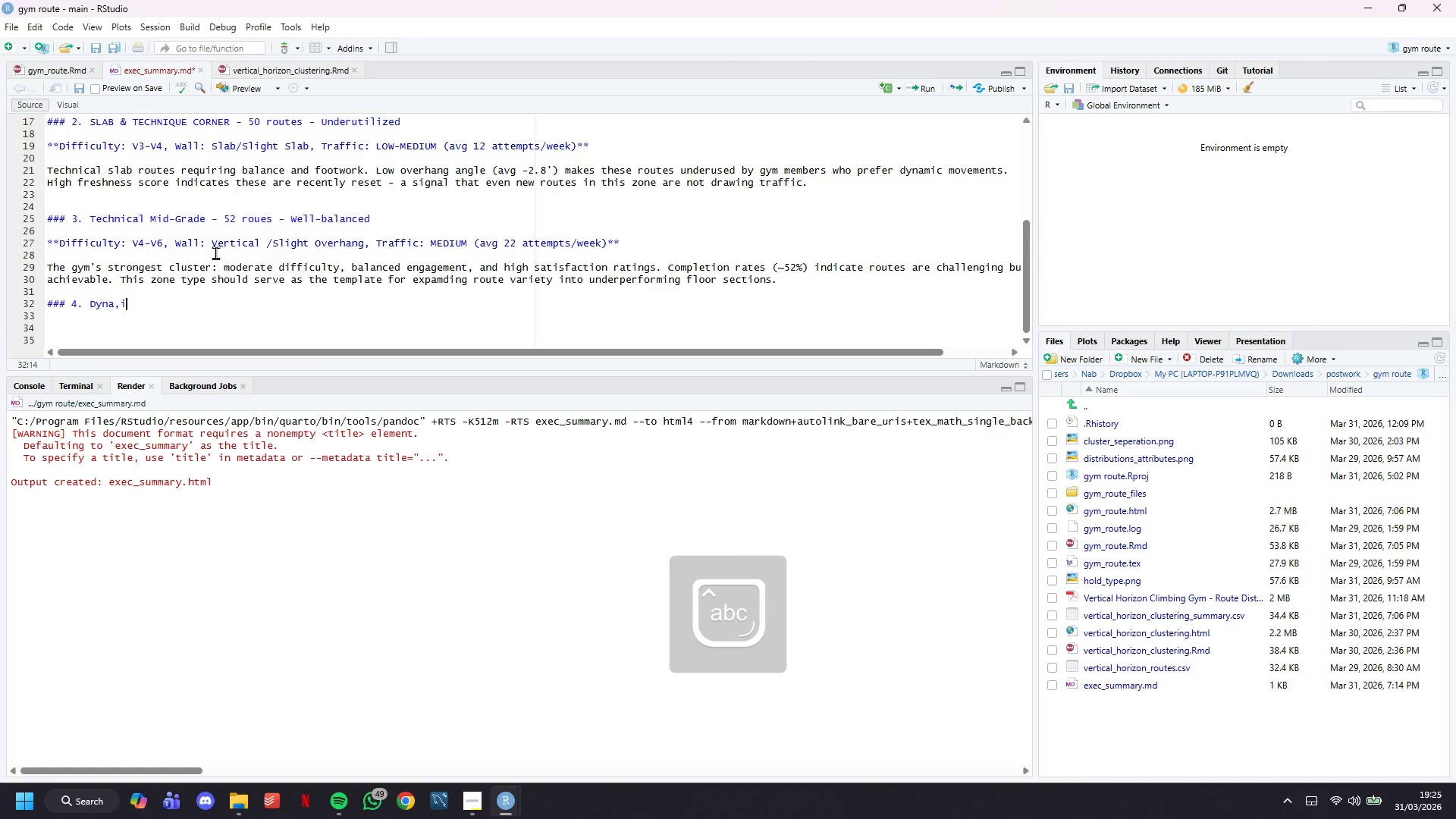 
left_click([198, 219])
 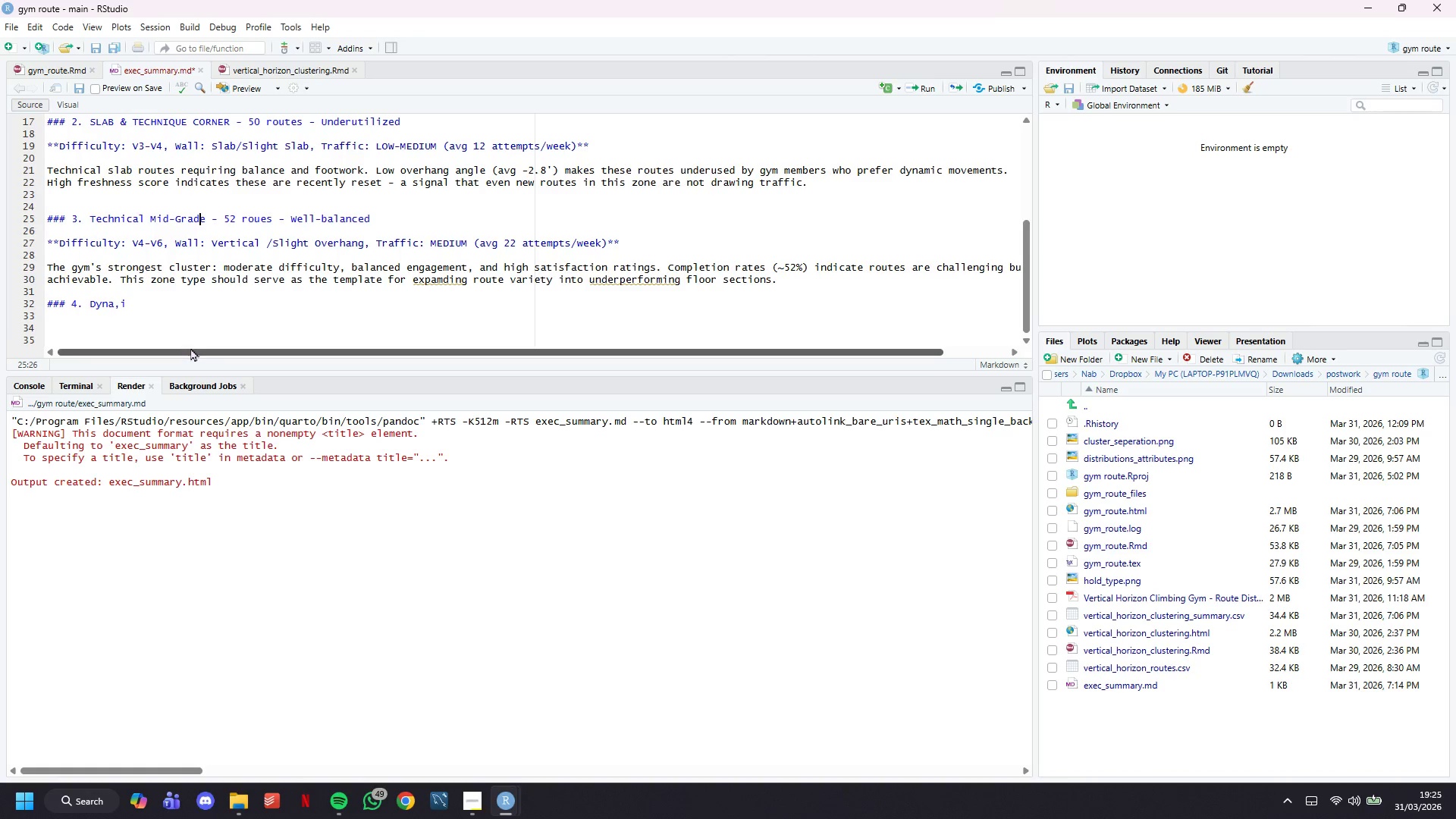 
key(ArrowRight)
 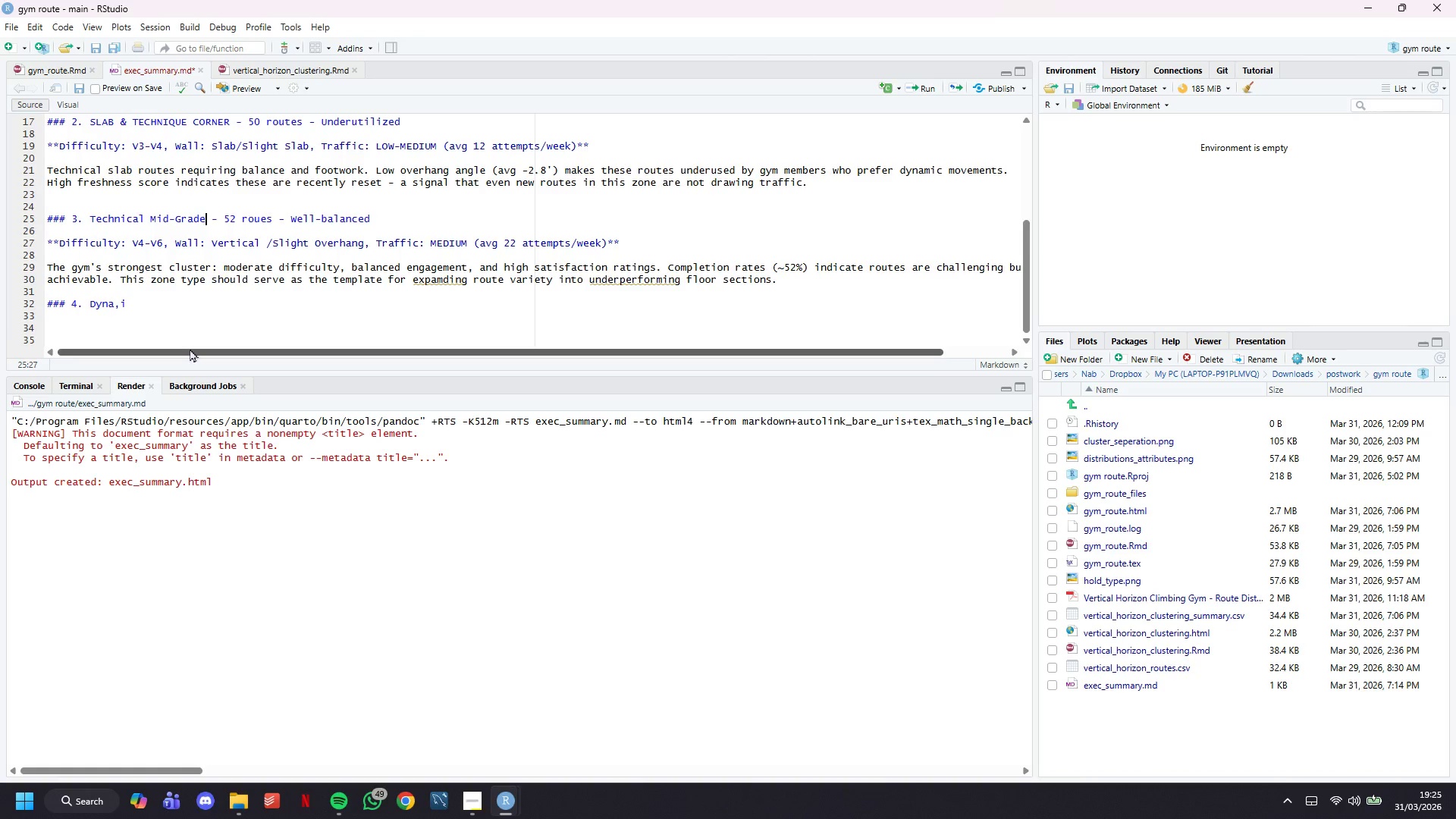 
hold_key(key=Backspace, duration=0.91)
 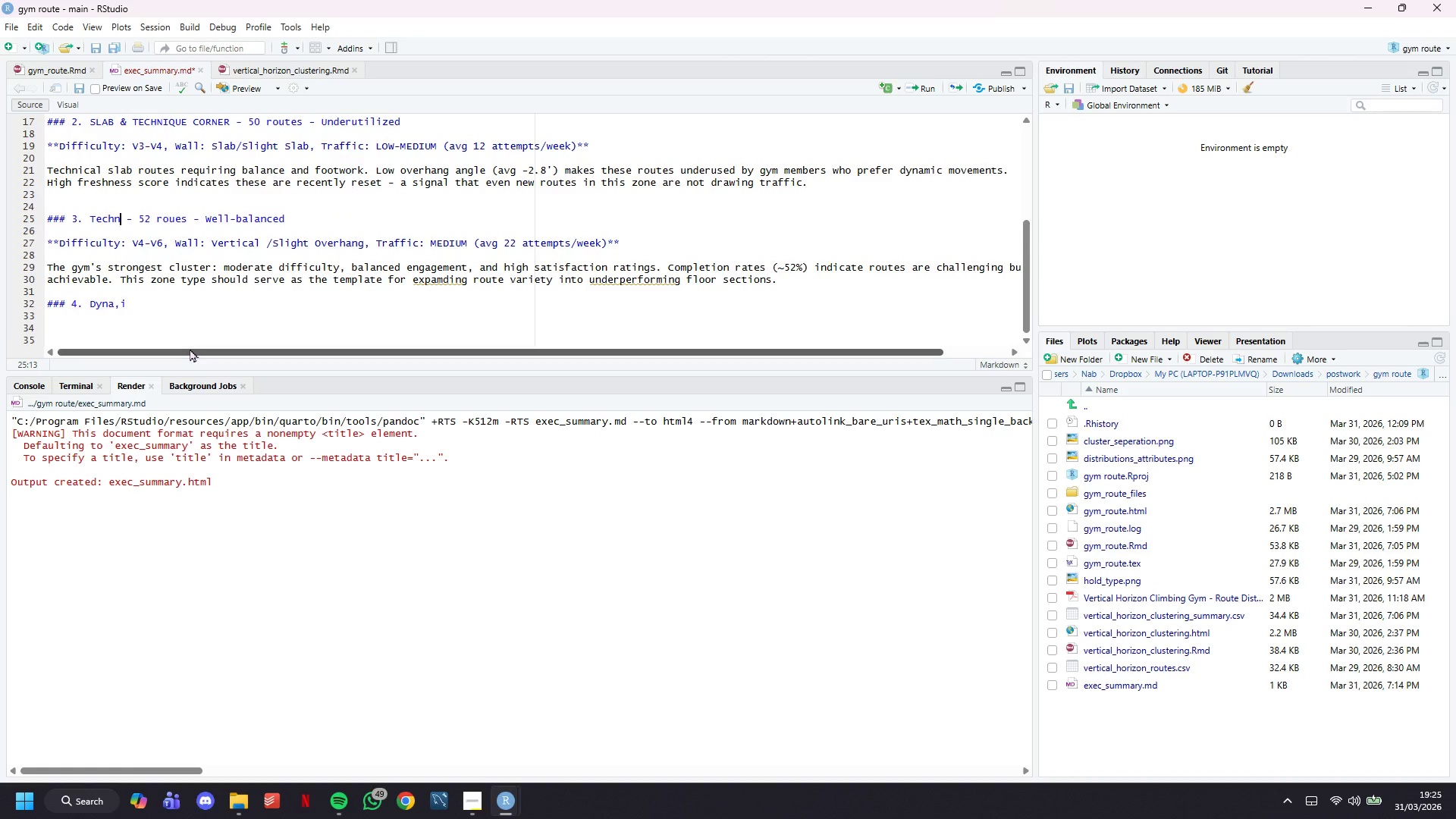 
key(Backspace)
key(Backspace)
key(Backspace)
key(Backspace)
key(Backspace)
type(TECHNICAL MID-GRADE)
 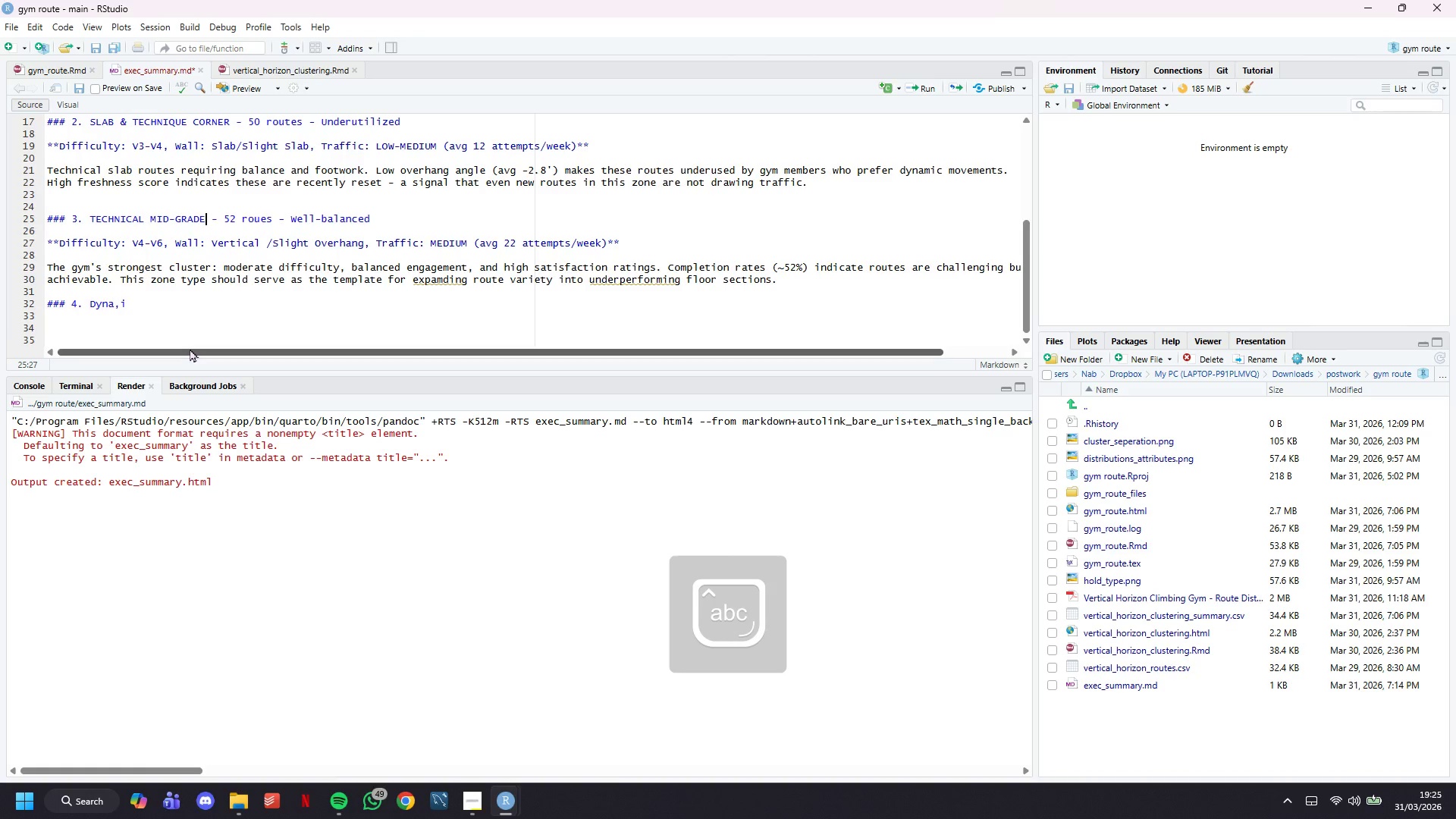 
key(ArrowRight)
 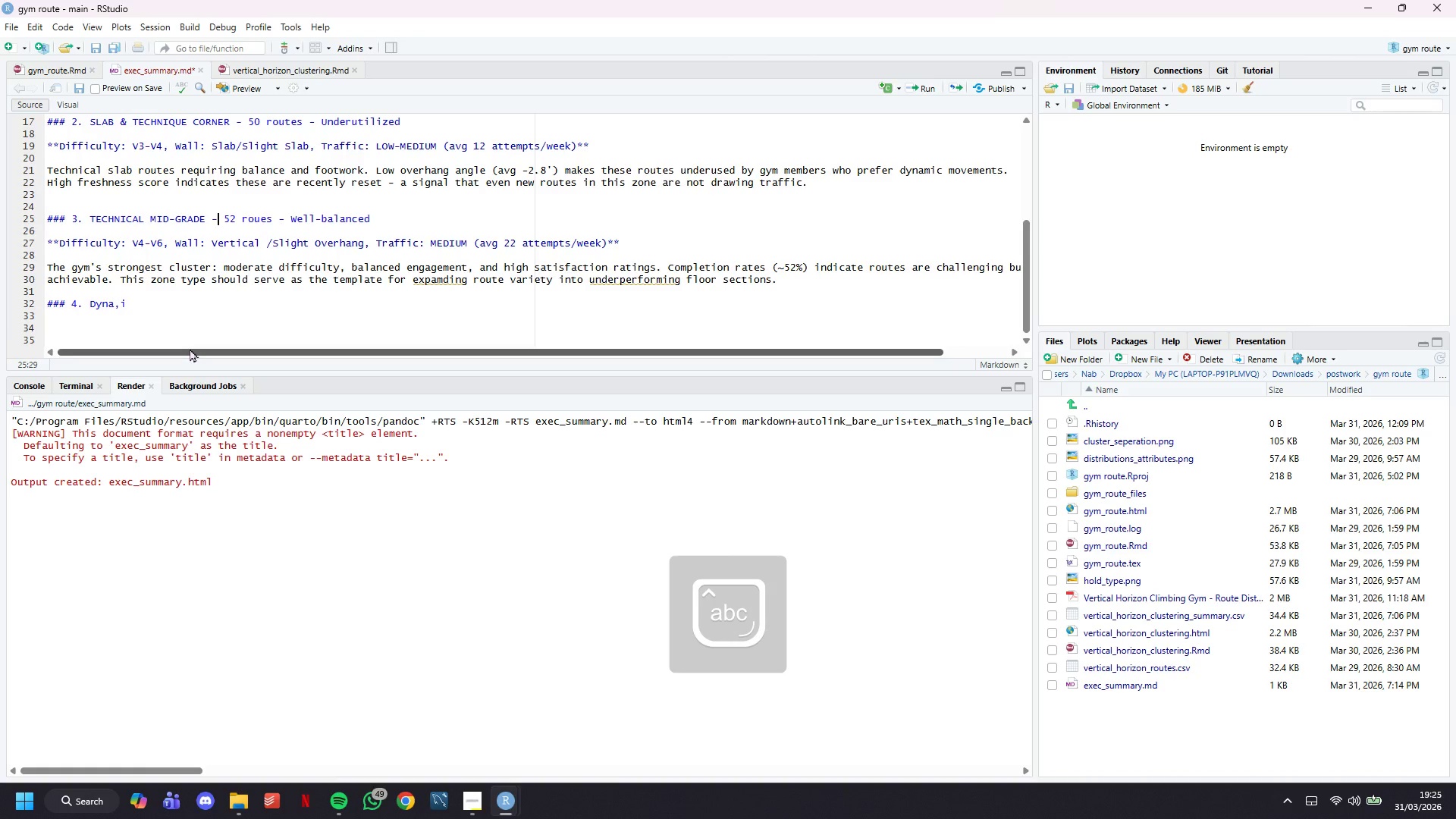 
key(ArrowRight)
 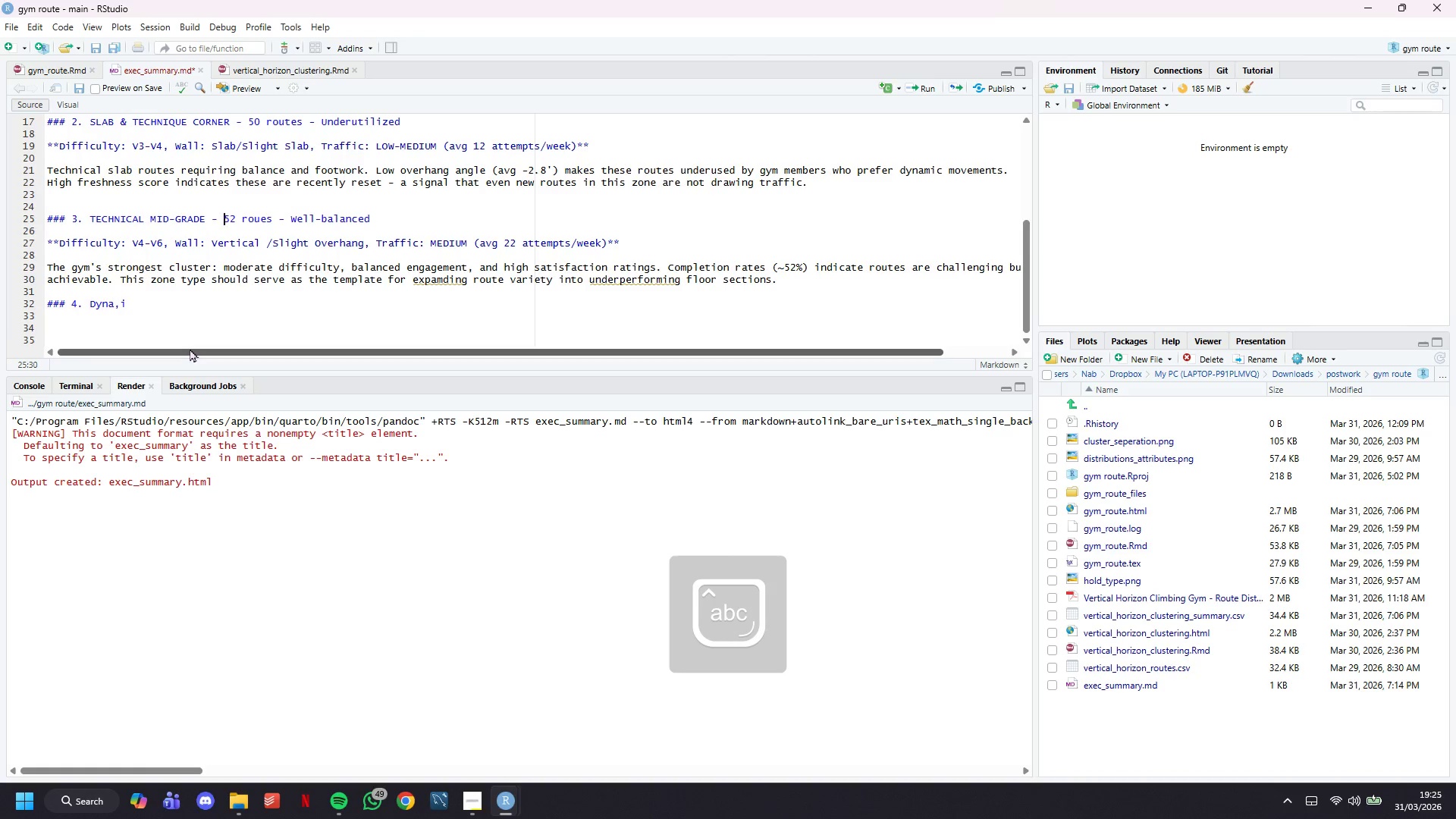 
key(ArrowRight)
 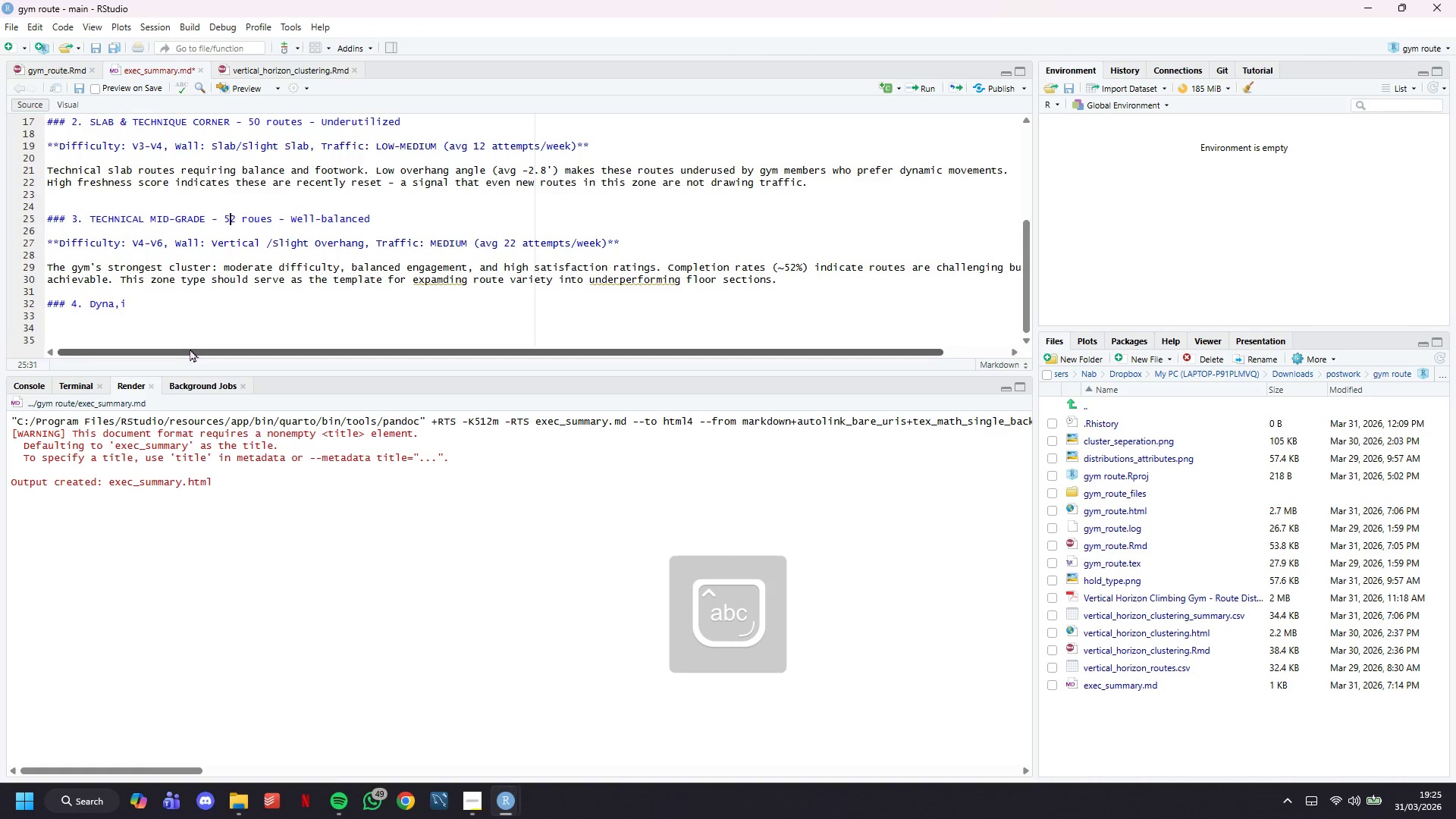 
key(ArrowRight)
 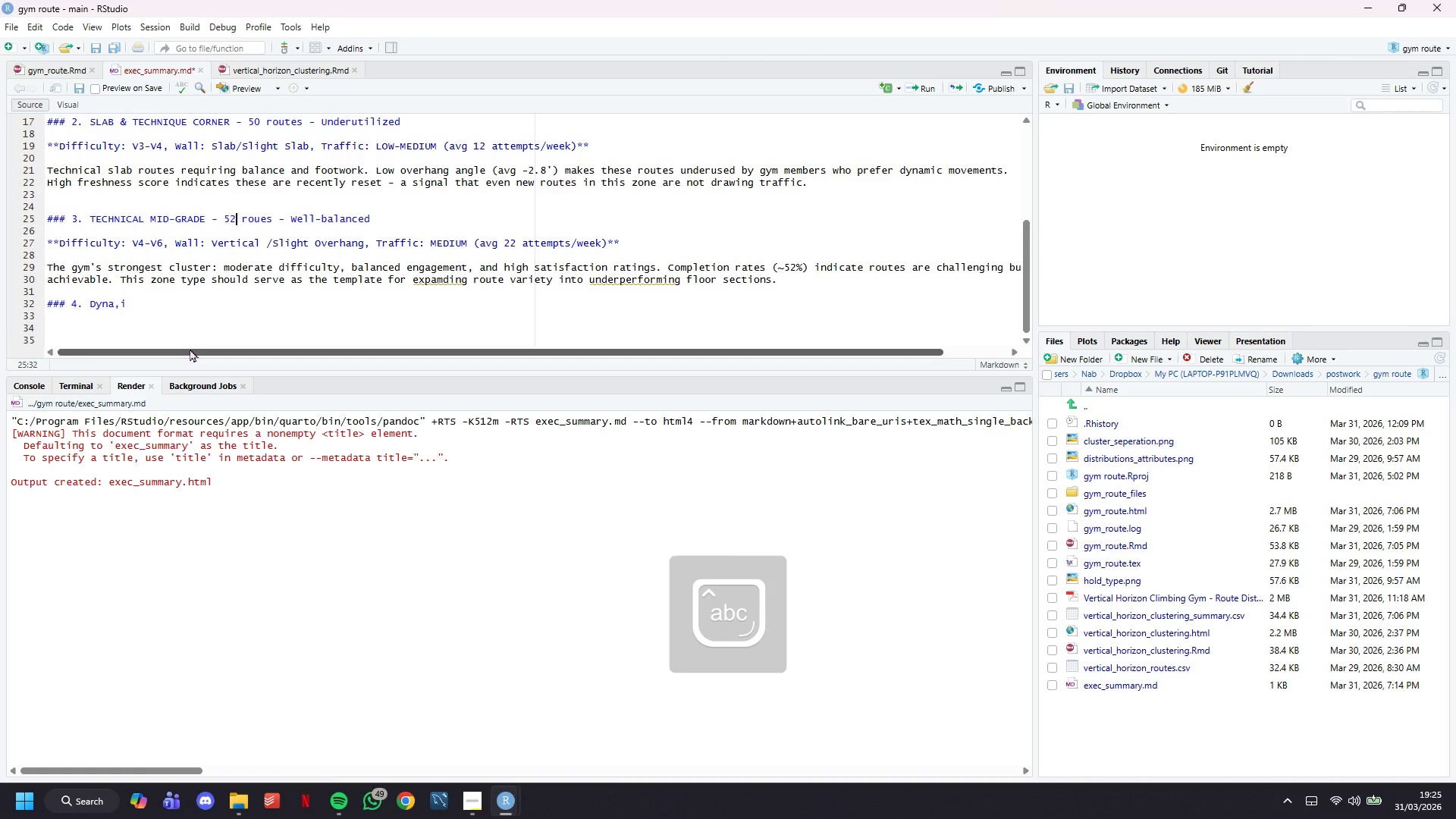 
key(ArrowRight)
 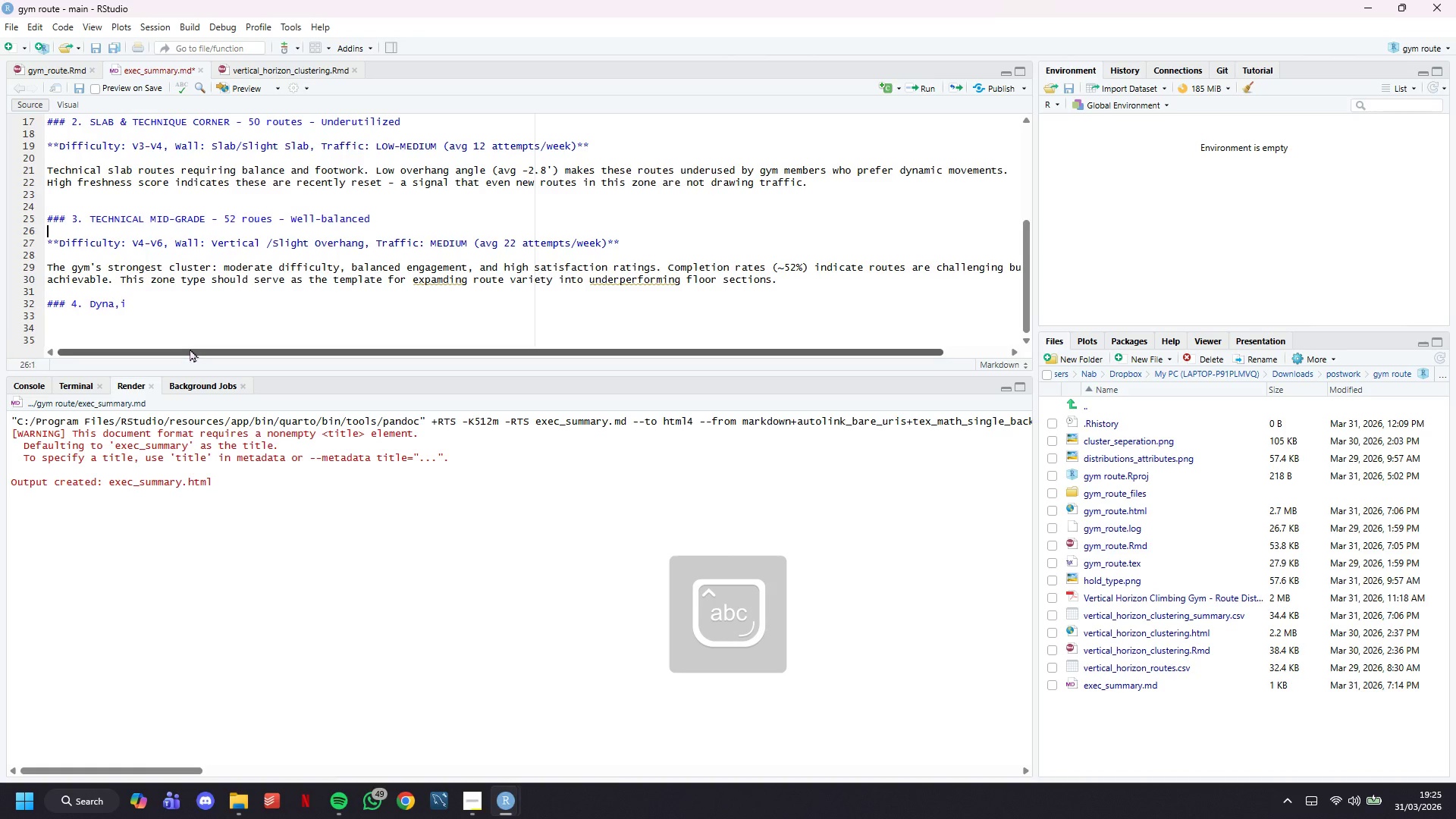 
key(ArrowDown)
 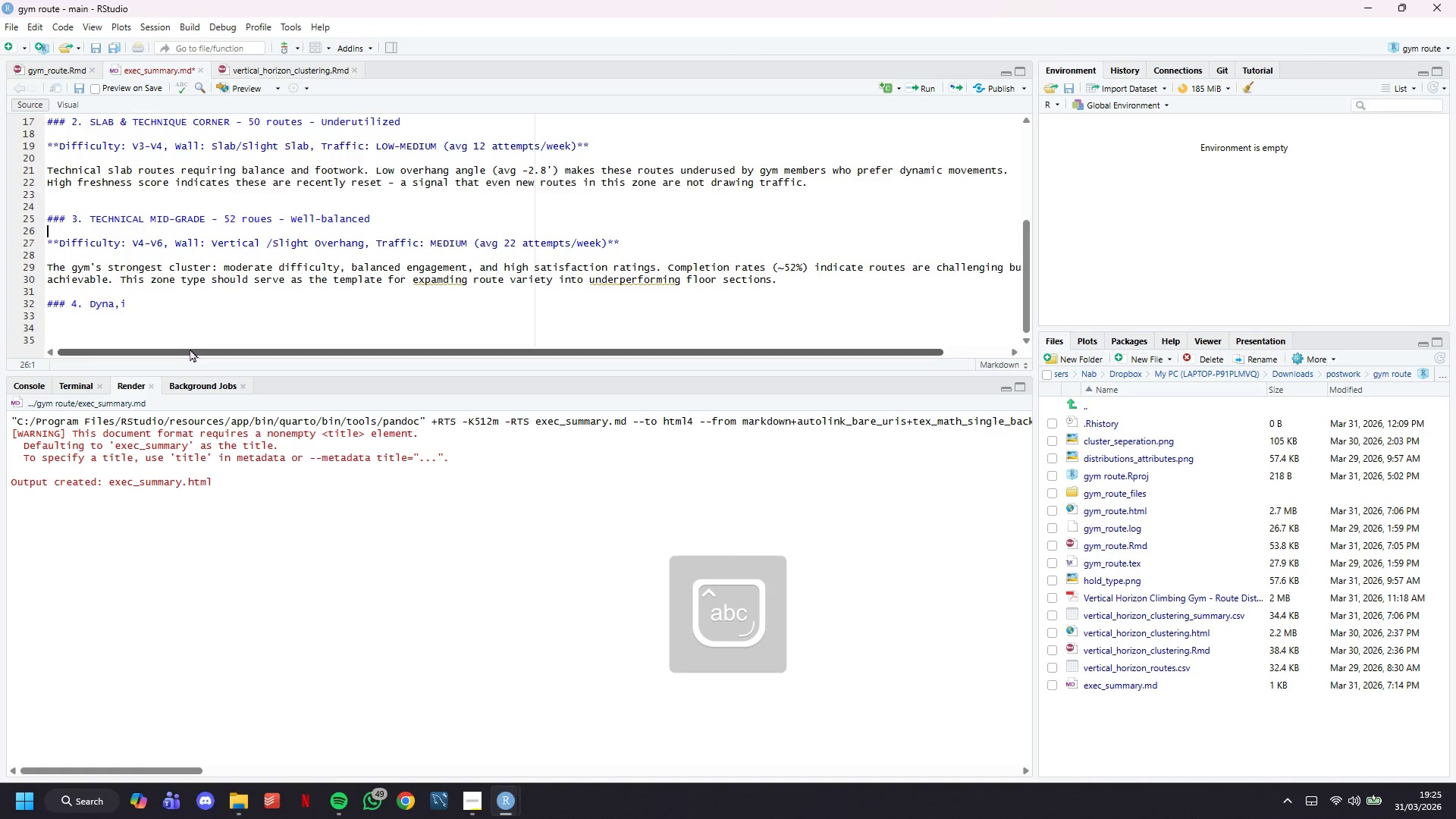 
key(ArrowDown)
 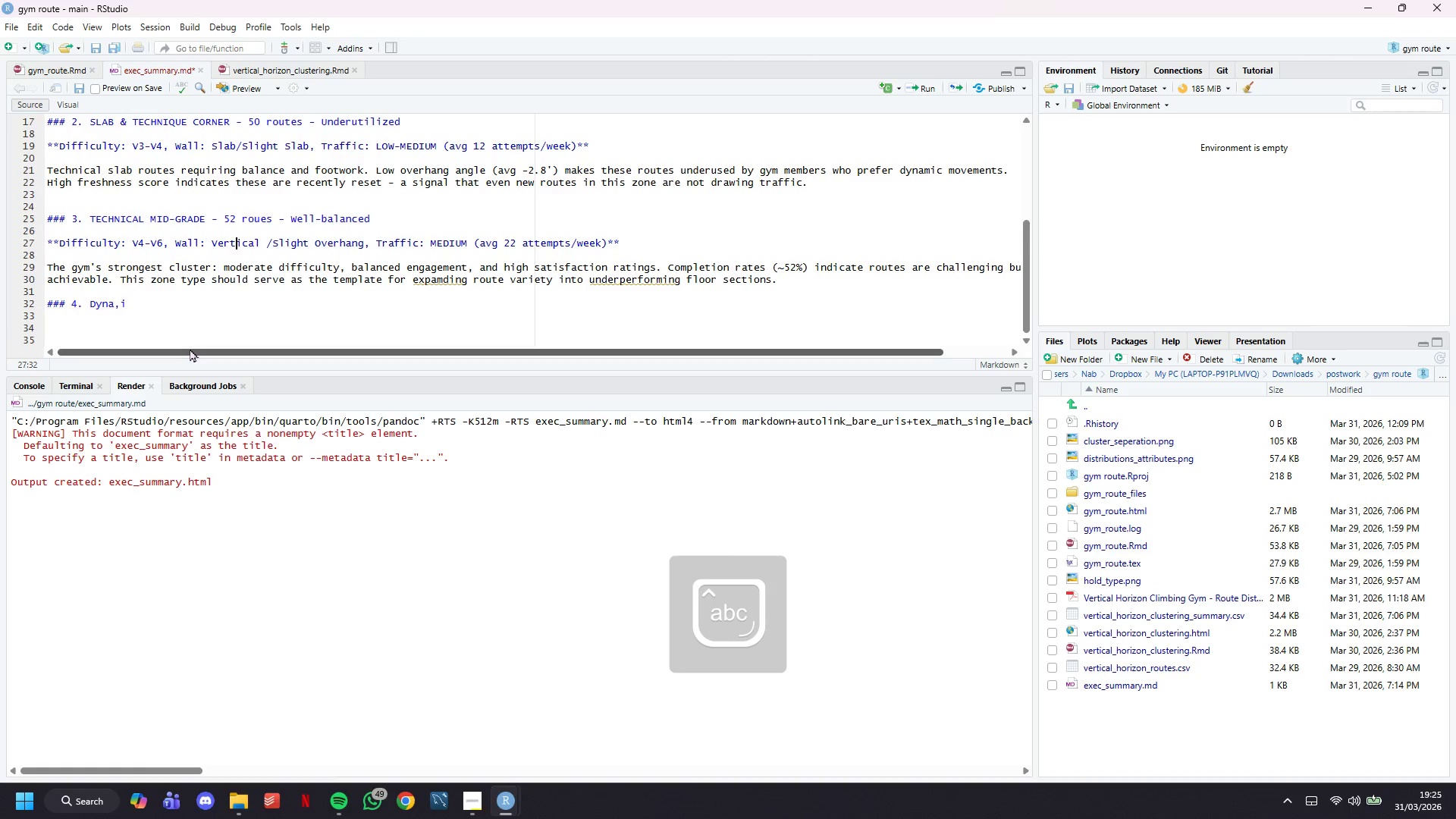 
key(ArrowDown)
 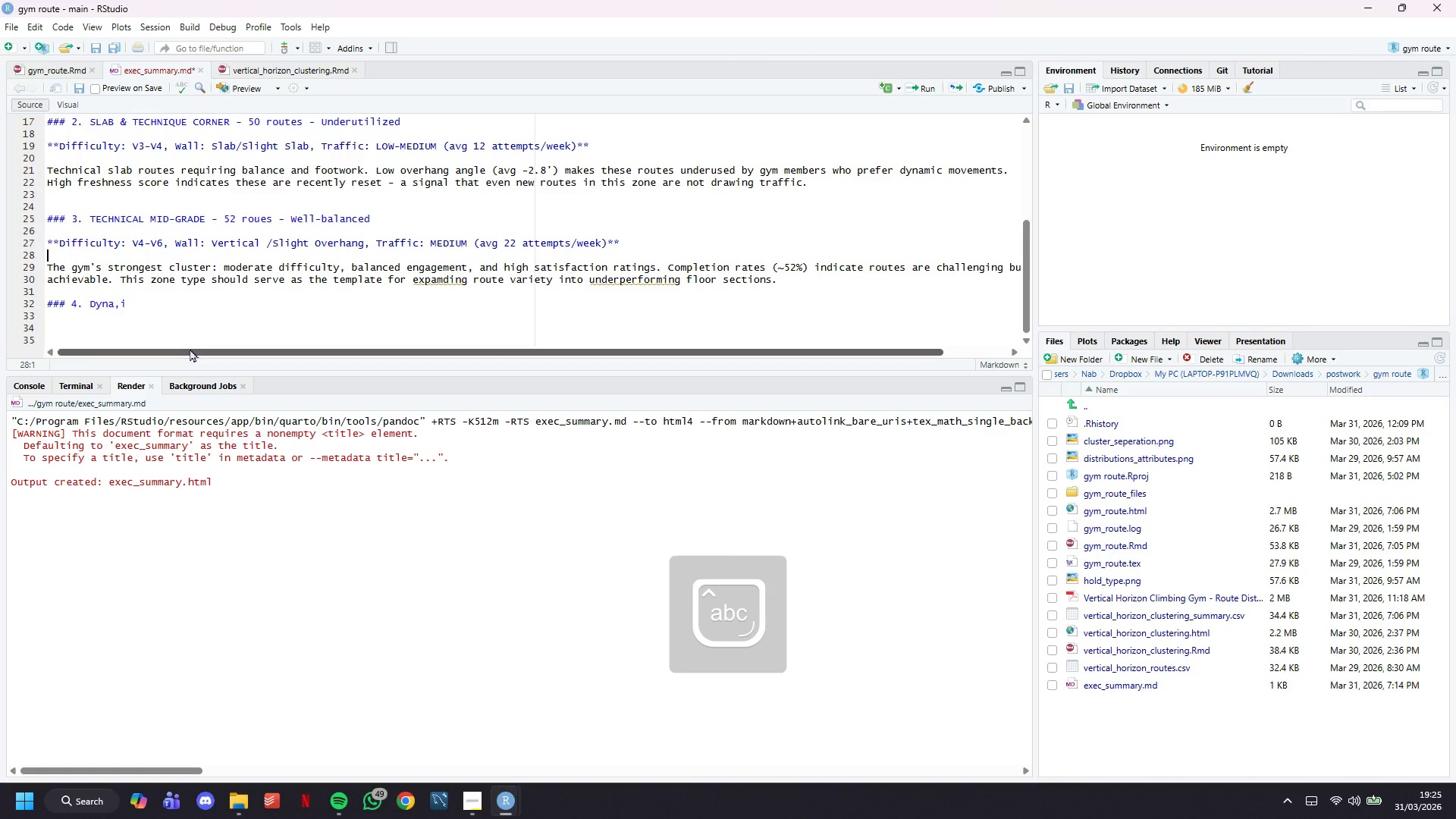 
key(ArrowDown)
 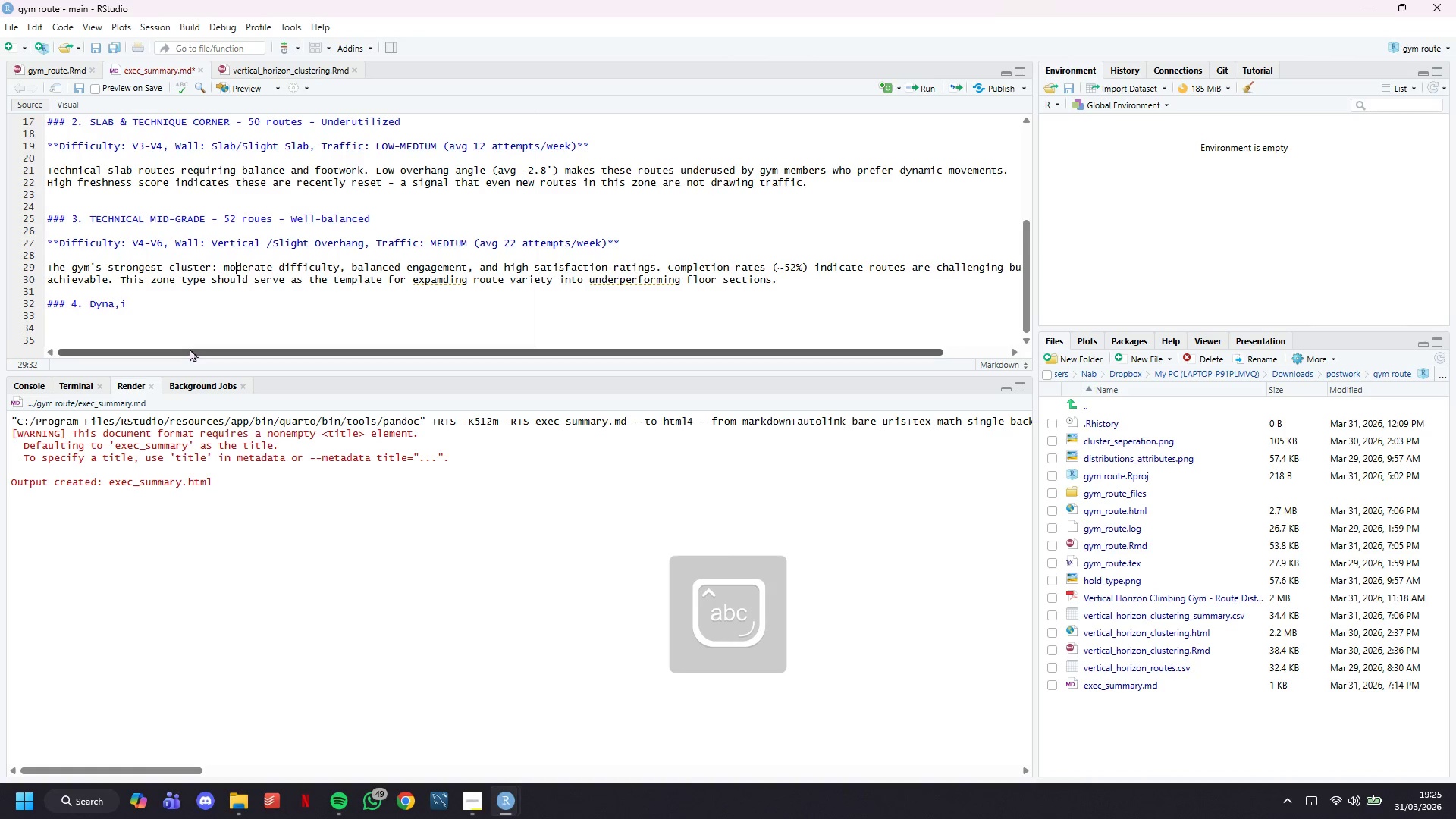 
key(ArrowDown)
 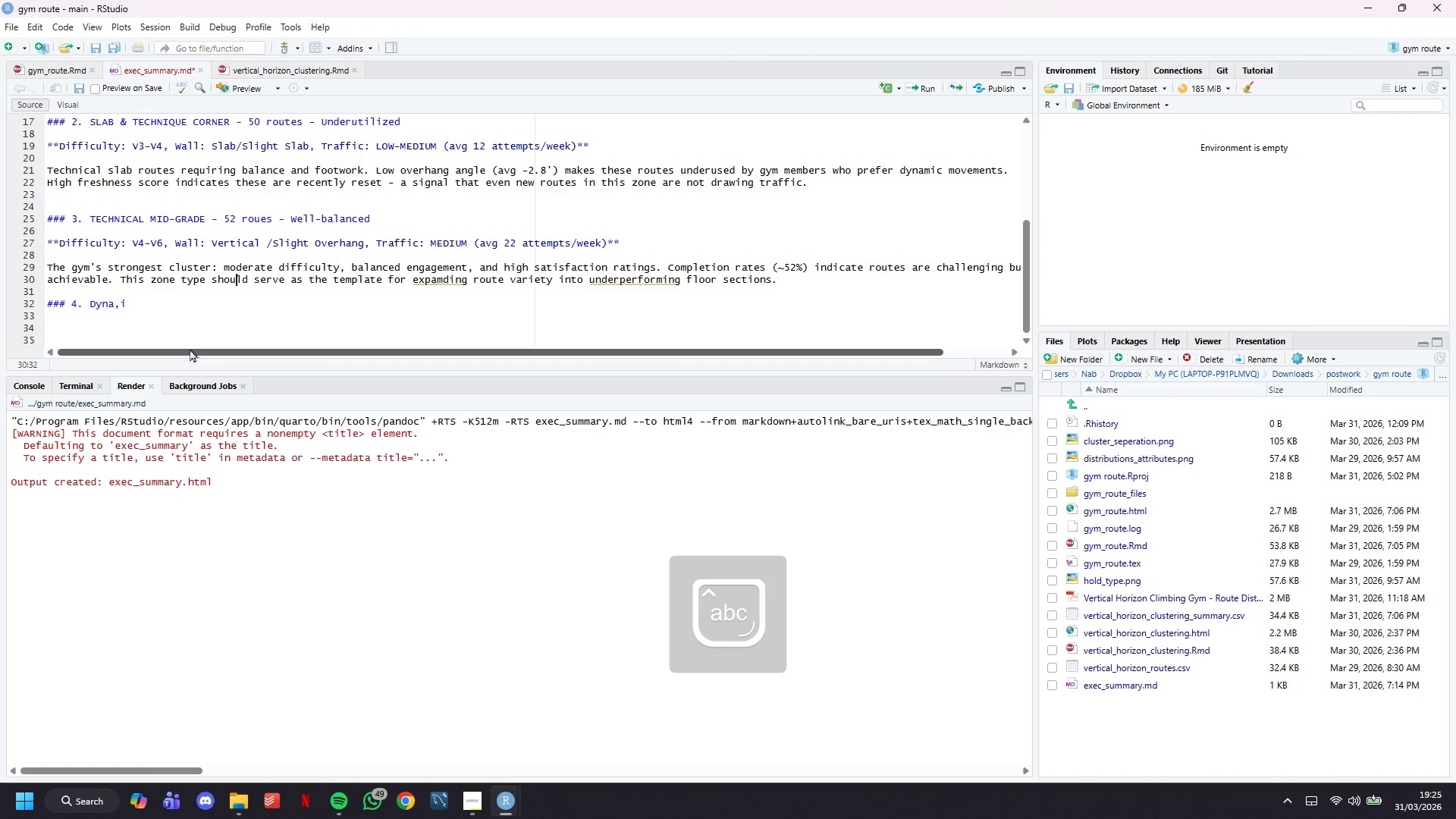 
key(ArrowDown)
 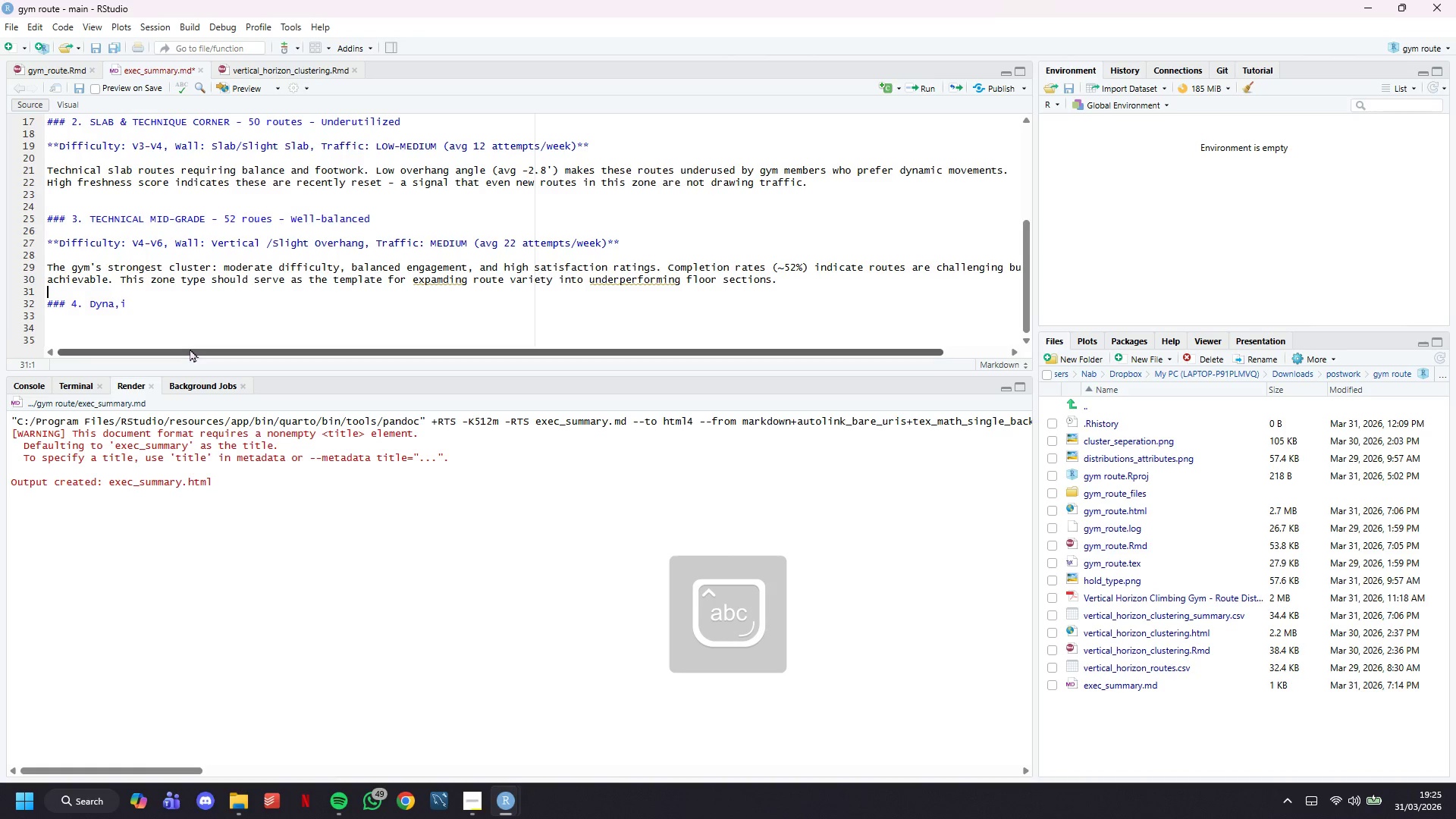 
key(ArrowDown)
 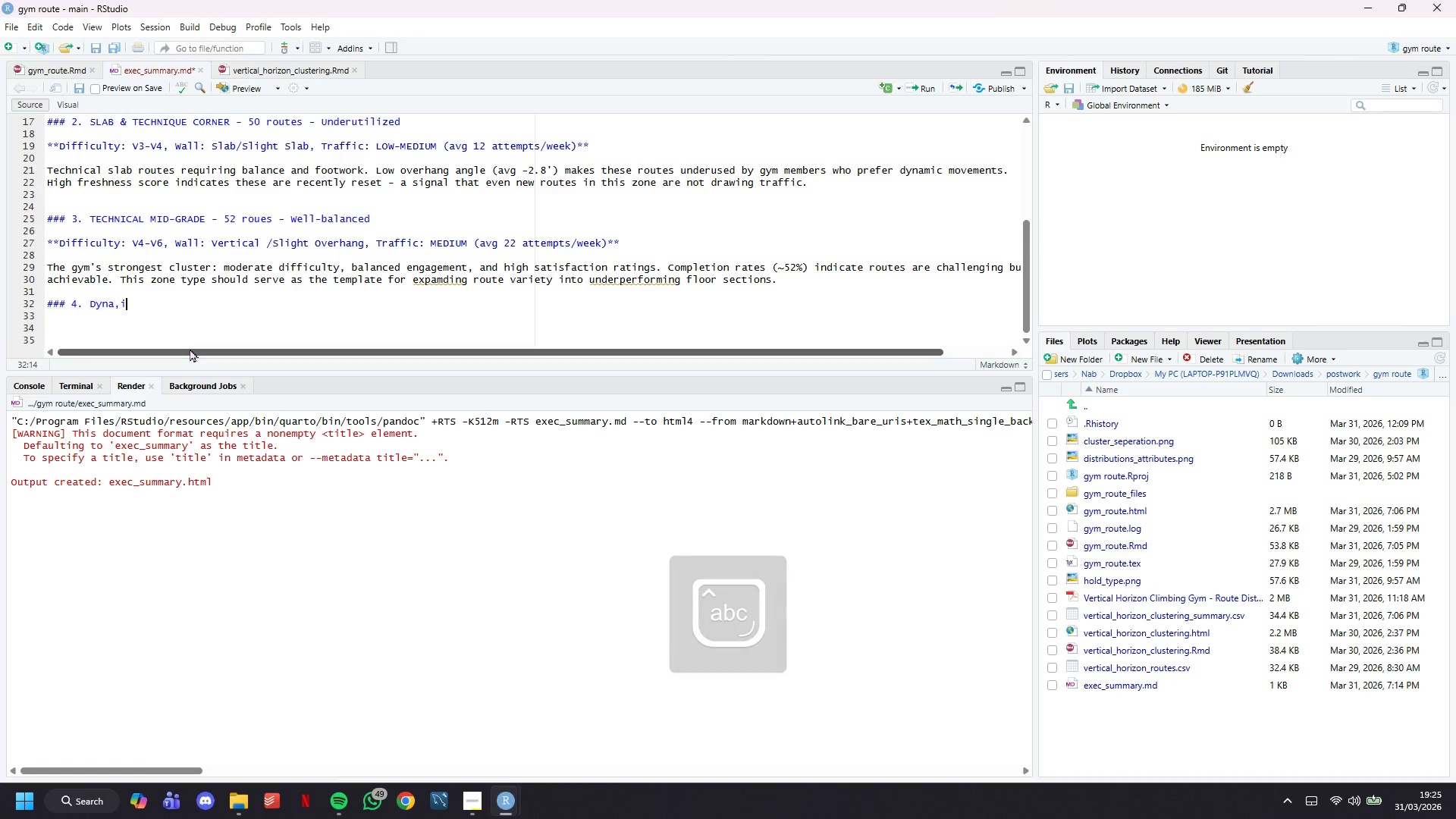 
key(Backspace)
key(Backspace)
key(Backspace)
key(Backspace)
key(Backspace)
type(YNAMIC )
key(Backspace)
type(-POWER ZONE -- )
key(Backspace)
key(Backspace)
type( 80 o)
key(Backspace)
type(routes - MO)
key(Backspace)
key(Backspace)
type(Moderate Density)
 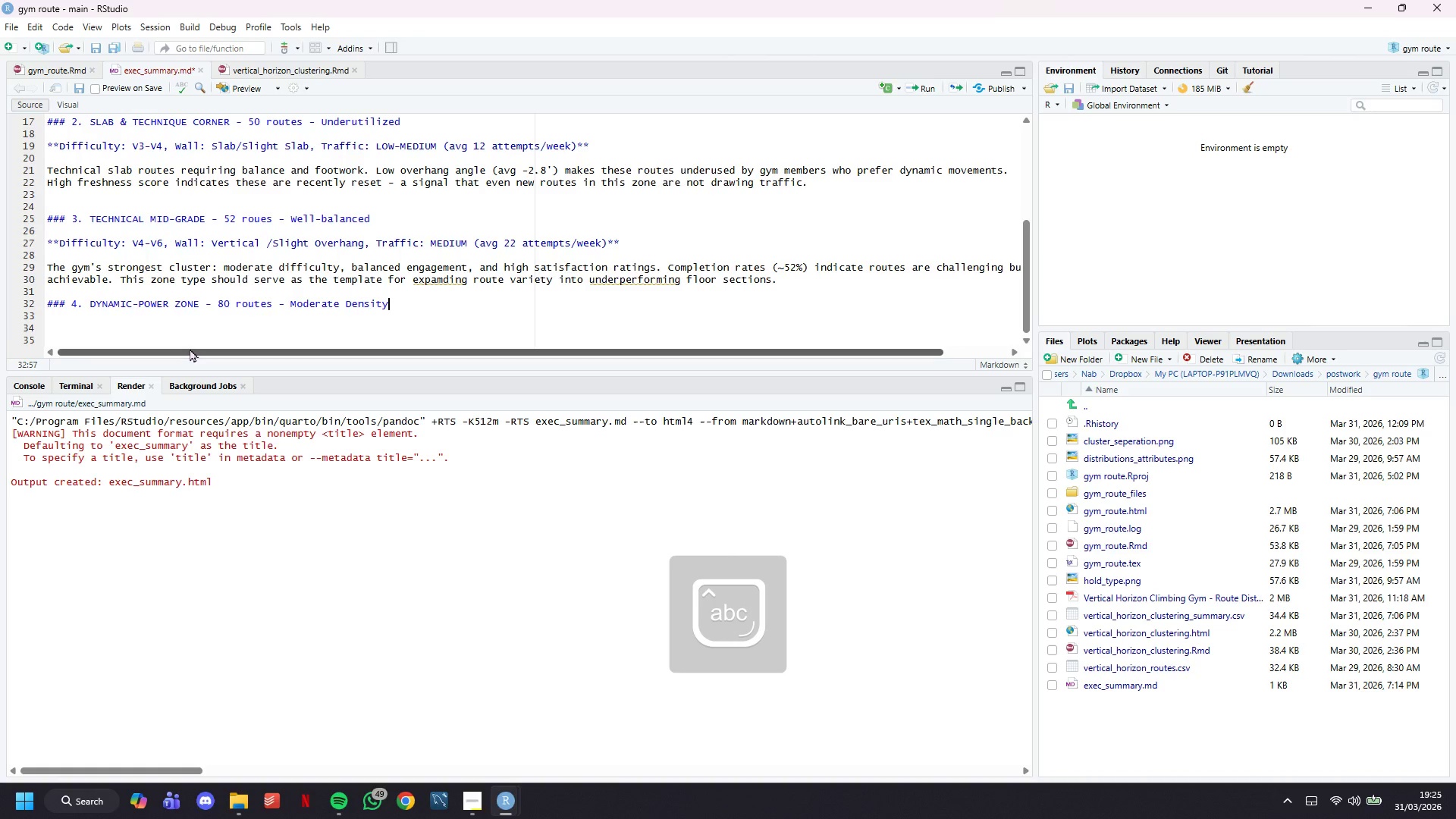 
key(Enter)
 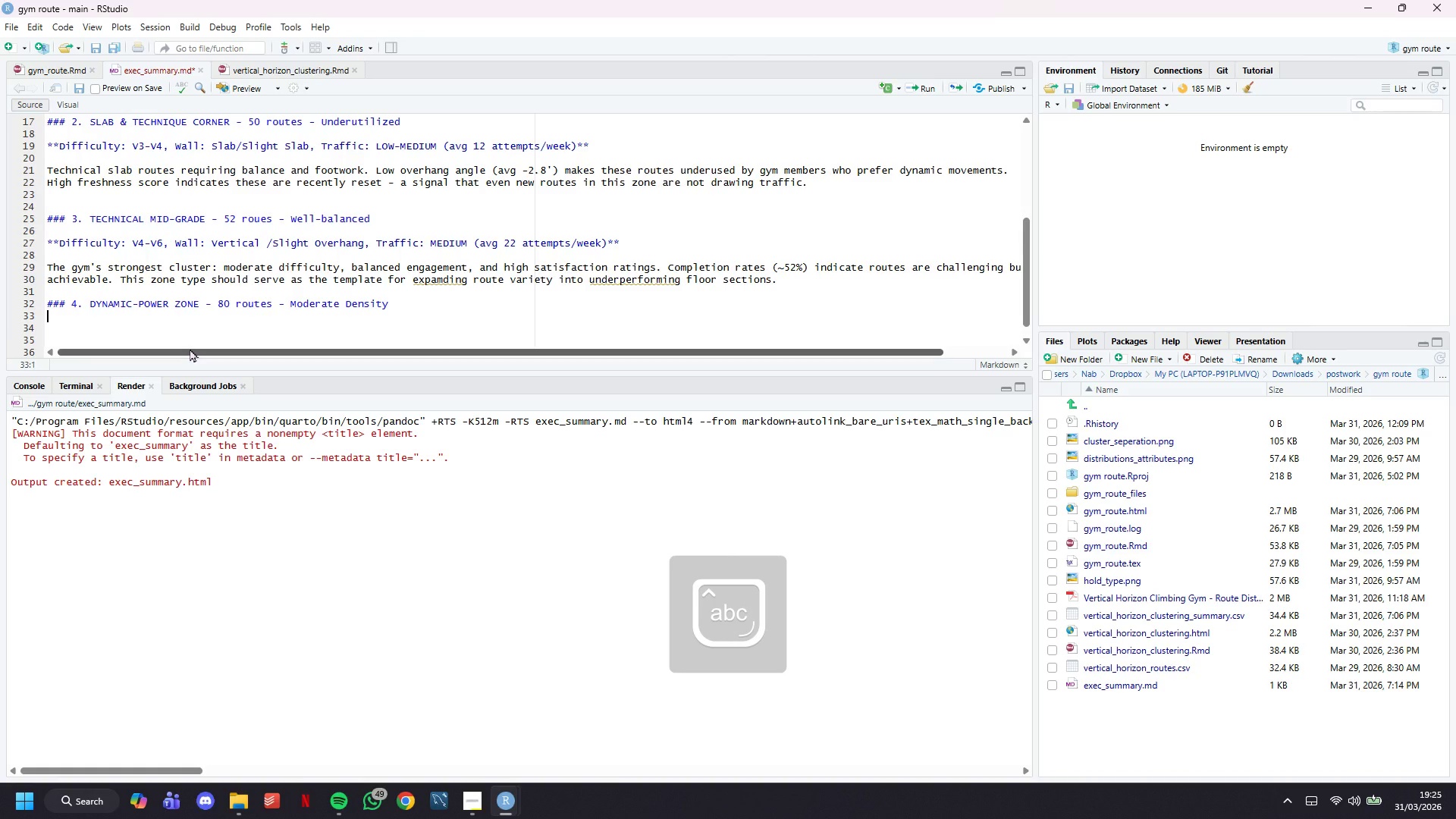 
key(Enter)
 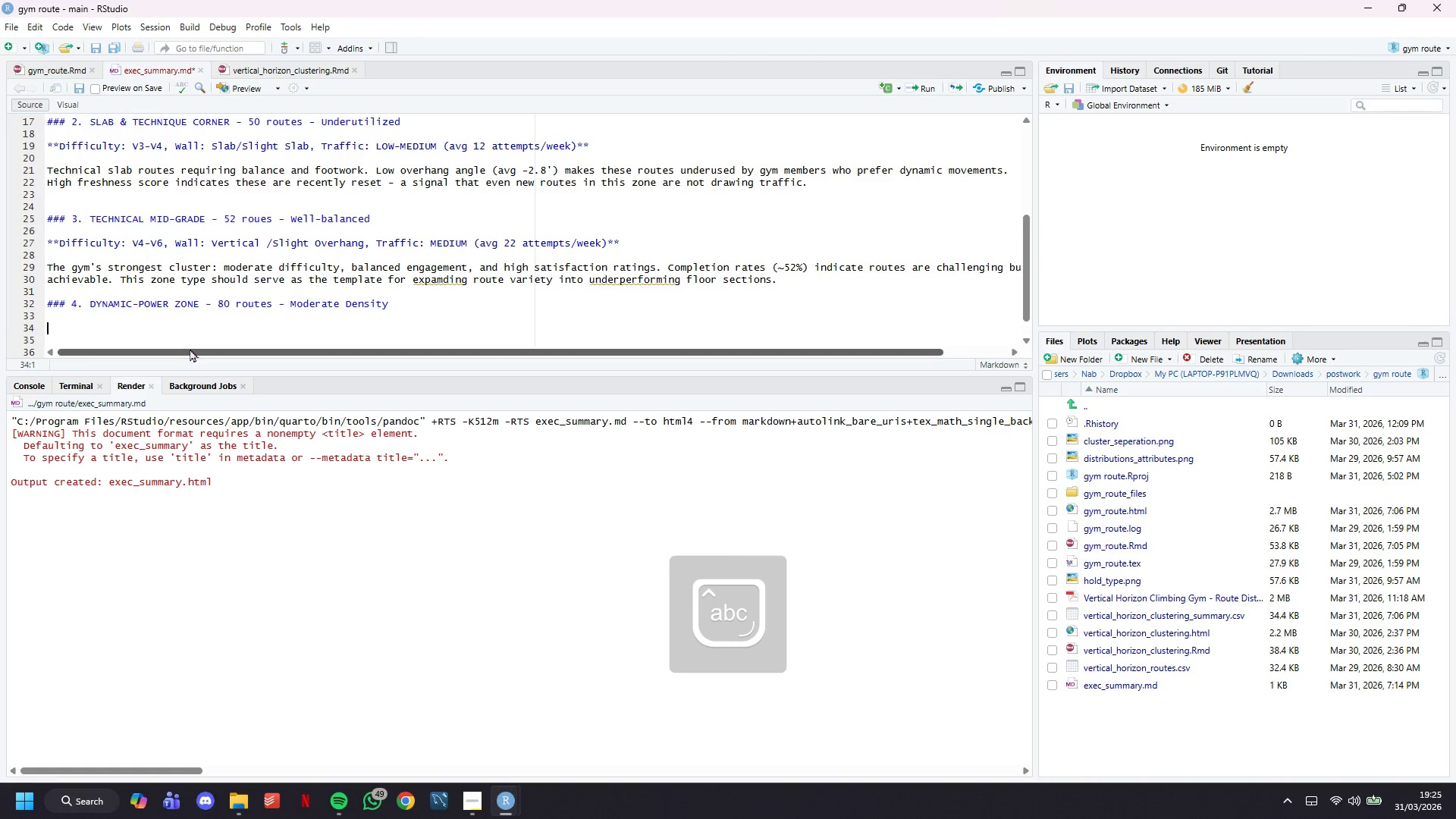 
type(****)
 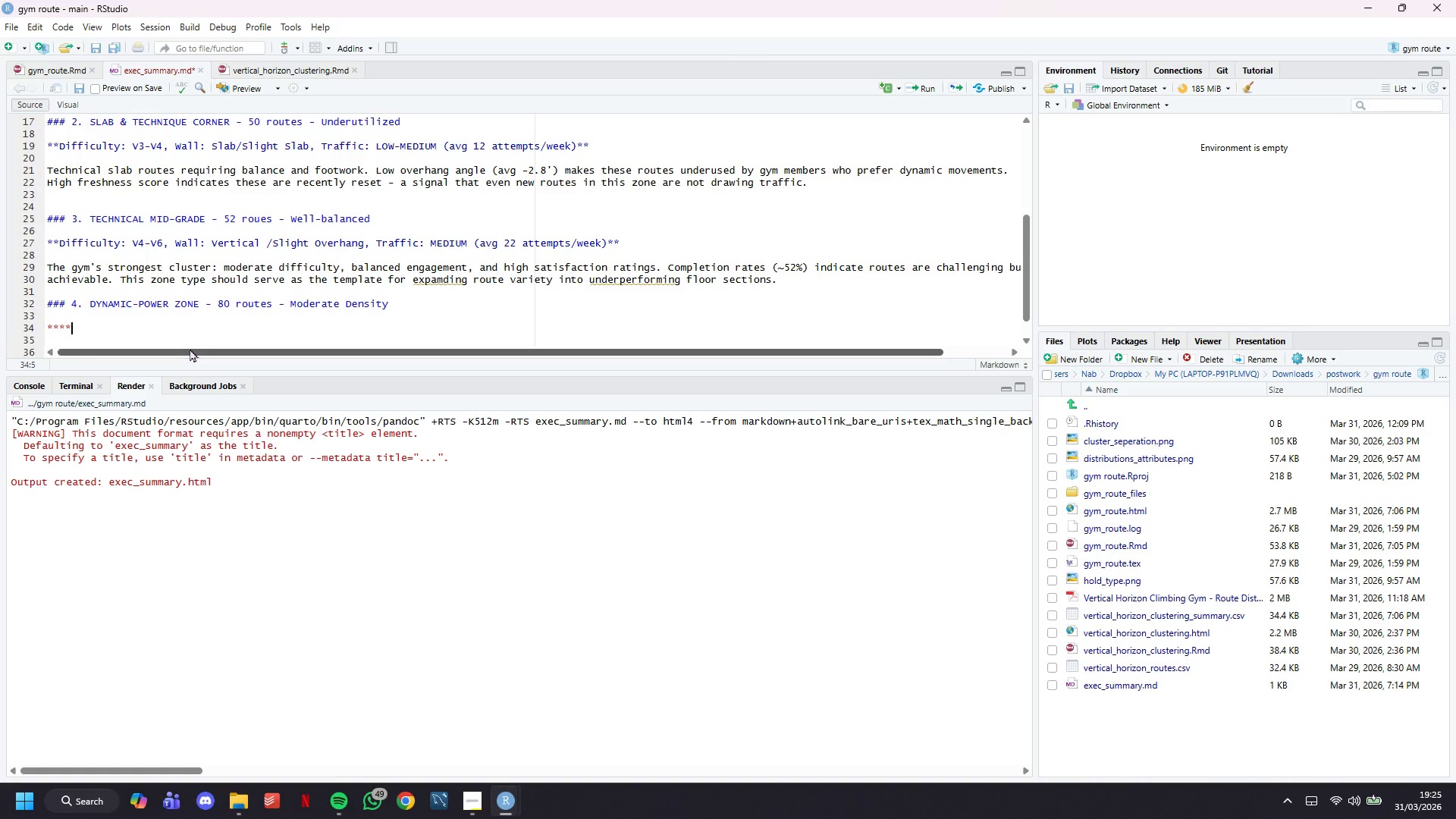 
key(ArrowLeft)
 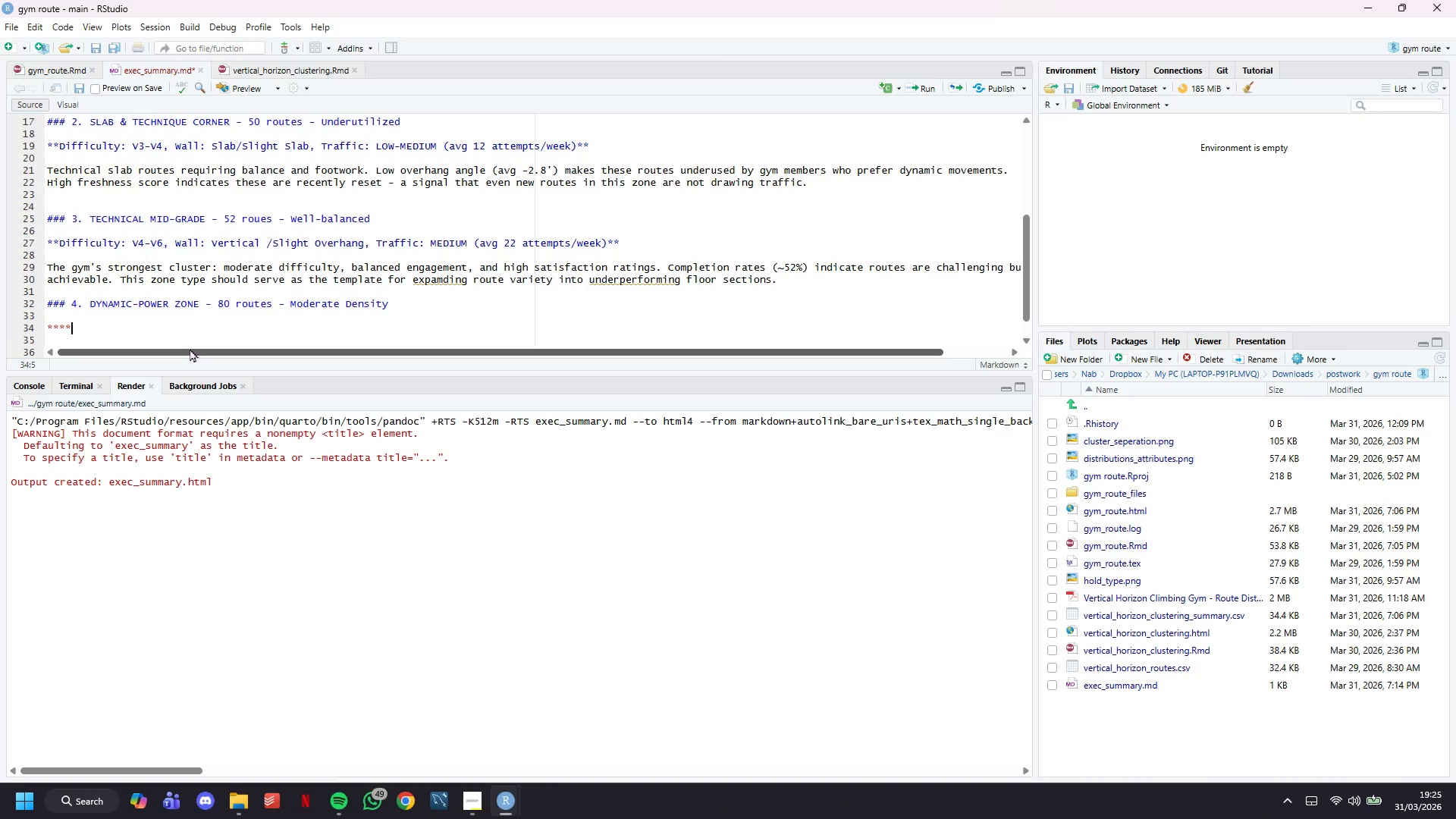 
key(ArrowLeft)
 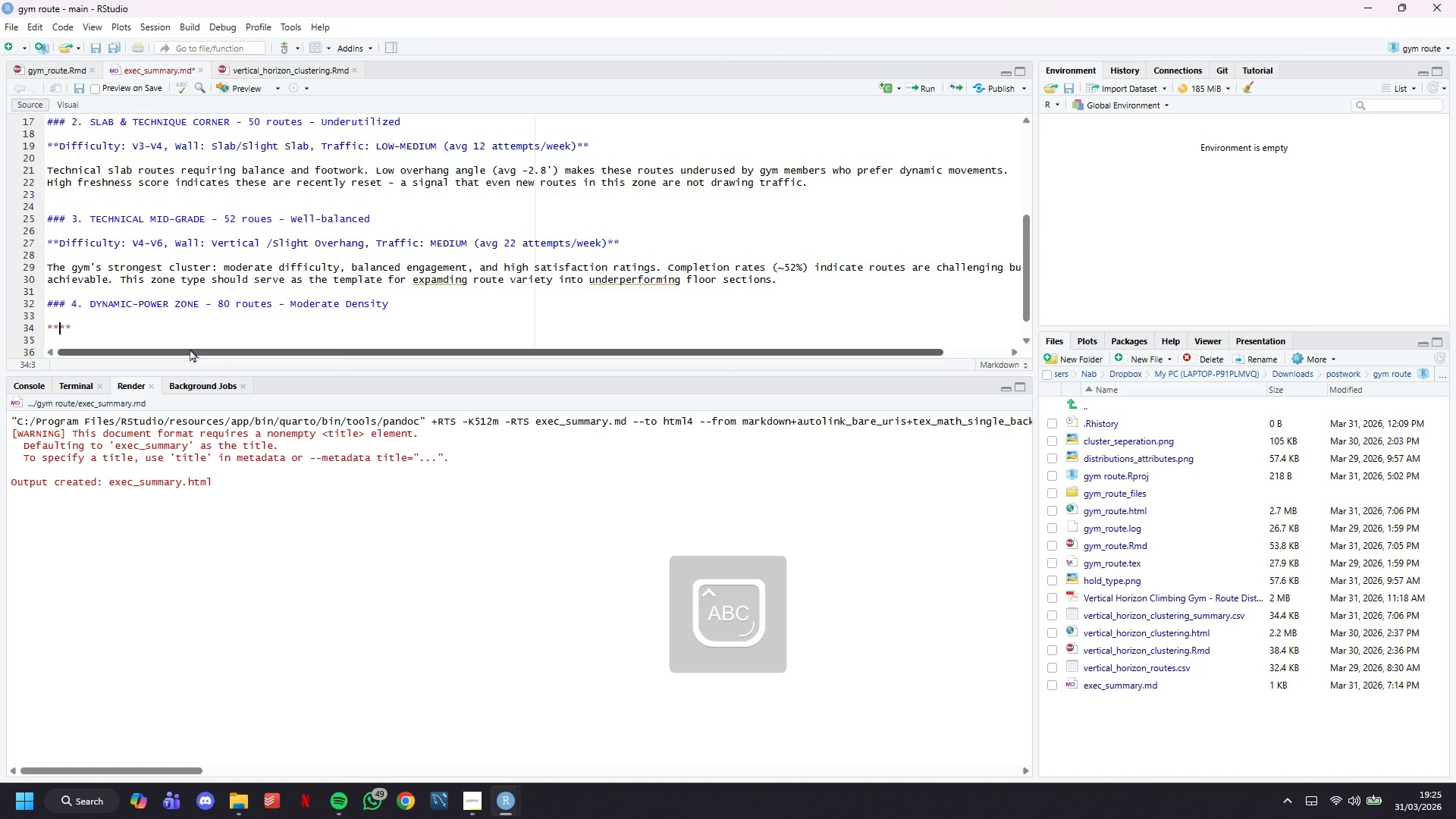 
type(Difficulty: V6-V8, WallL )
key(Backspace)
key(Backspace)
type(l)
key(Backspace)
type(: Overhang ())
 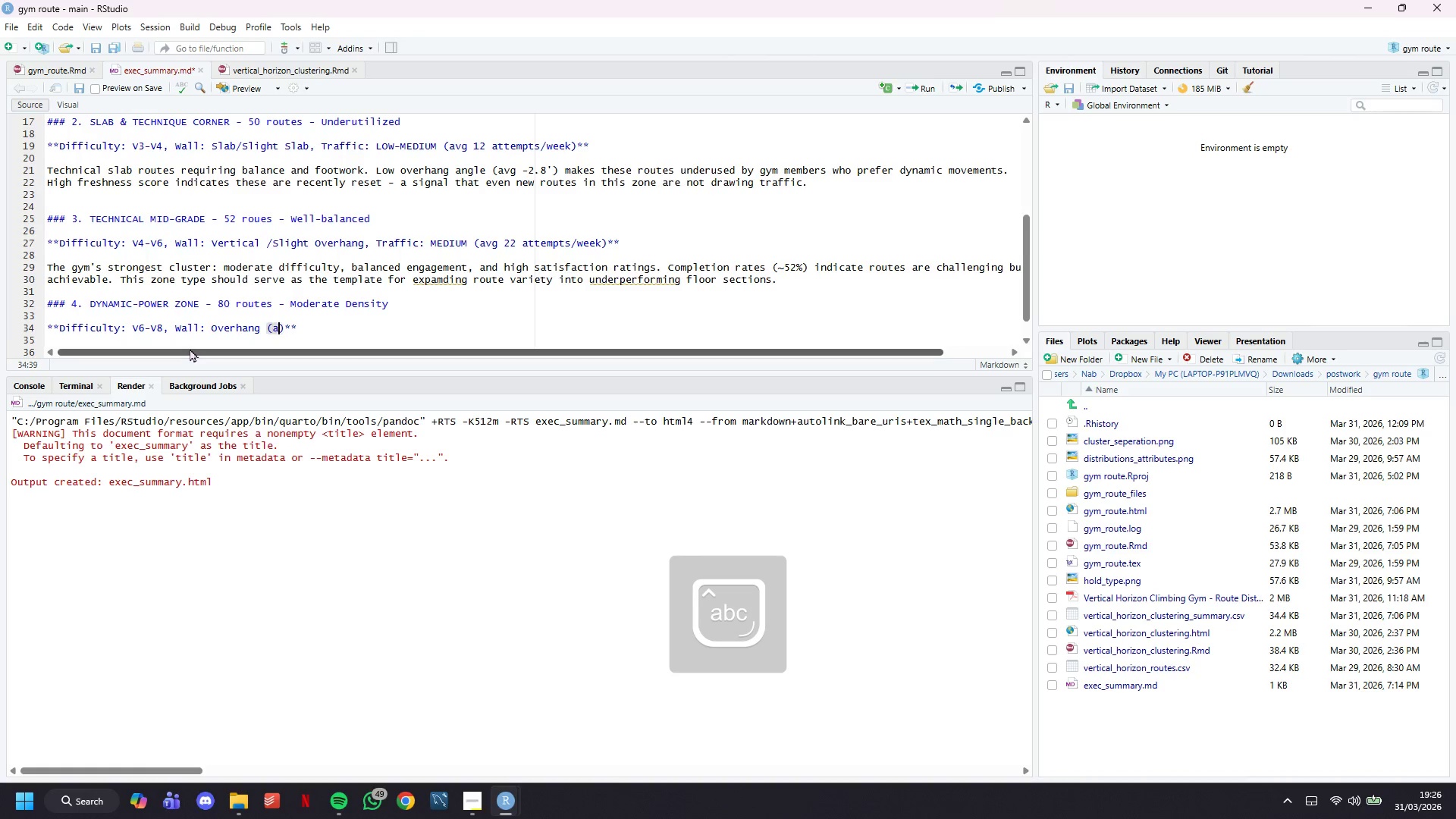 
 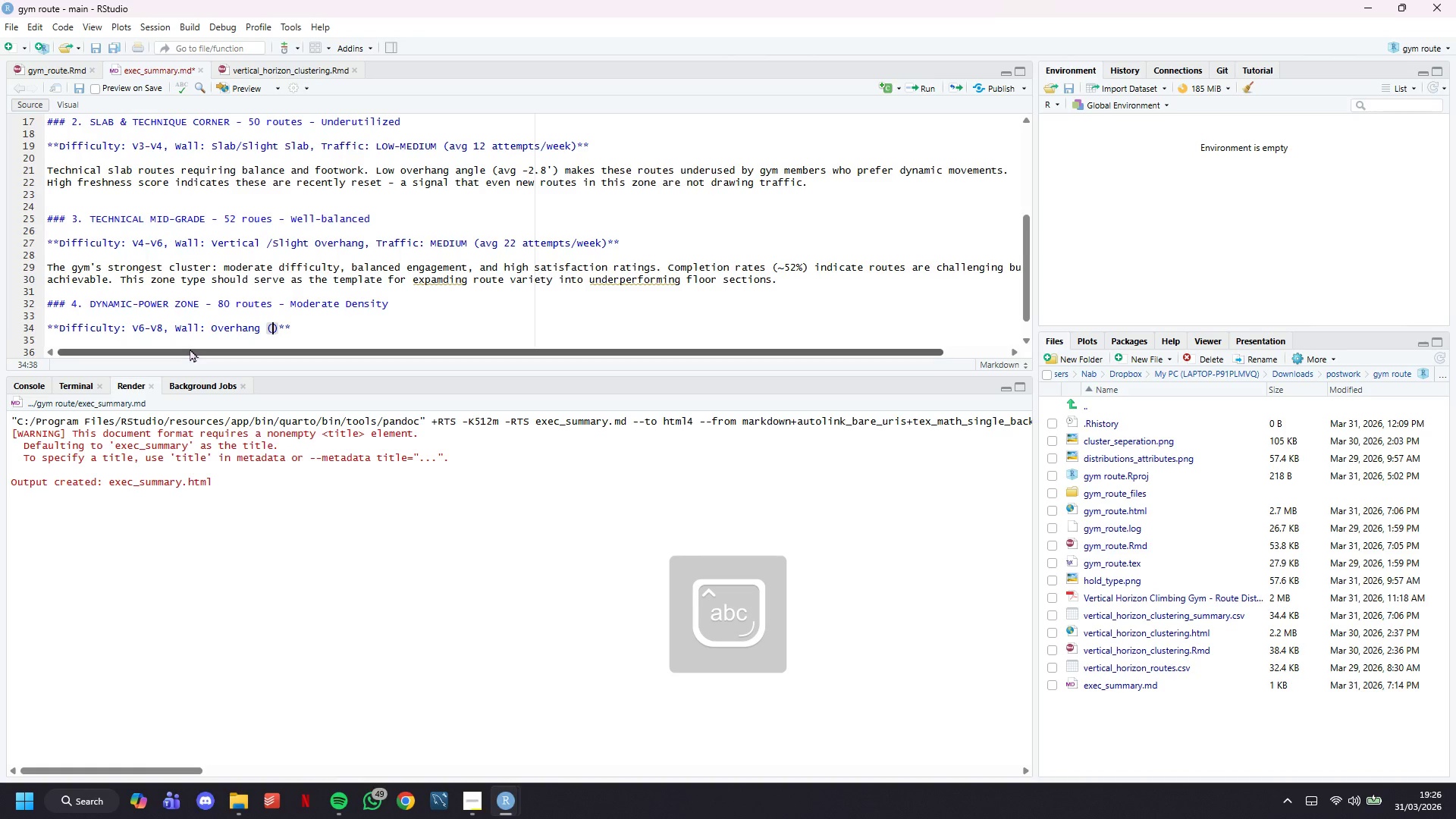 
key(ArrowLeft)
 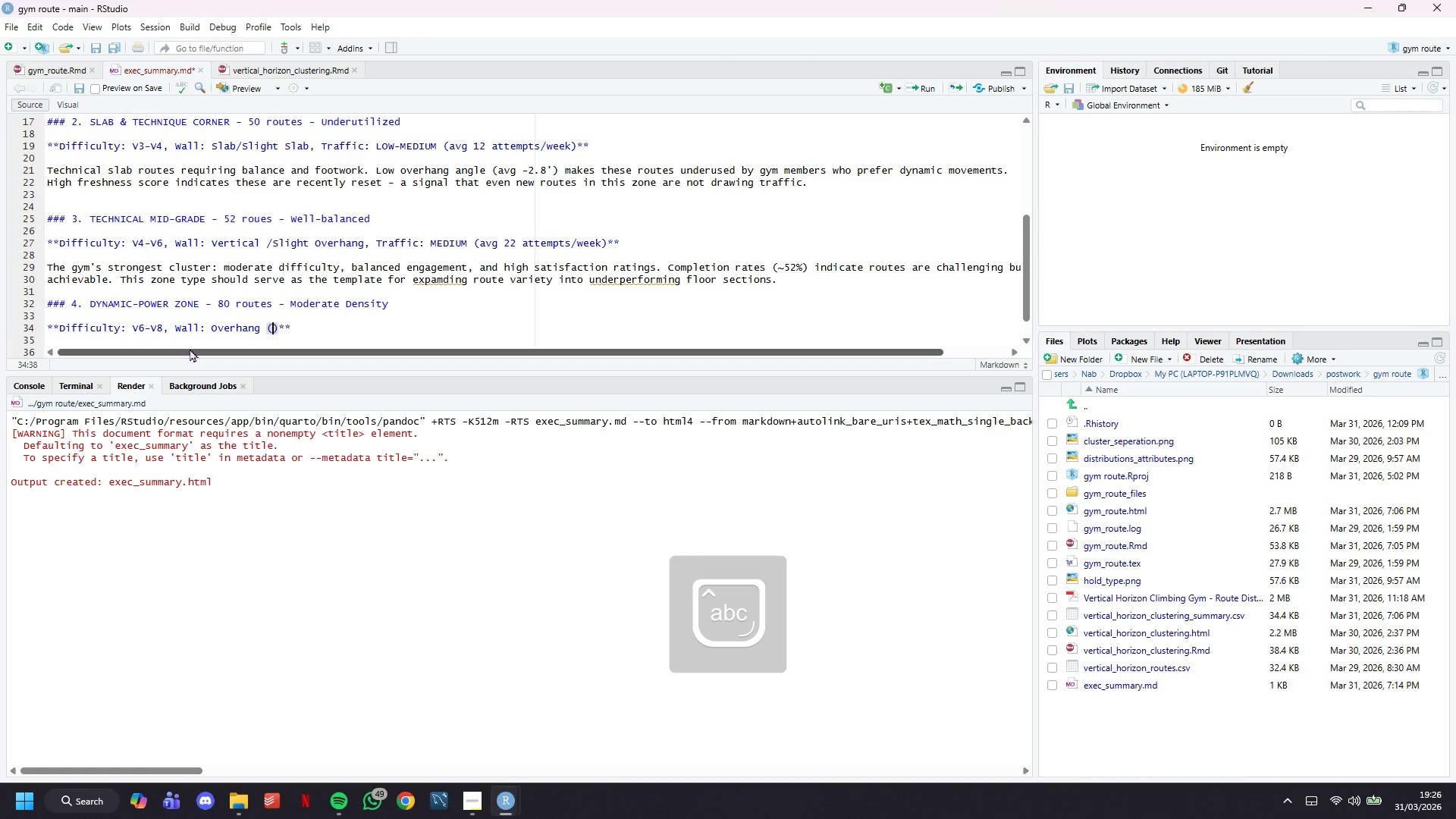 
type(avg 28)
key(Backspace)
type(9')
 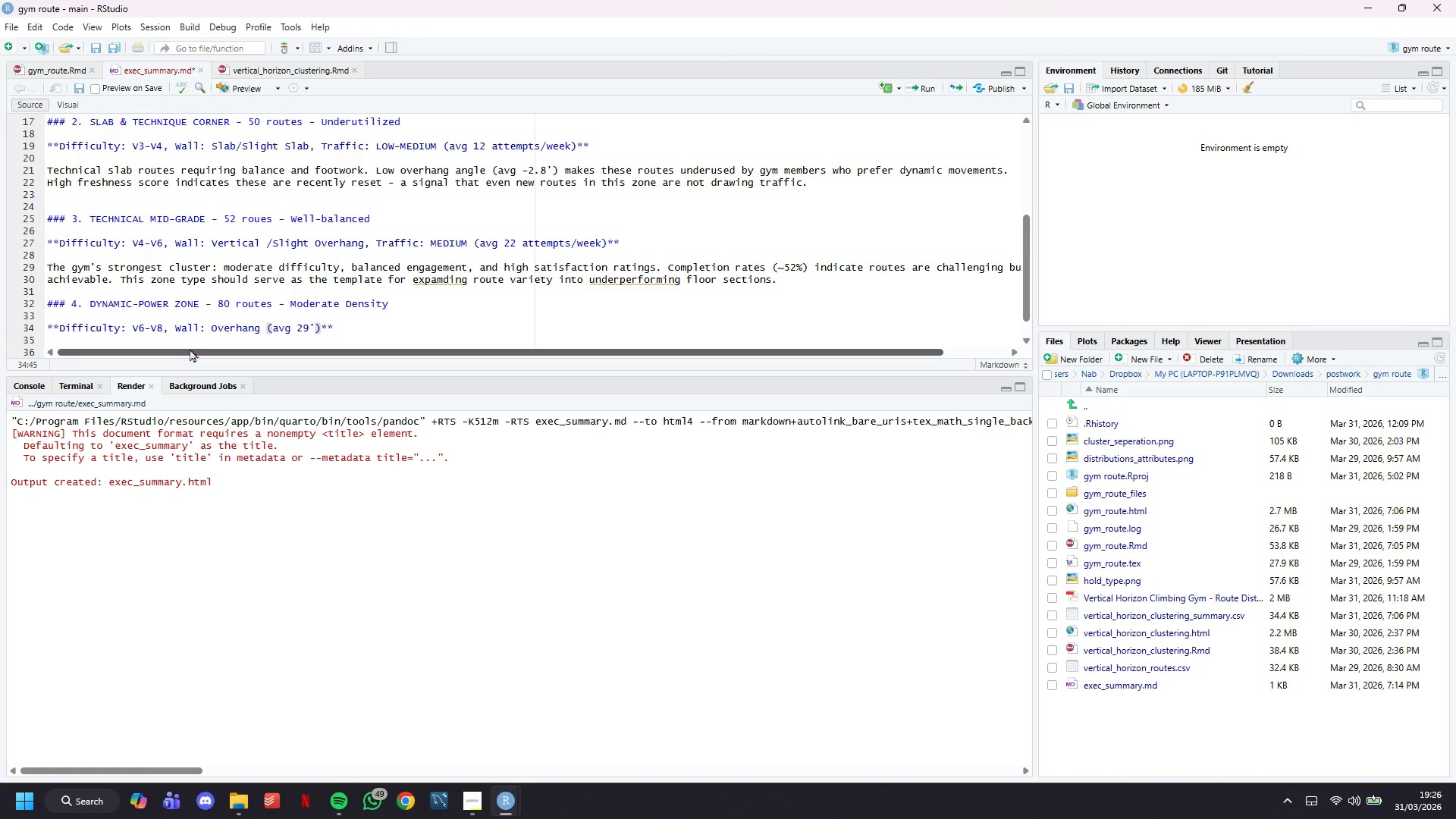 
key(ArrowRight)
 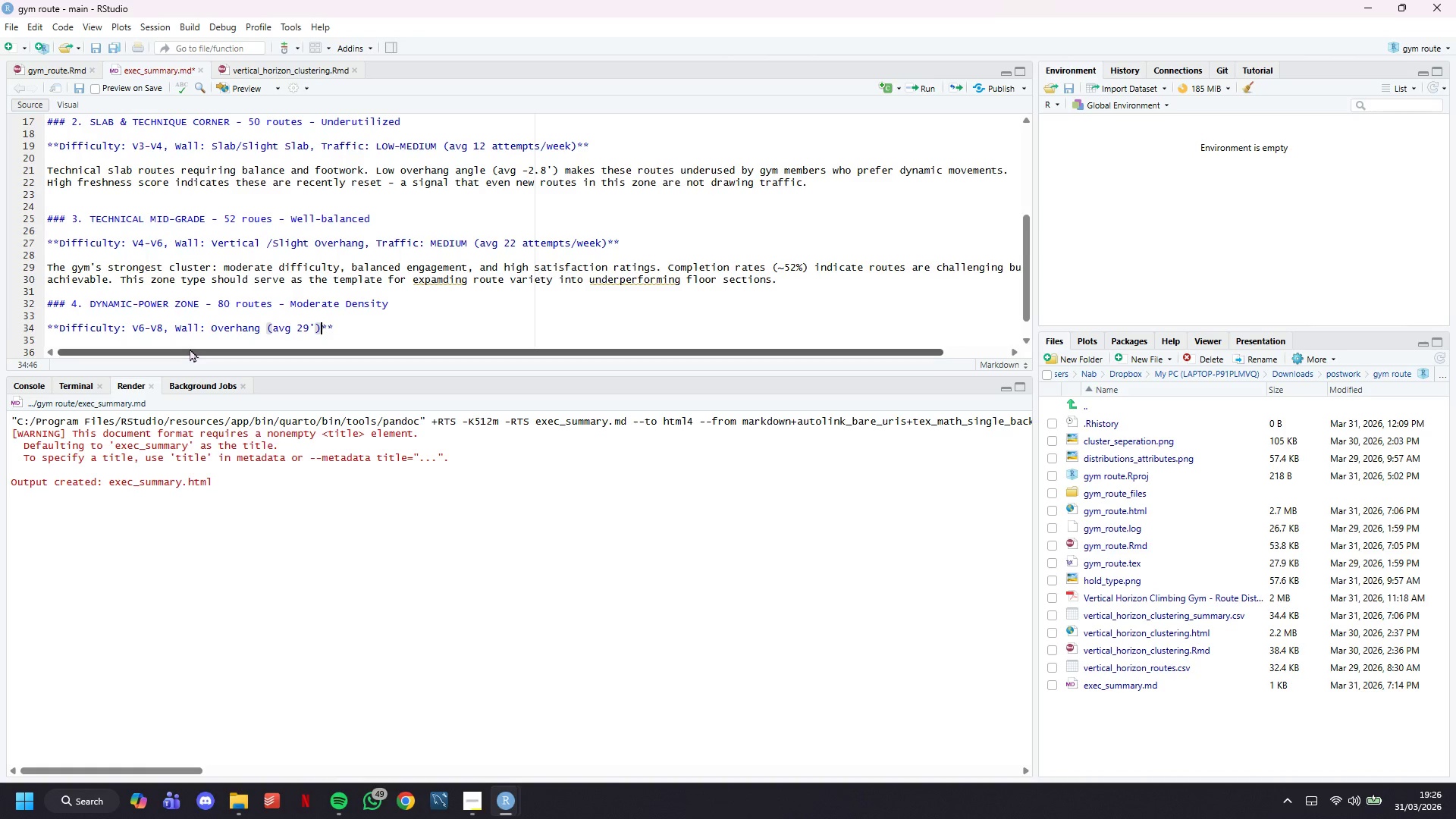 
type(, Traffic : MEDIOU)
key(Backspace)
key(Backspace)
type(UM ())
 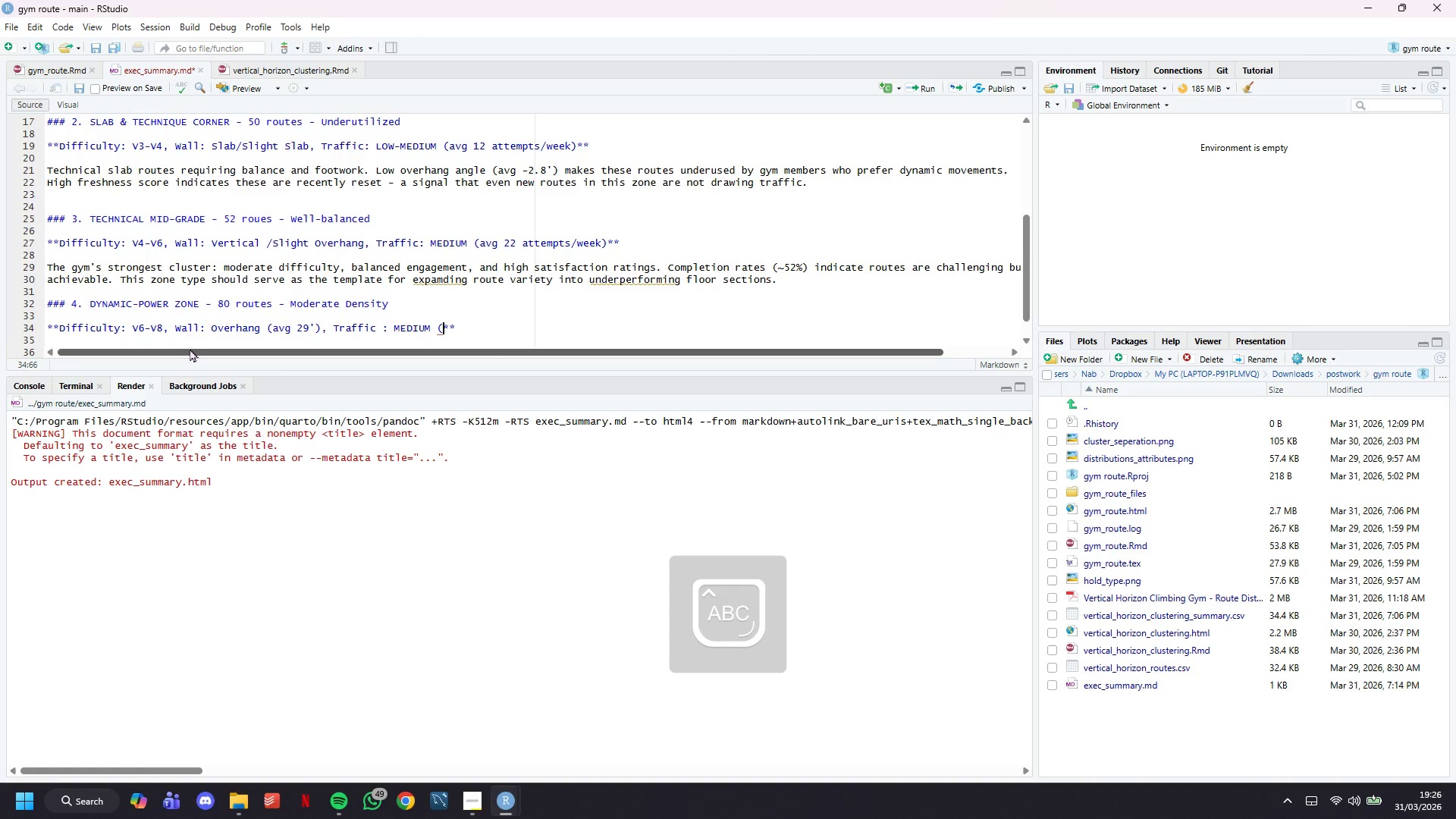 
 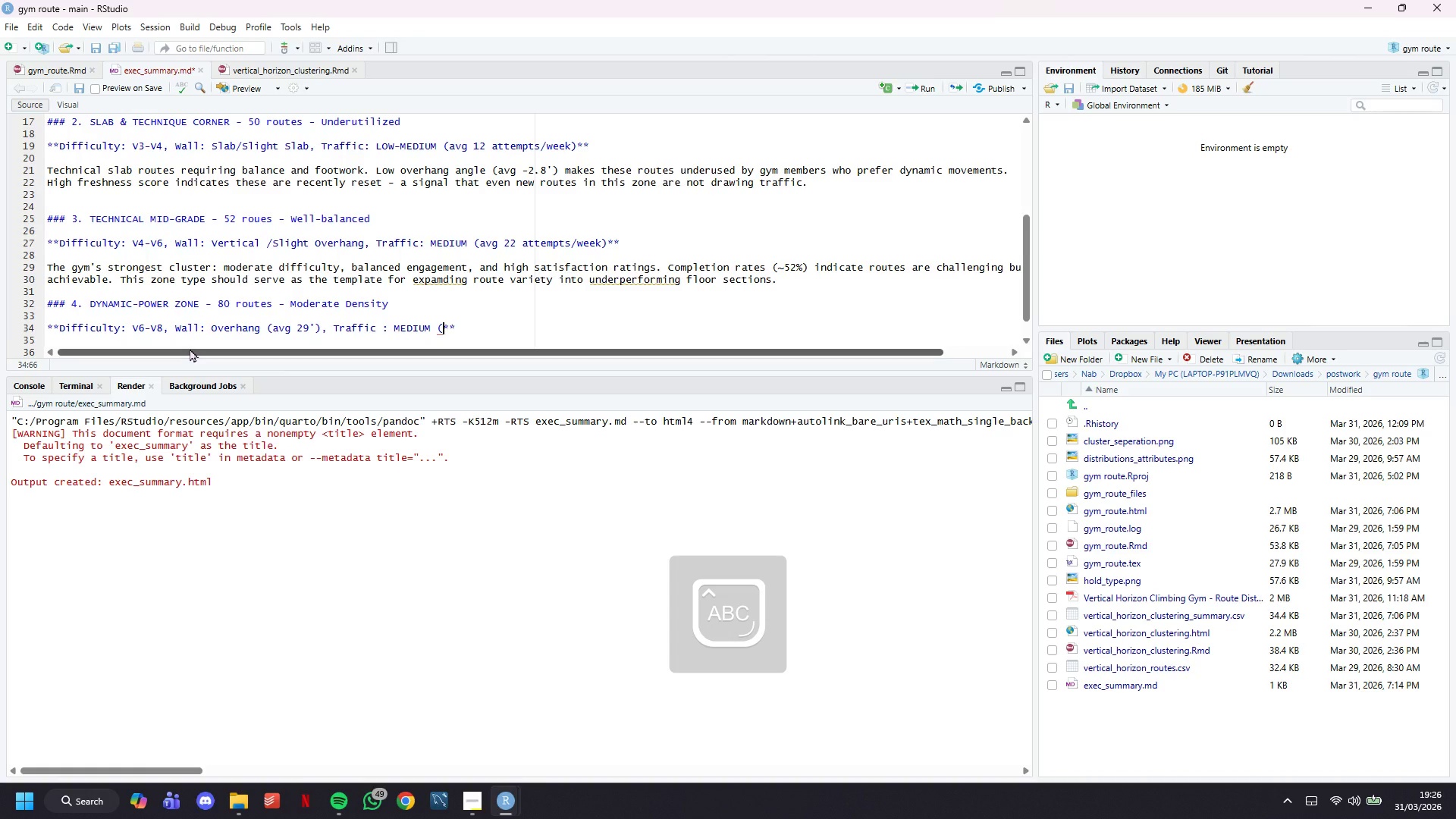 
key(ArrowLeft)
 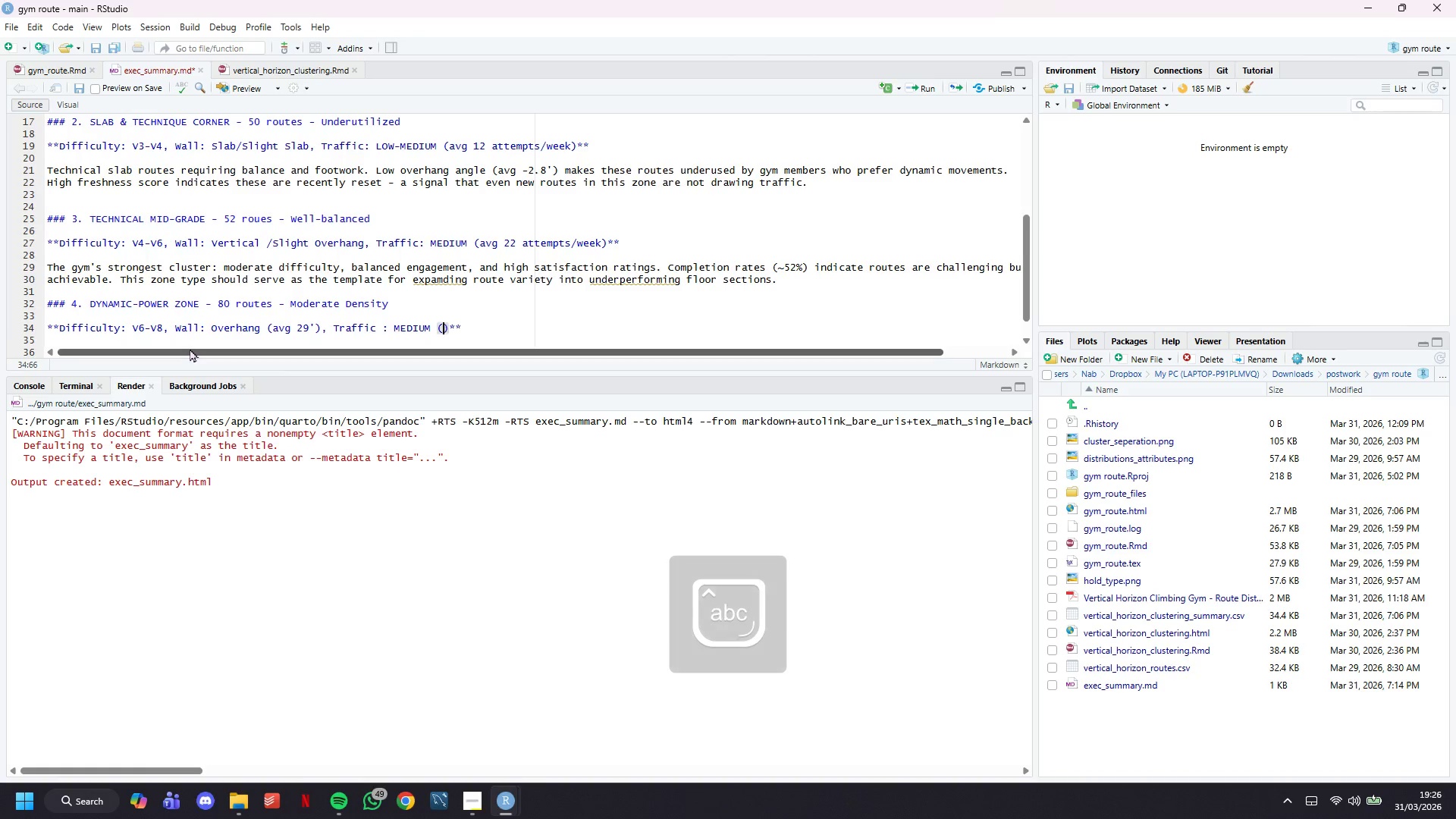 
type(avg 15 attempts/week)
 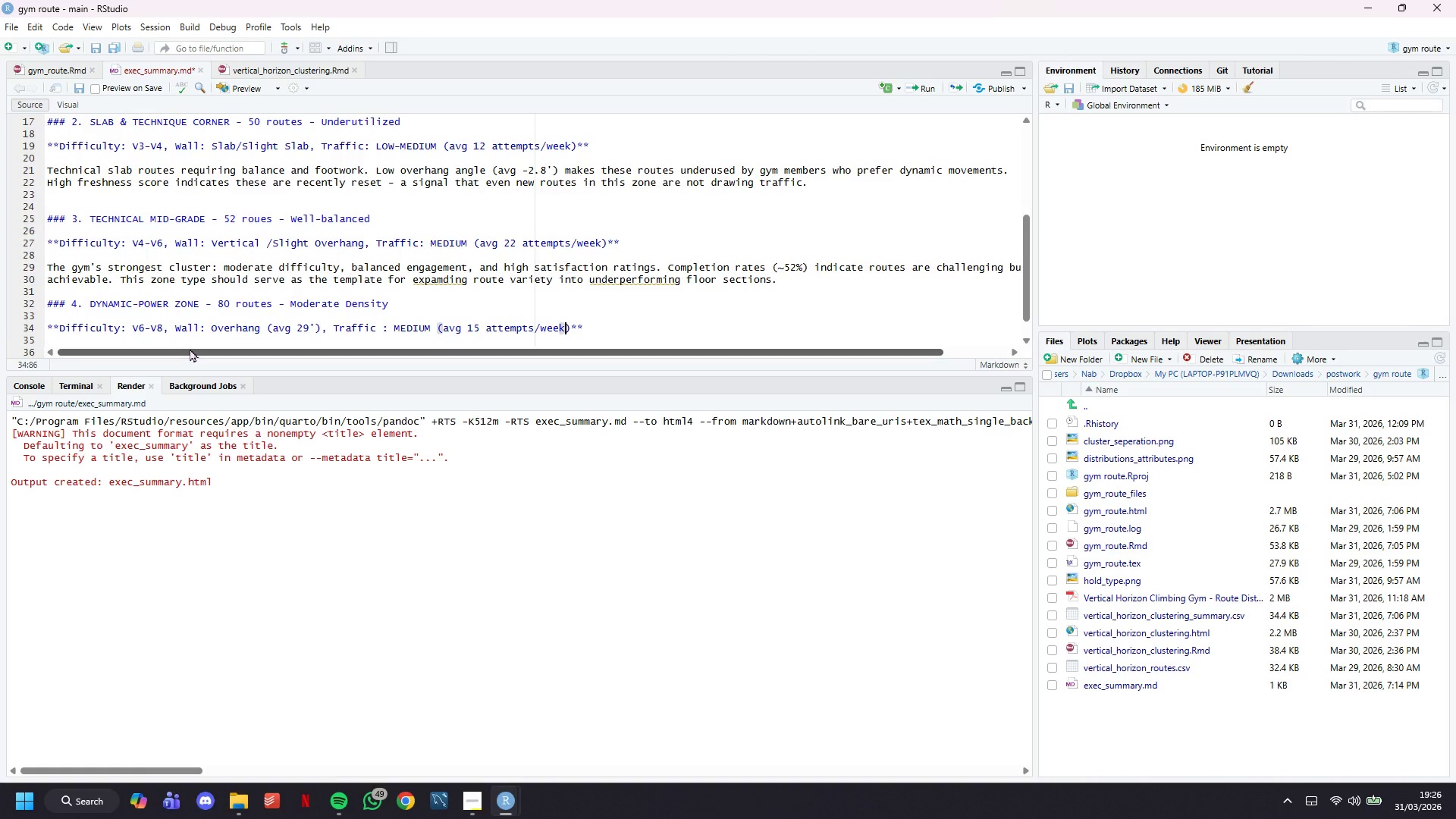 
key(ArrowRight)
 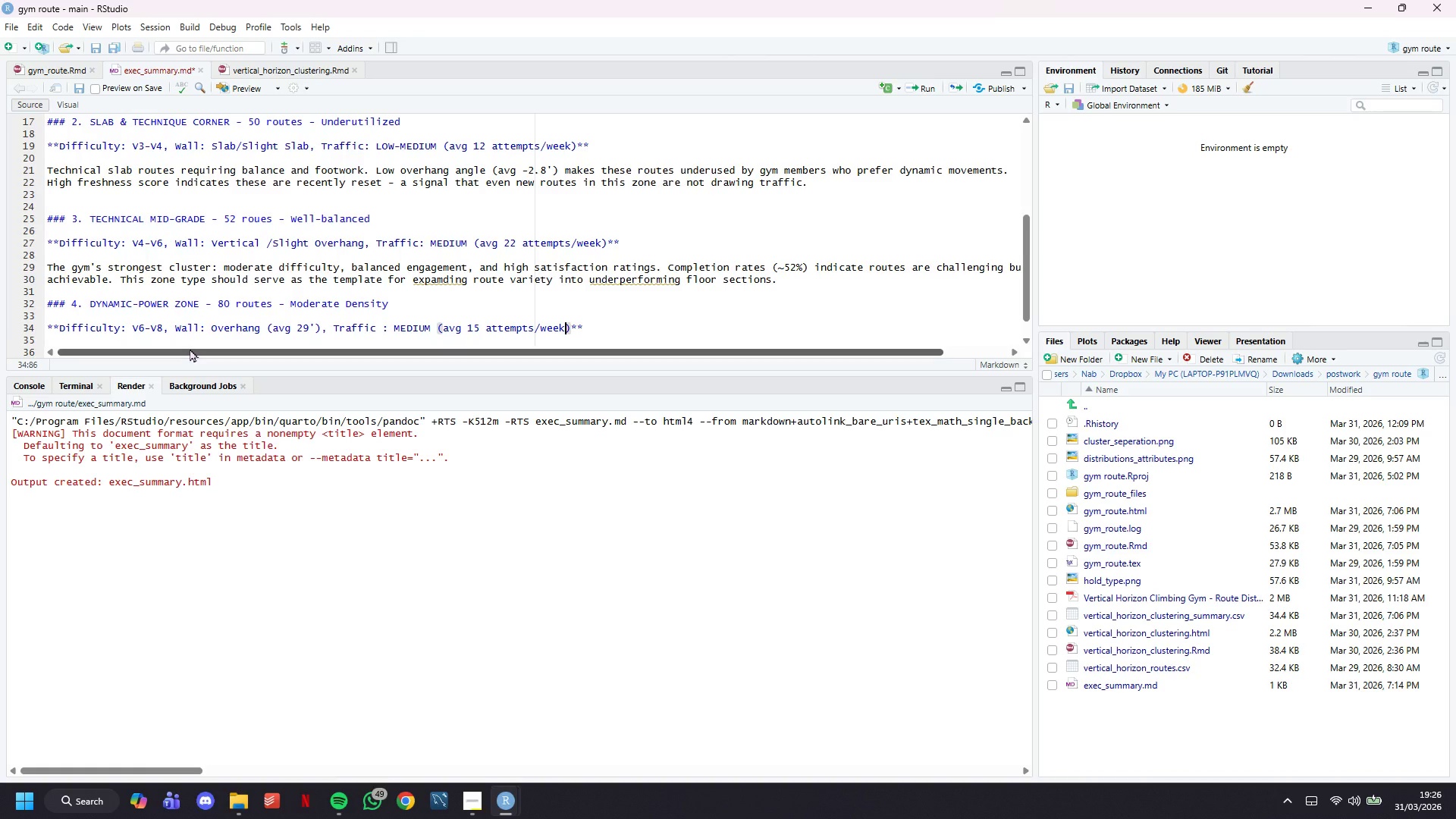 
key(ArrowRight)
 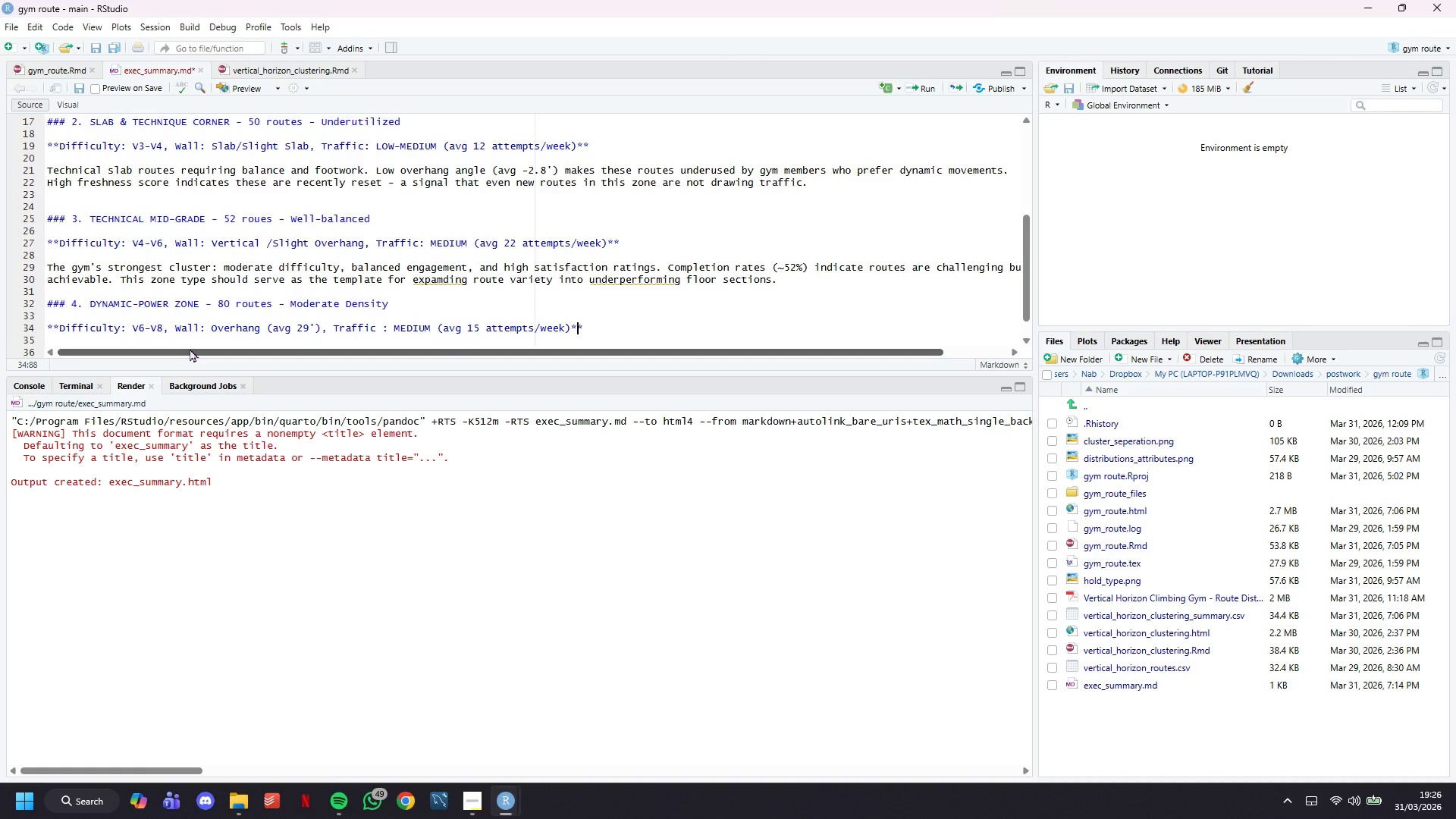 
key(ArrowRight)
 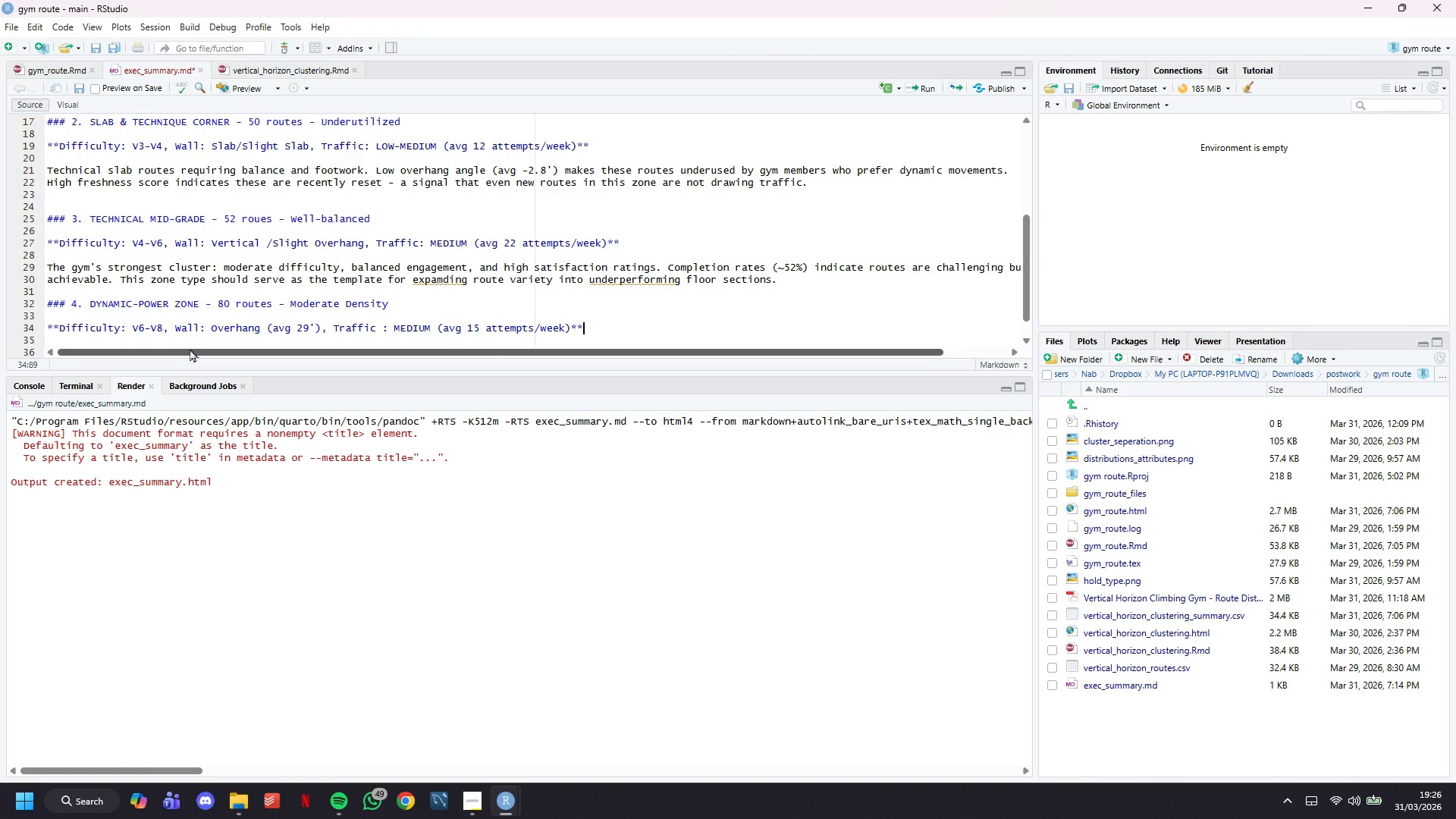 
key(Enter)
 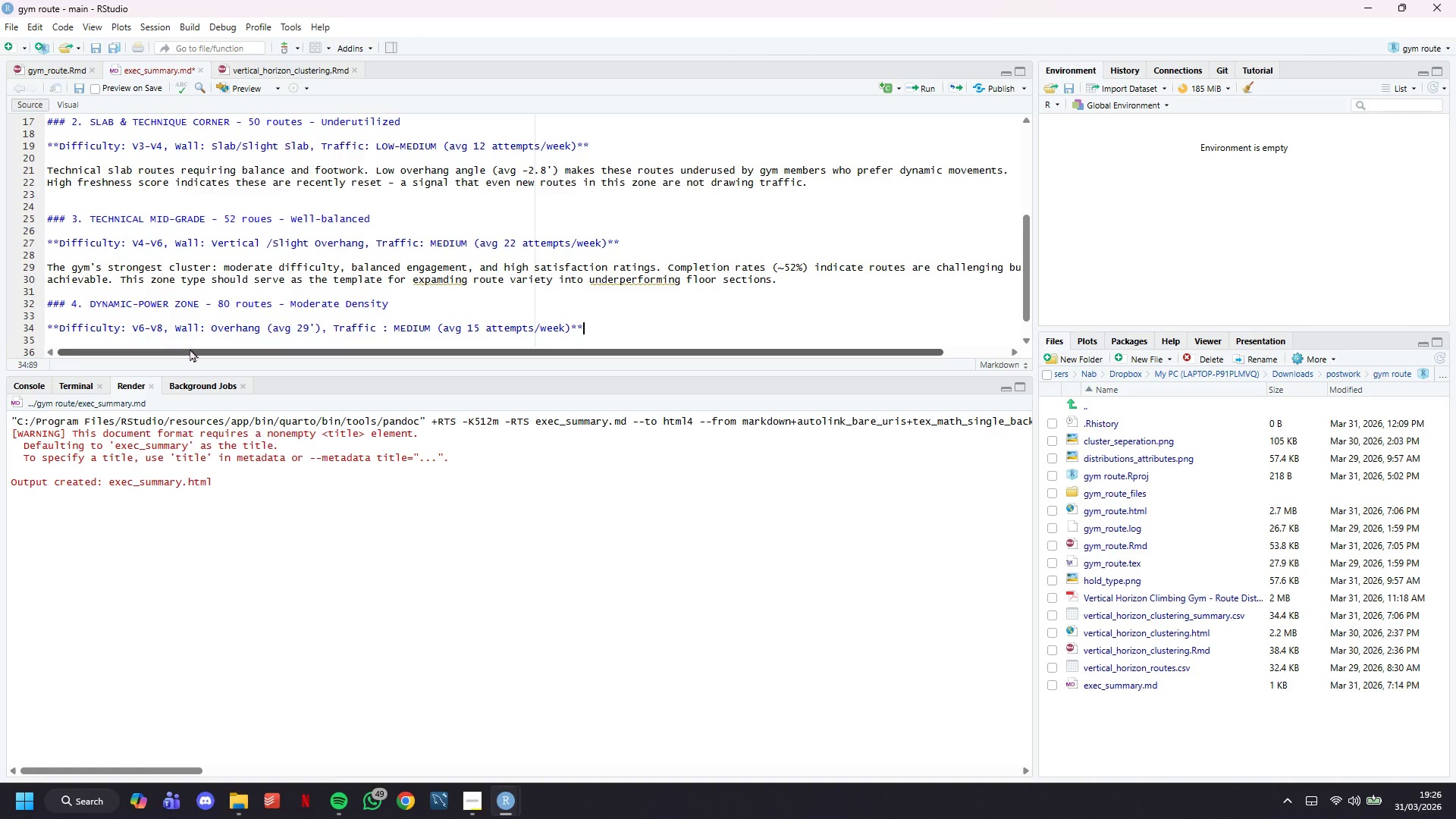 
key(Enter)
 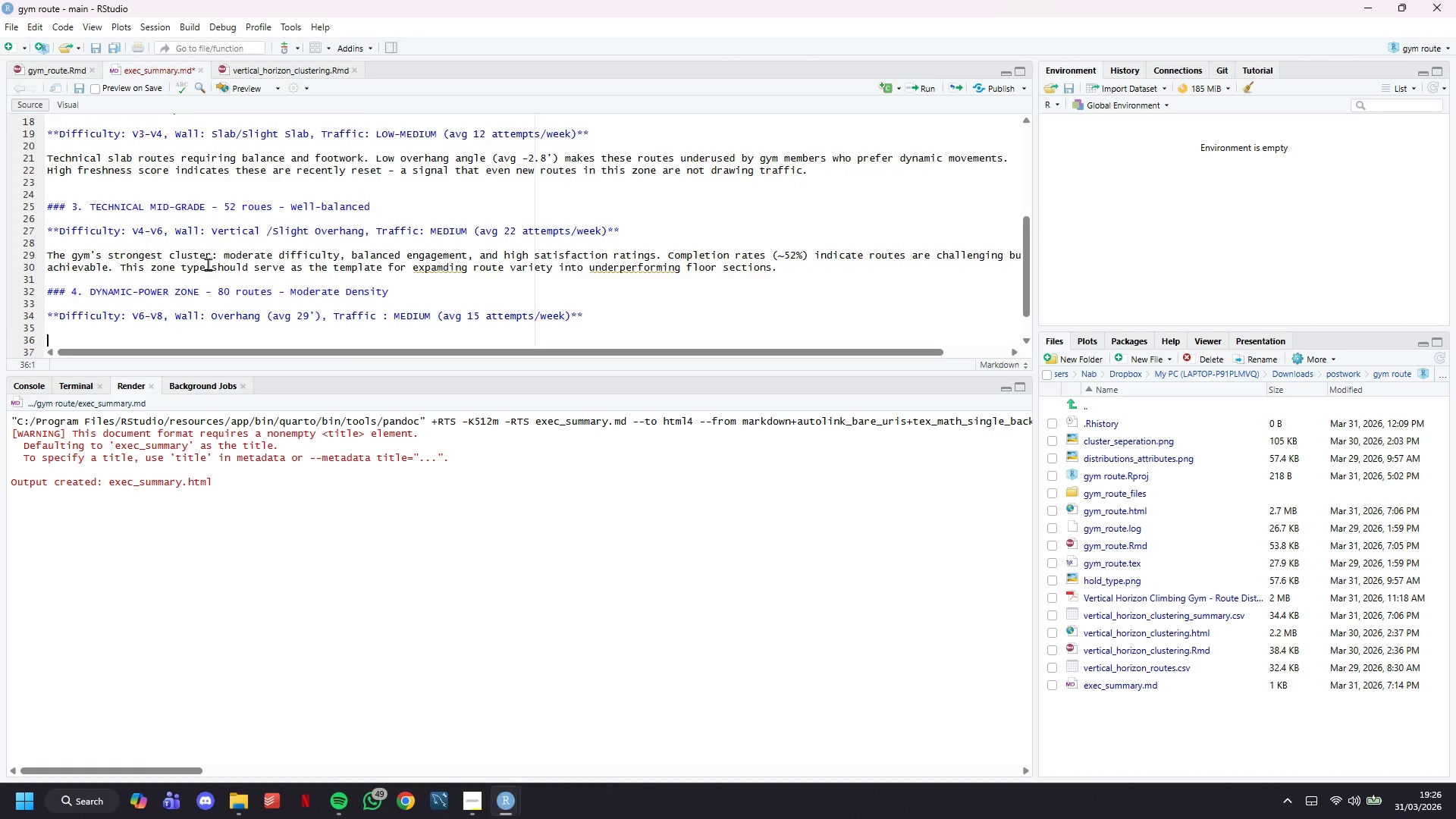 
scroll: coordinate [208, 264], scroll_direction: down, amount: 3.0
 